 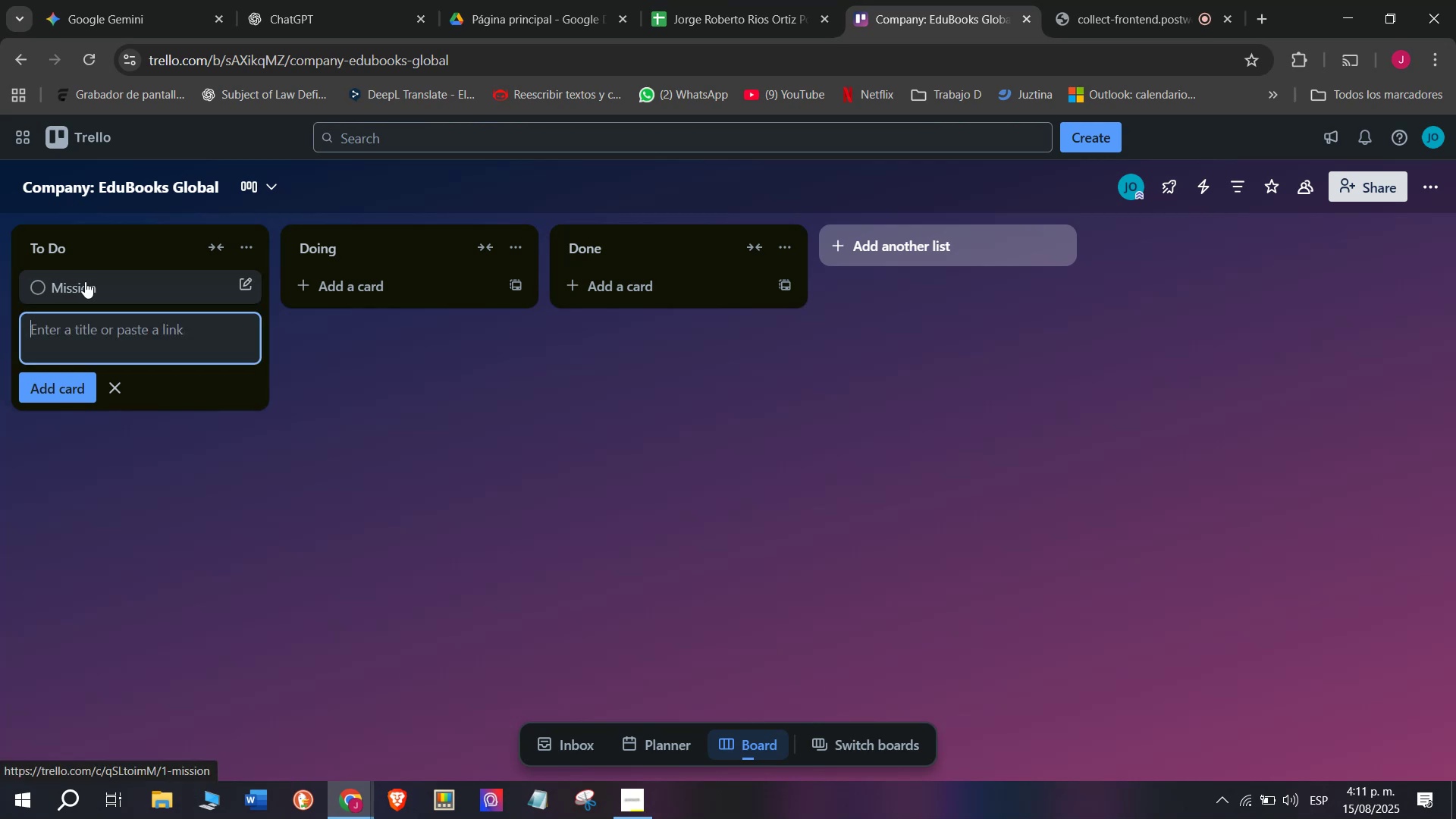 
type(Vui)
key(Backspace)
key(Backspace)
type(u)
key(Backspace)
type(ision)
 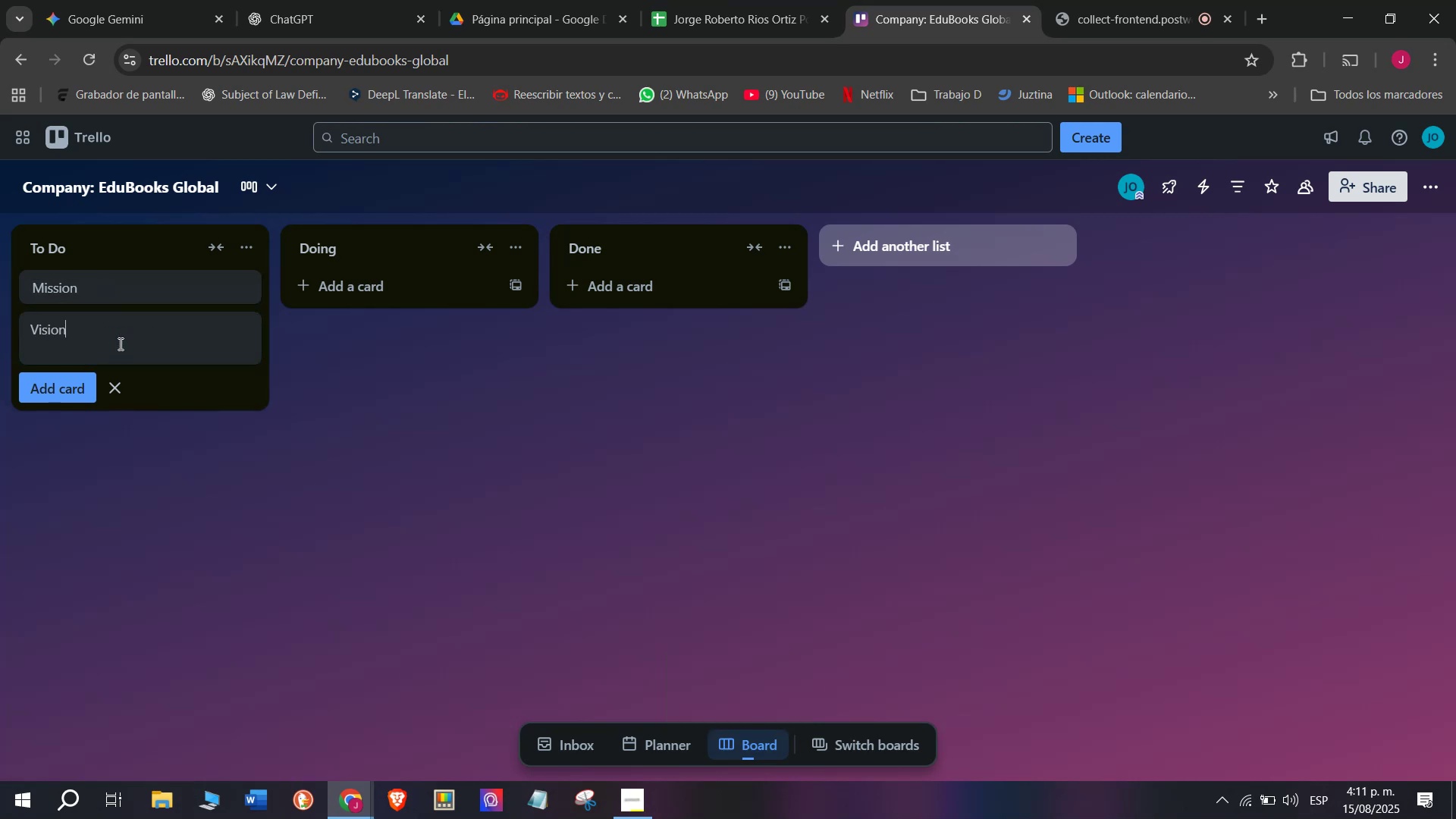 
key(Enter)
 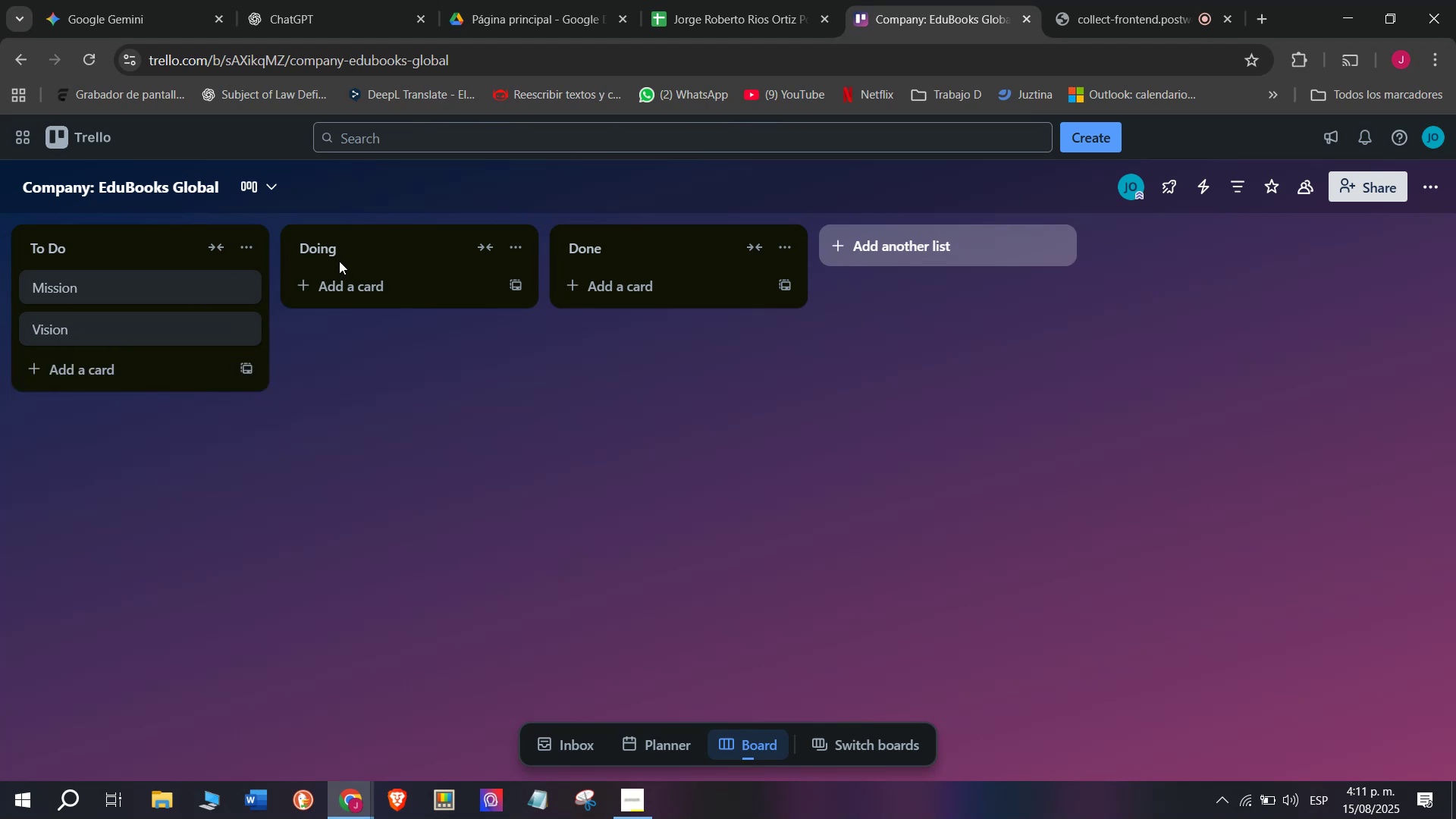 
left_click([344, 258])
 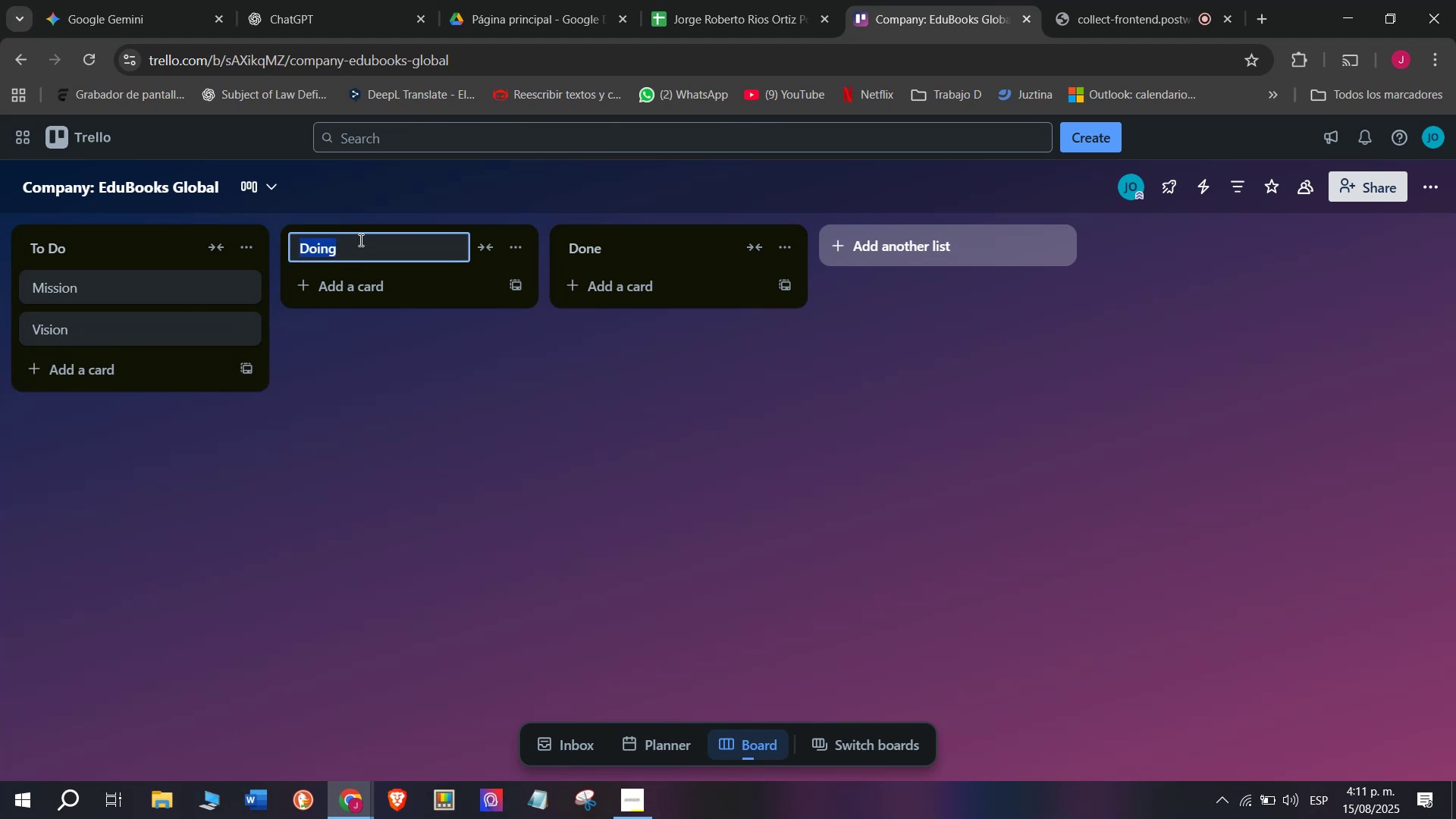 
key(Backspace)
type(Educa)
key(Backspace)
key(Backspace)
key(Backspace)
key(Backspace)
key(Backspace)
key(Backspace)
 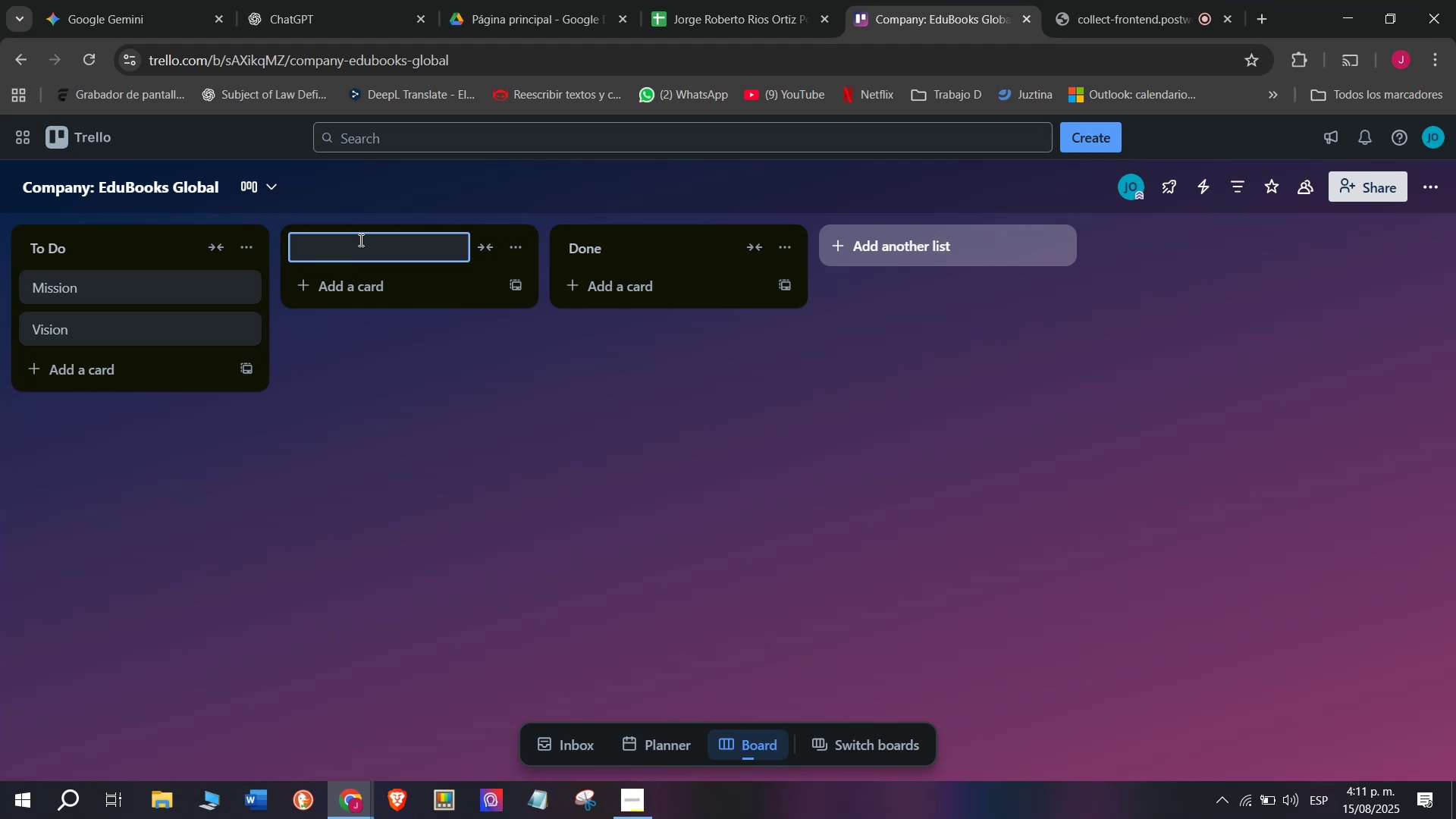 
wait(5.27)
 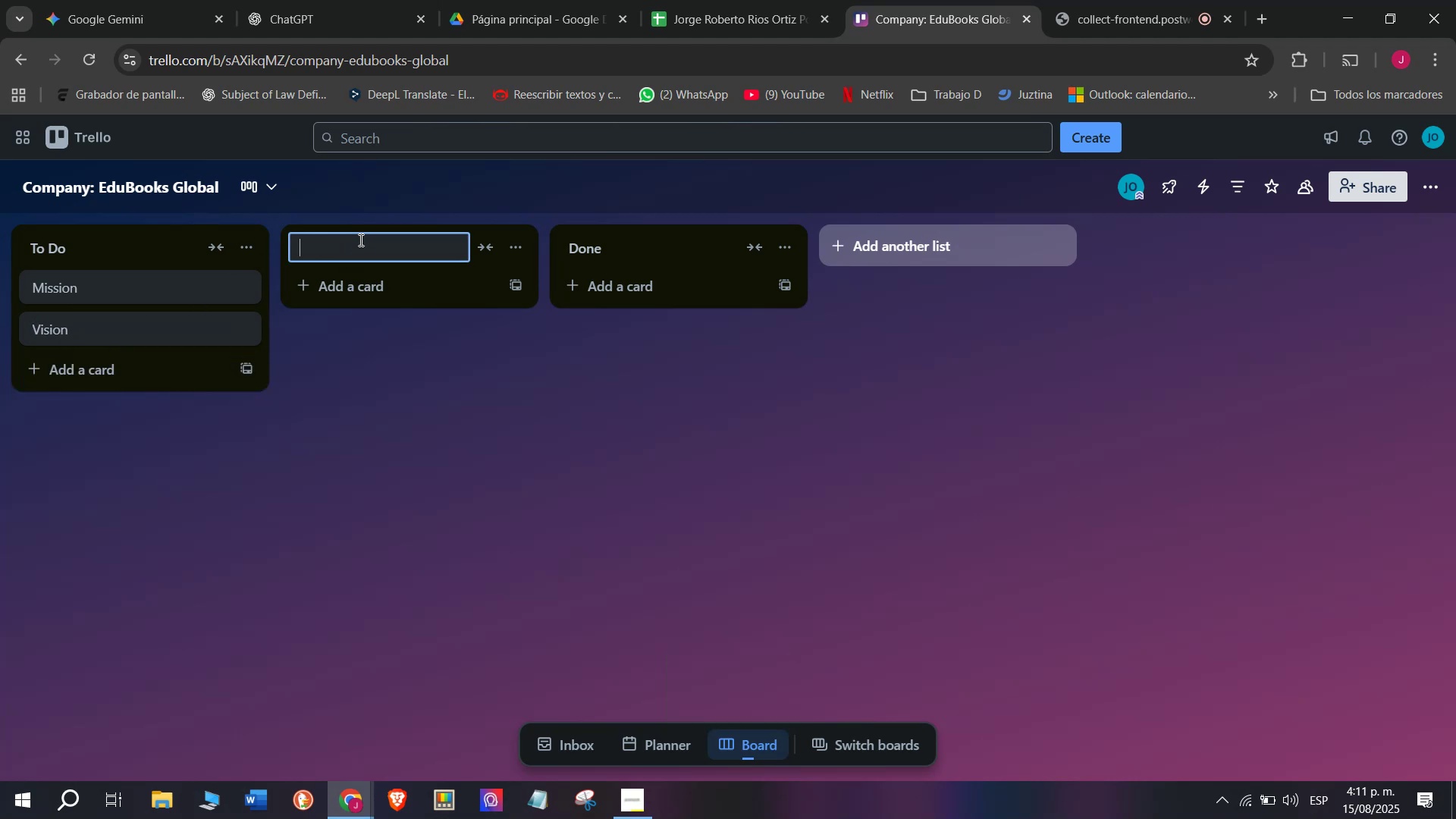 
type(Product Inventory)
 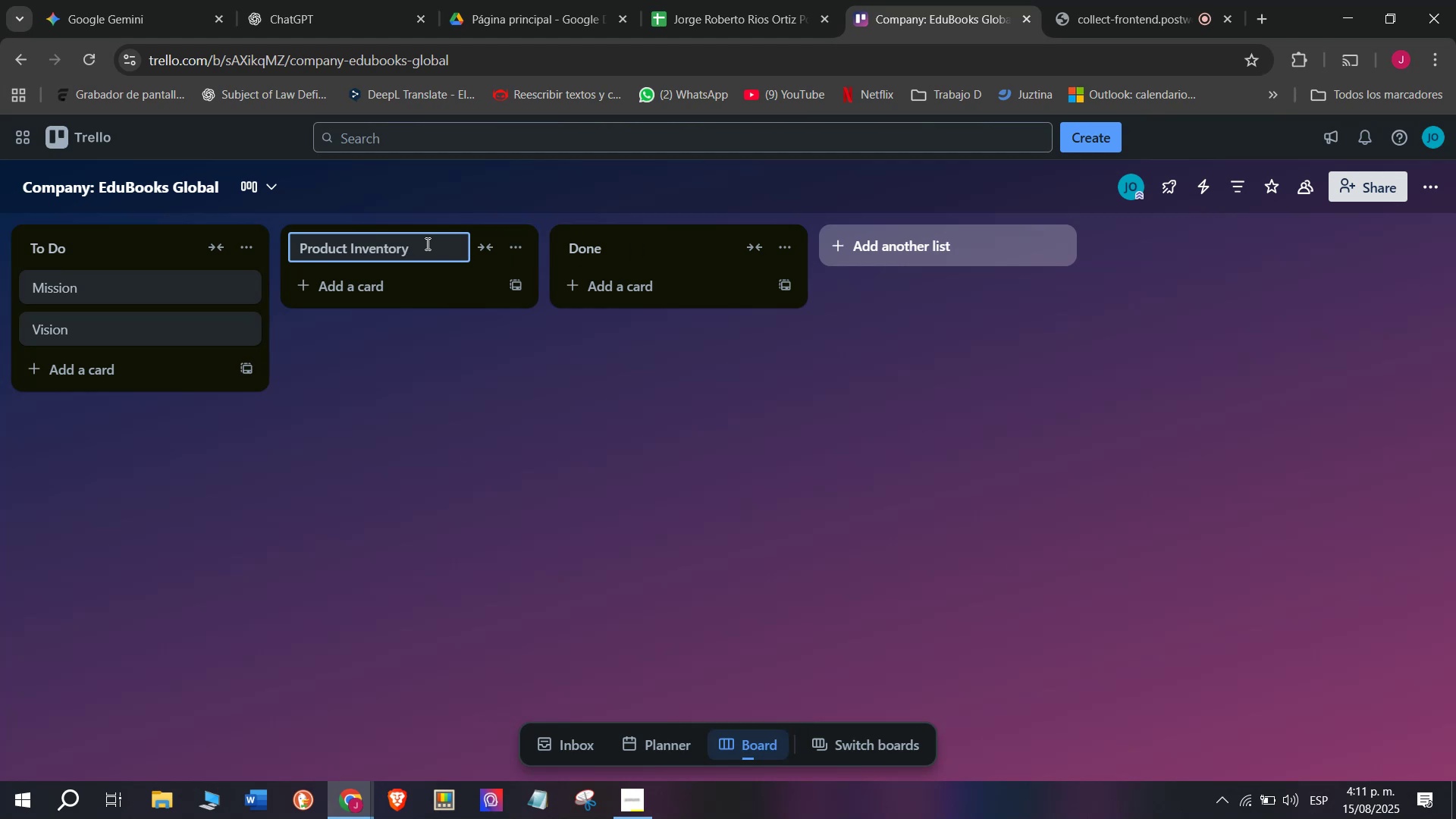 
key(Enter)
 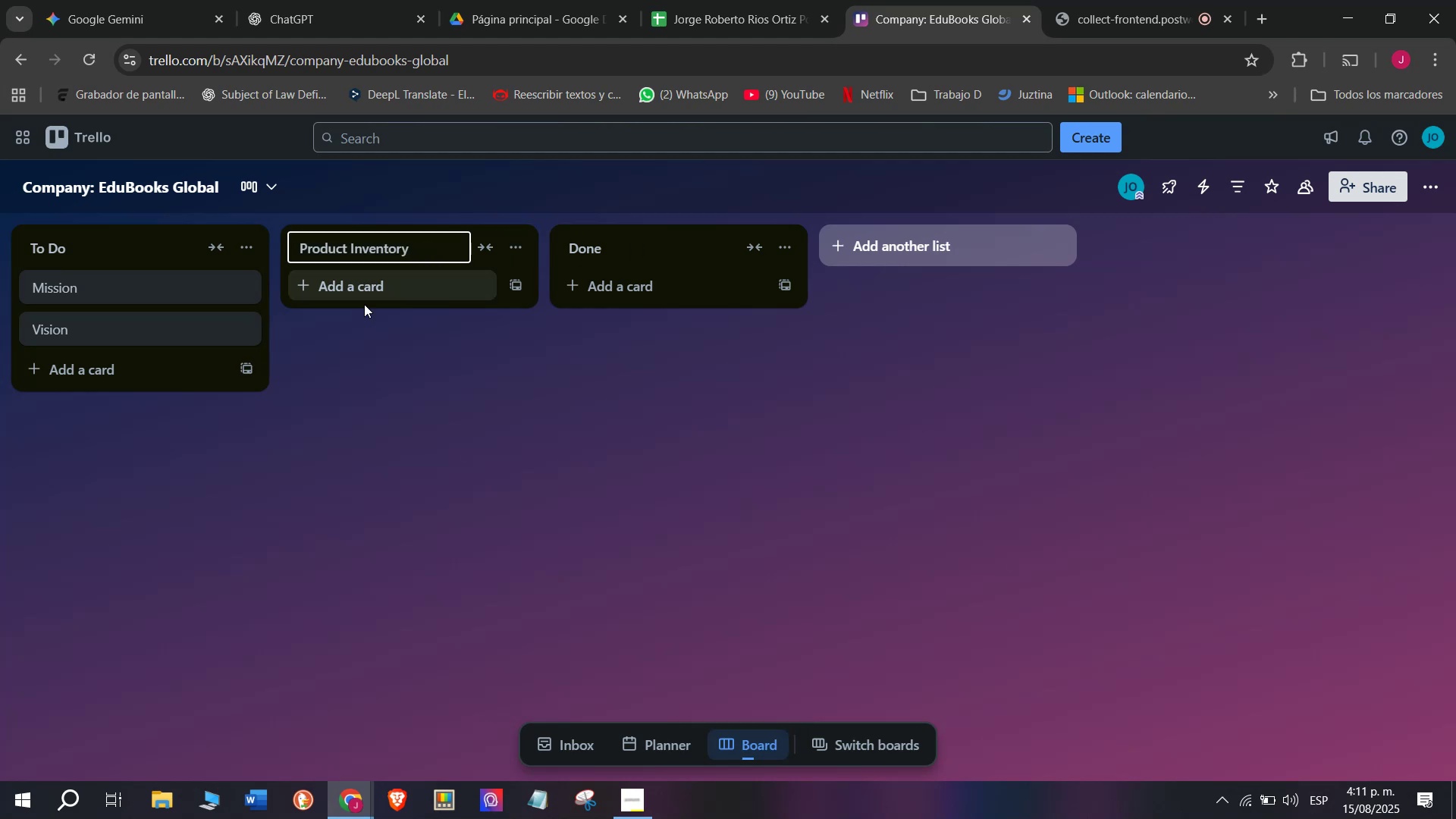 
left_click([348, 312])
 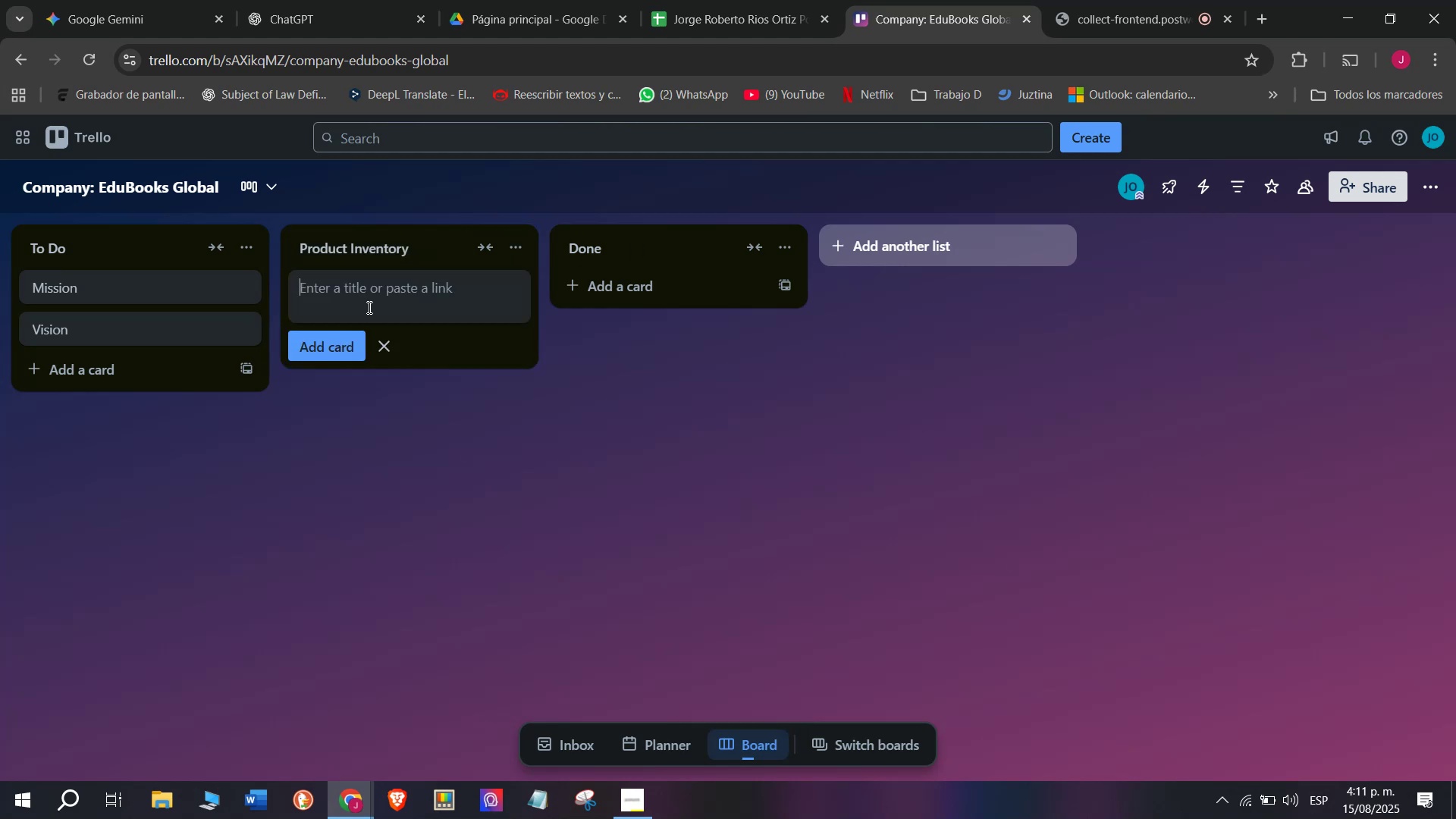 
type(Ekle)
key(Backspace)
key(Backspace)
key(Backspace)
type(e)
key(Backspace)
type(lementos)
 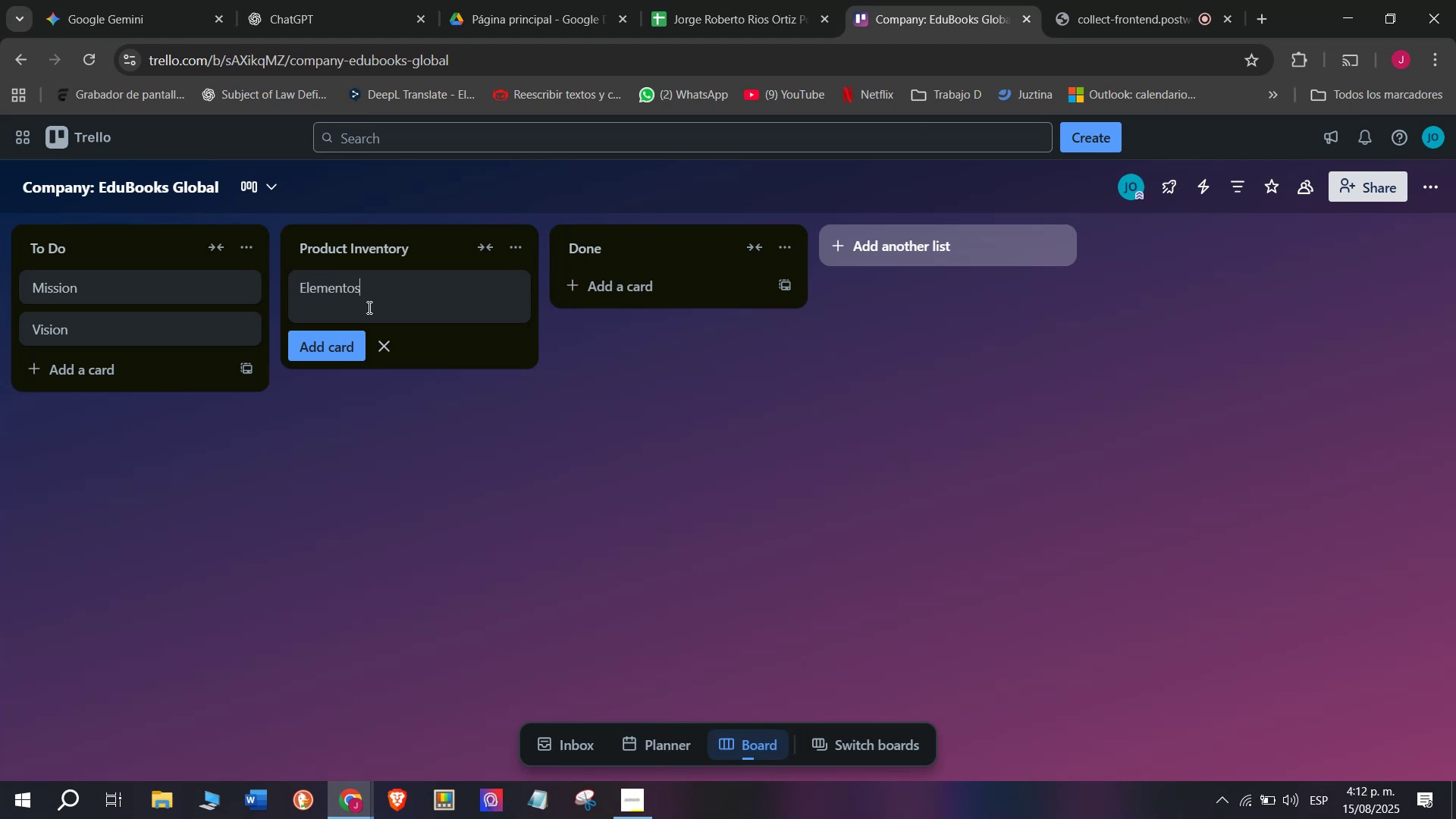 
wait(10.44)
 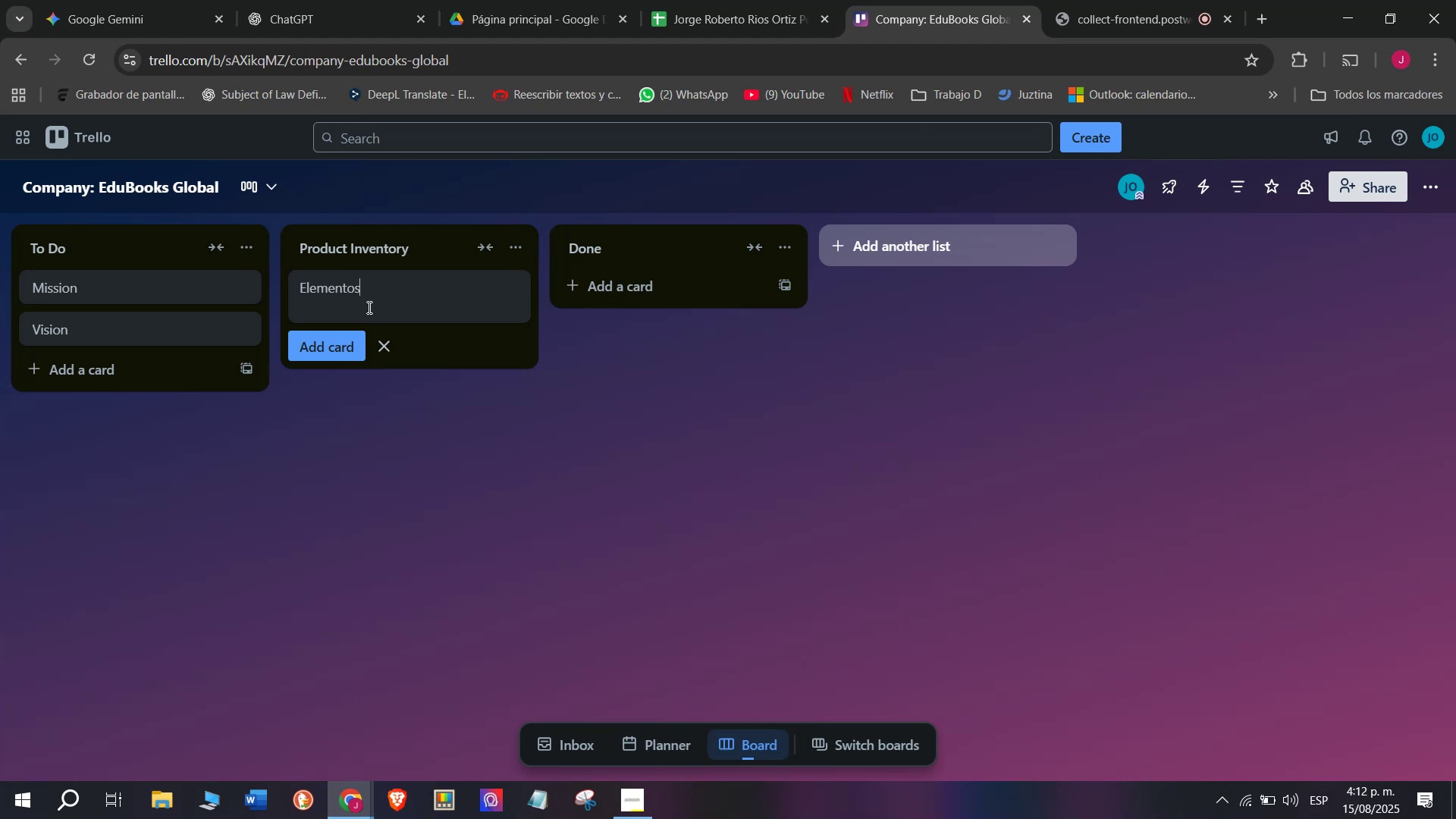 
key(Backspace)
key(Backspace)
key(Backspace)
type(tary Soi)
key(Backspace)
key(Backspace)
type(chool Books)
 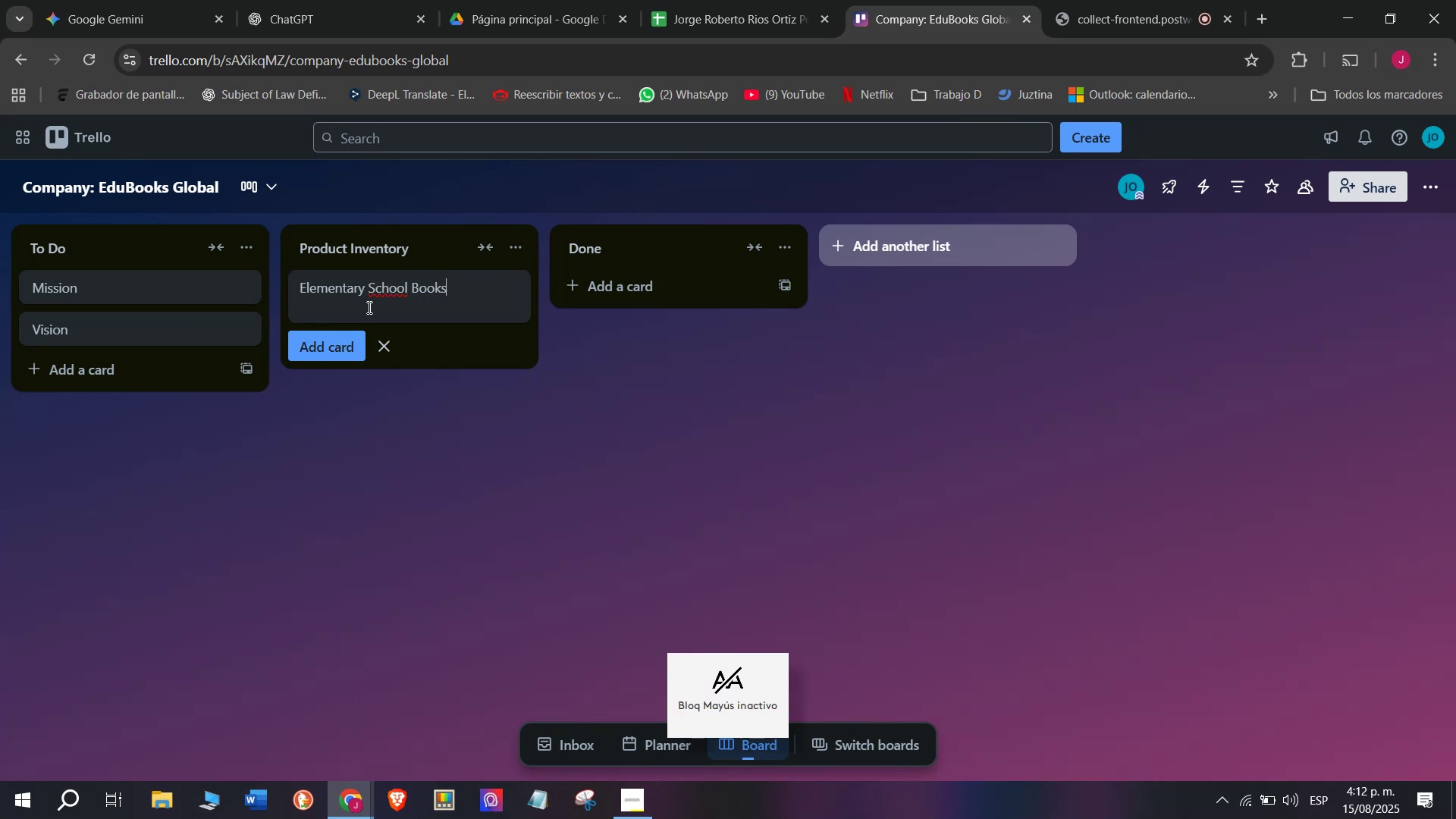 
key(Enter)
 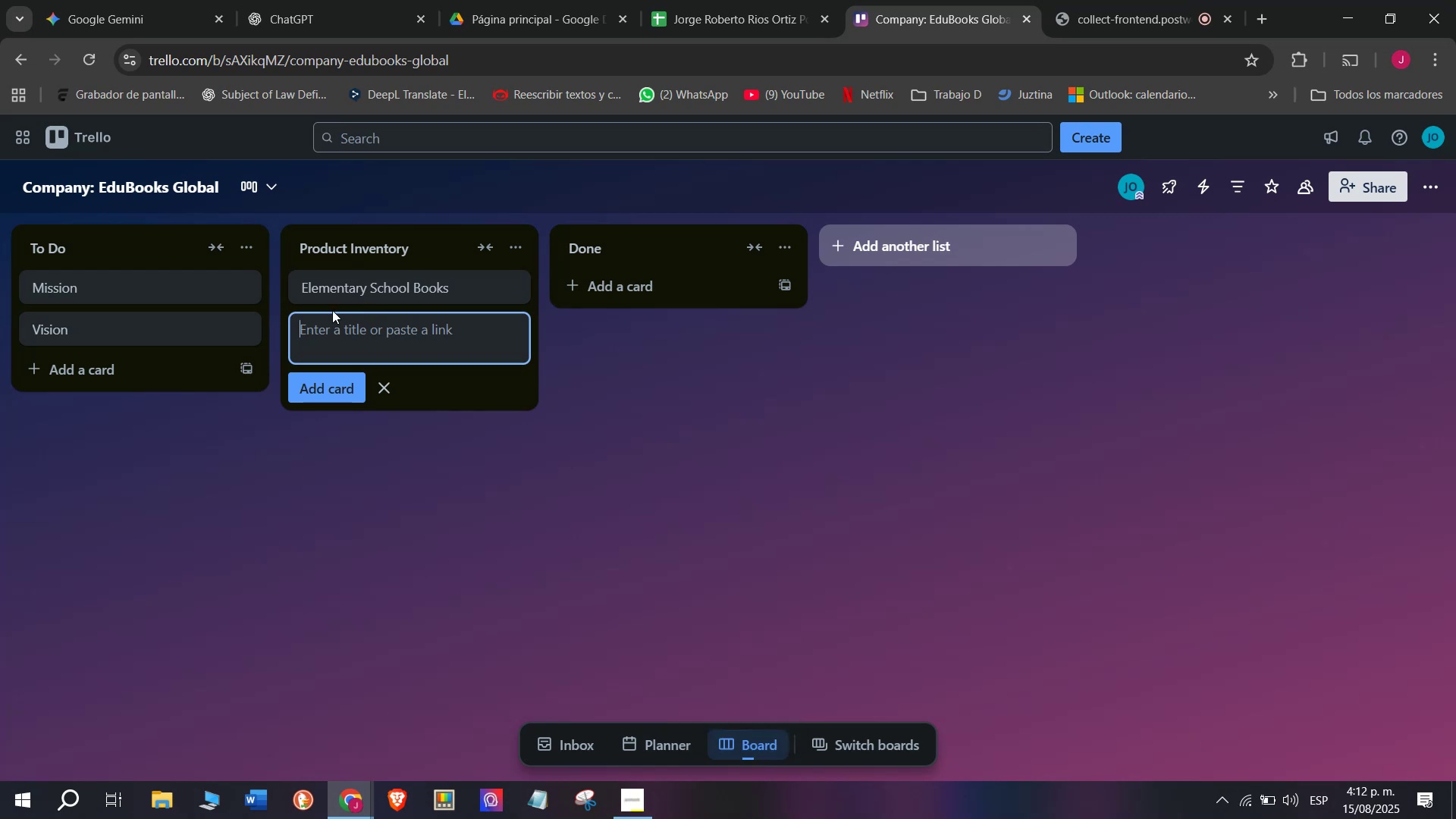 
left_click([391, 288])
 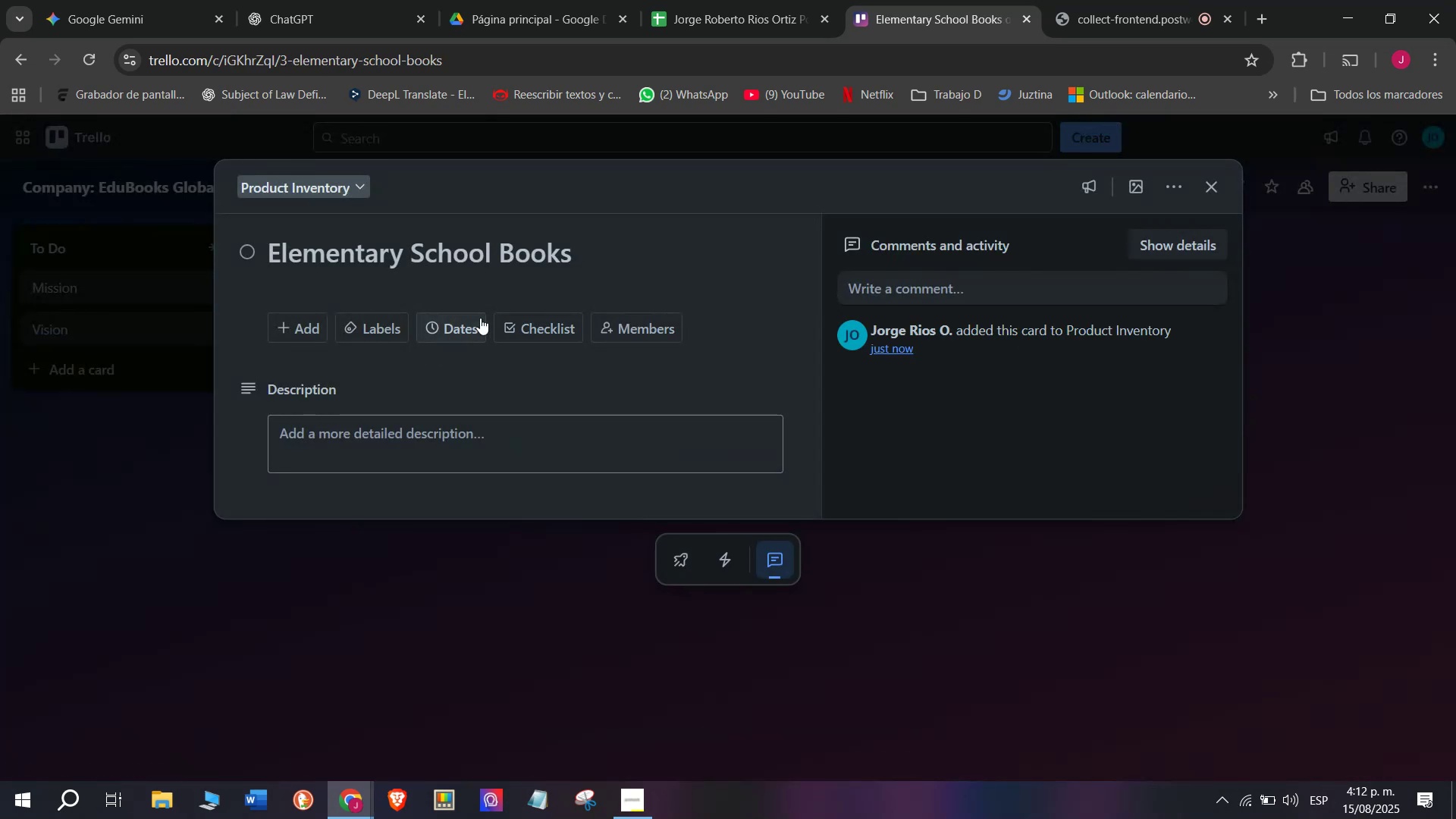 
left_click([532, 325])
 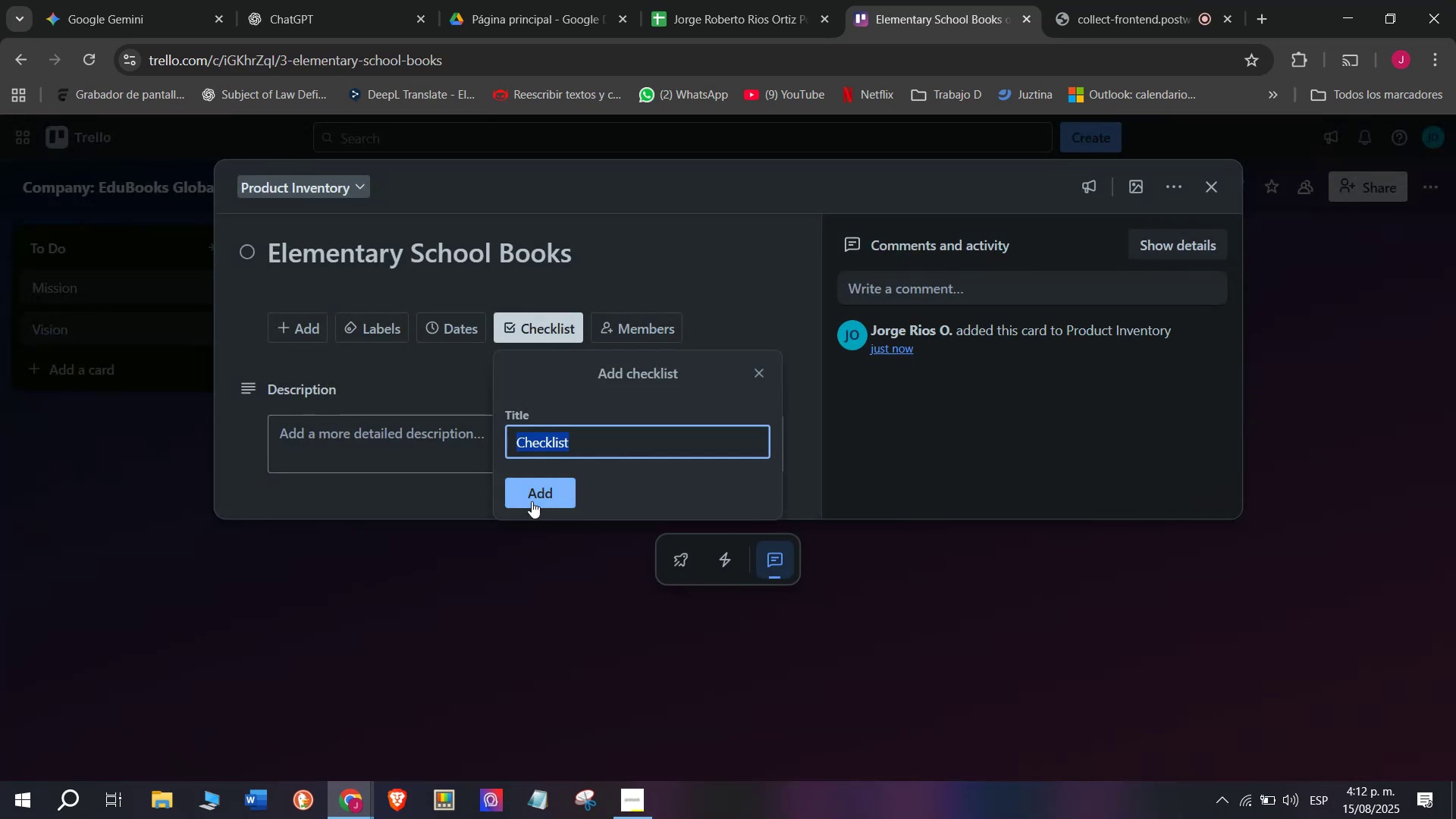 
left_click([557, 492])
 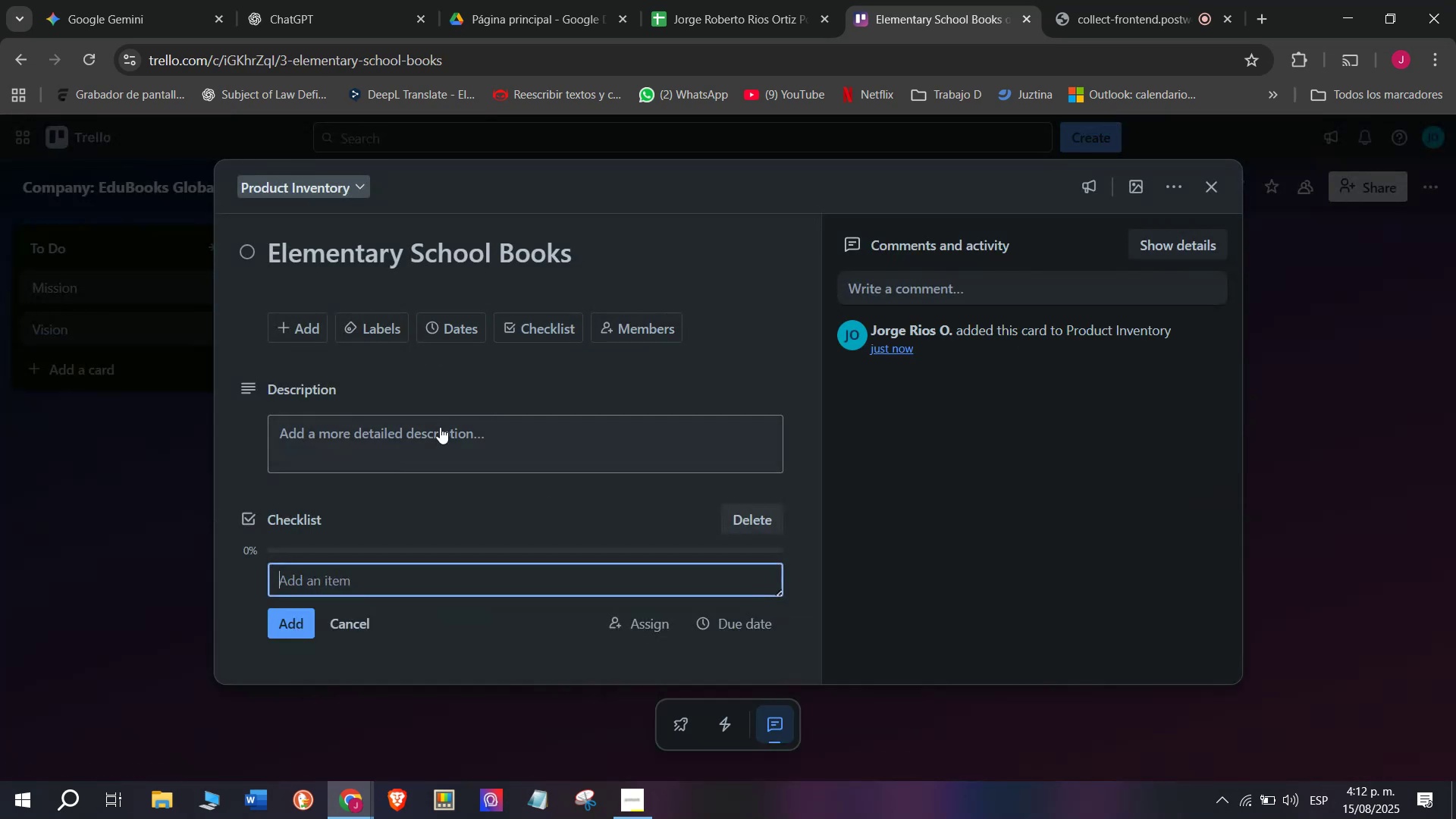 
scroll: coordinate [407, 488], scroll_direction: down, amount: 3.0
 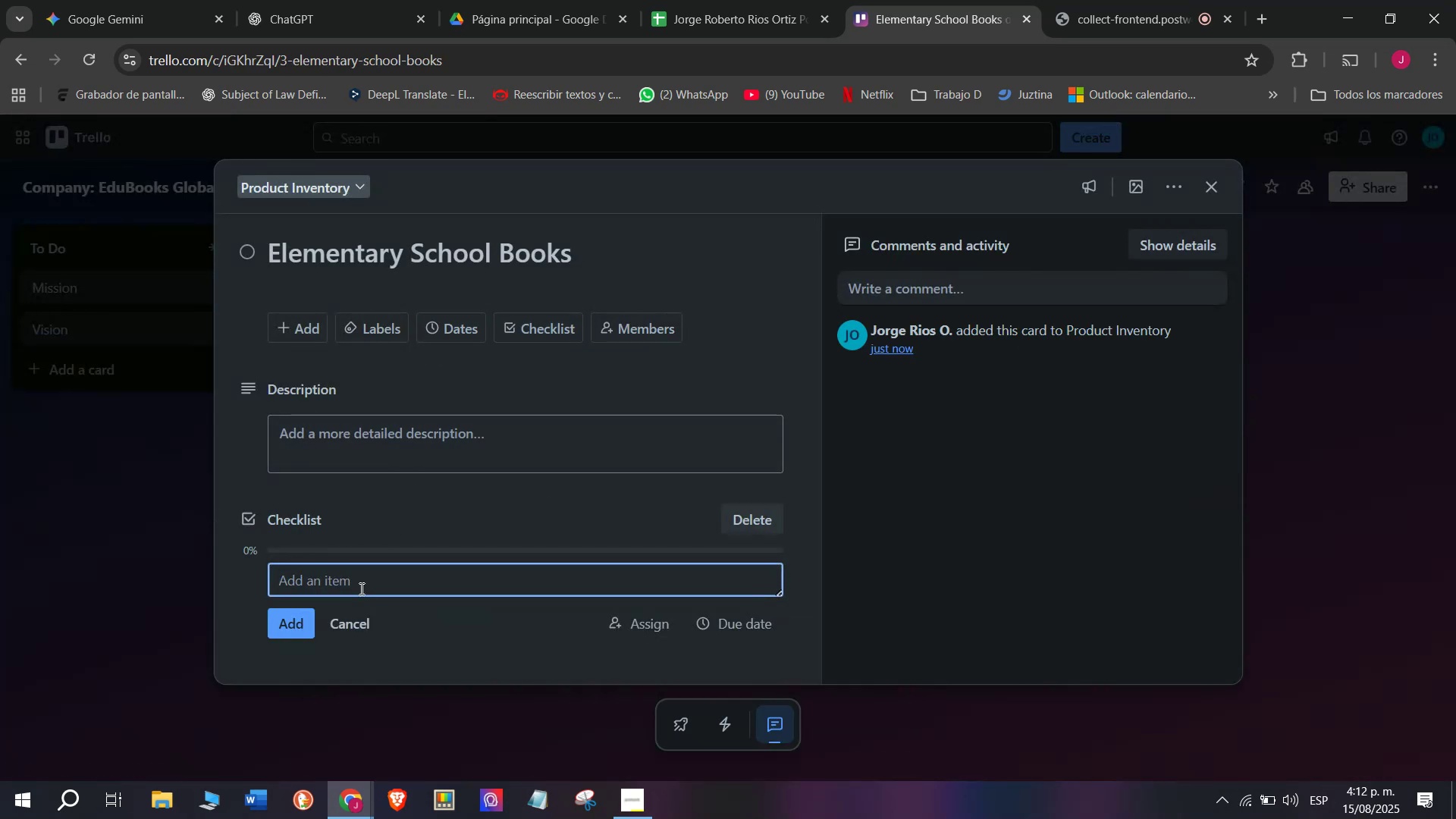 
left_click([360, 588])
 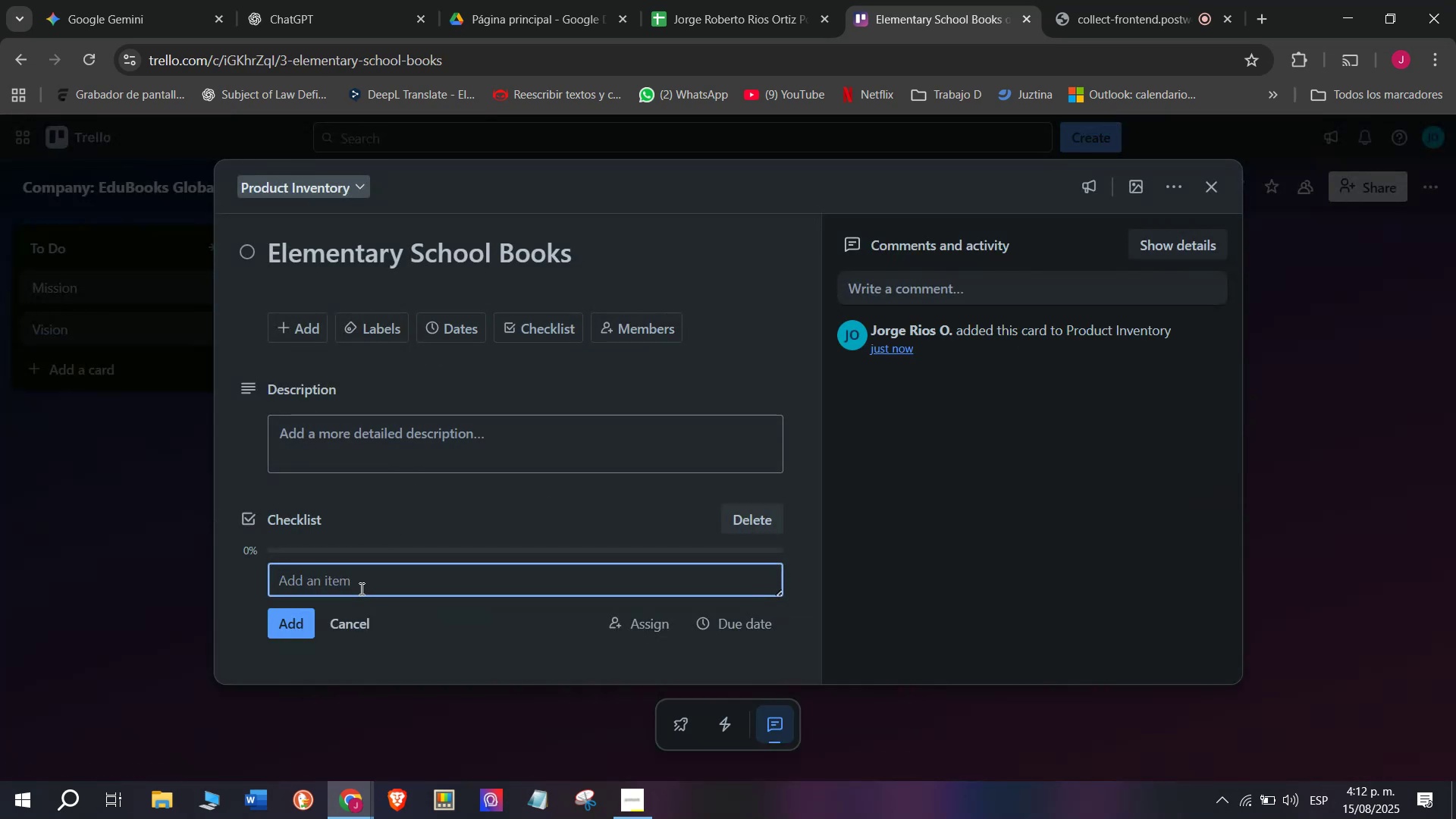 
type(Rei)
 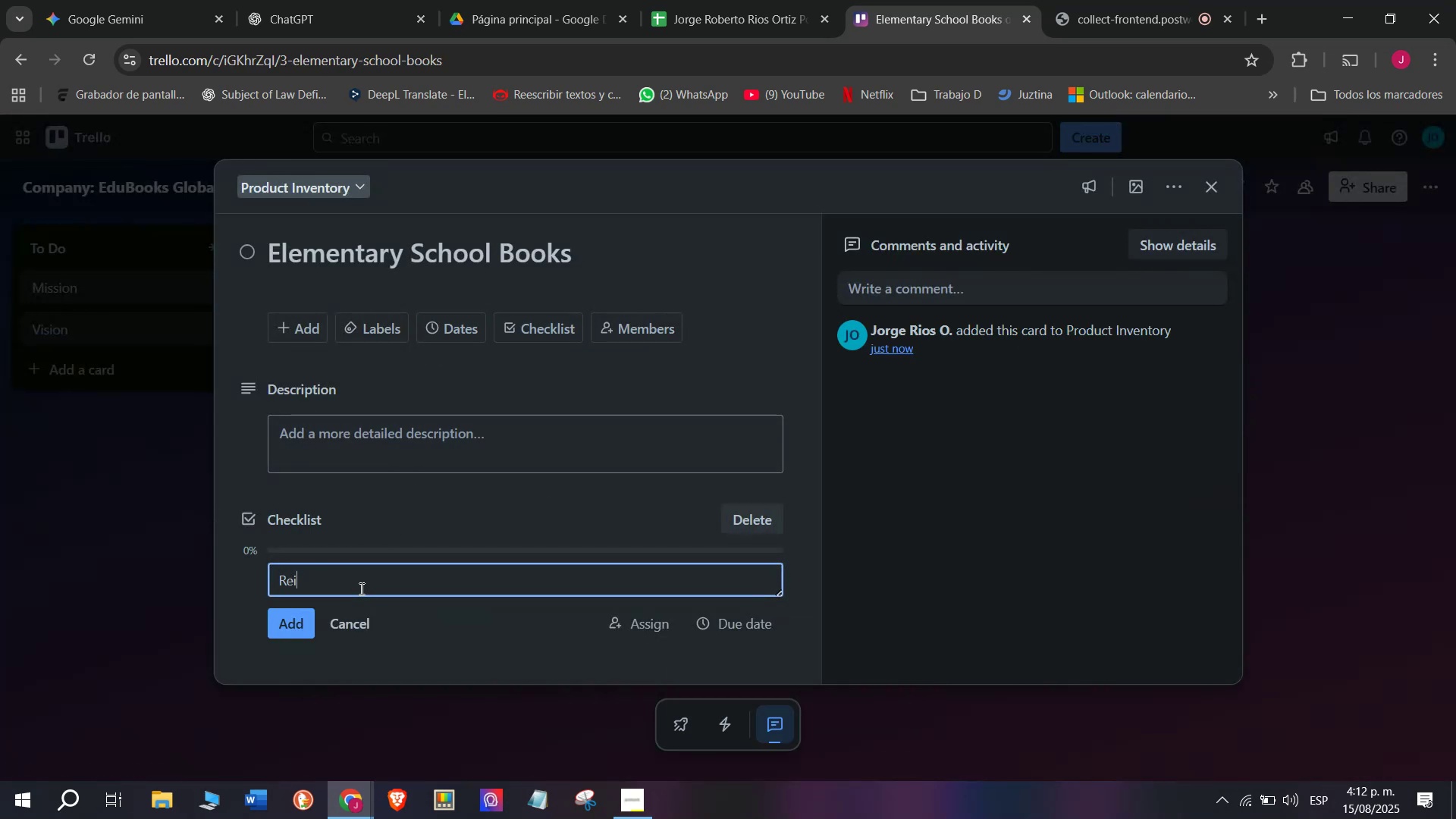 
key(Backspace)
type(view avqa)
key(Backspace)
key(Backspace)
type(ali)
key(Backspace)
key(Backspace)
type(ilable)
 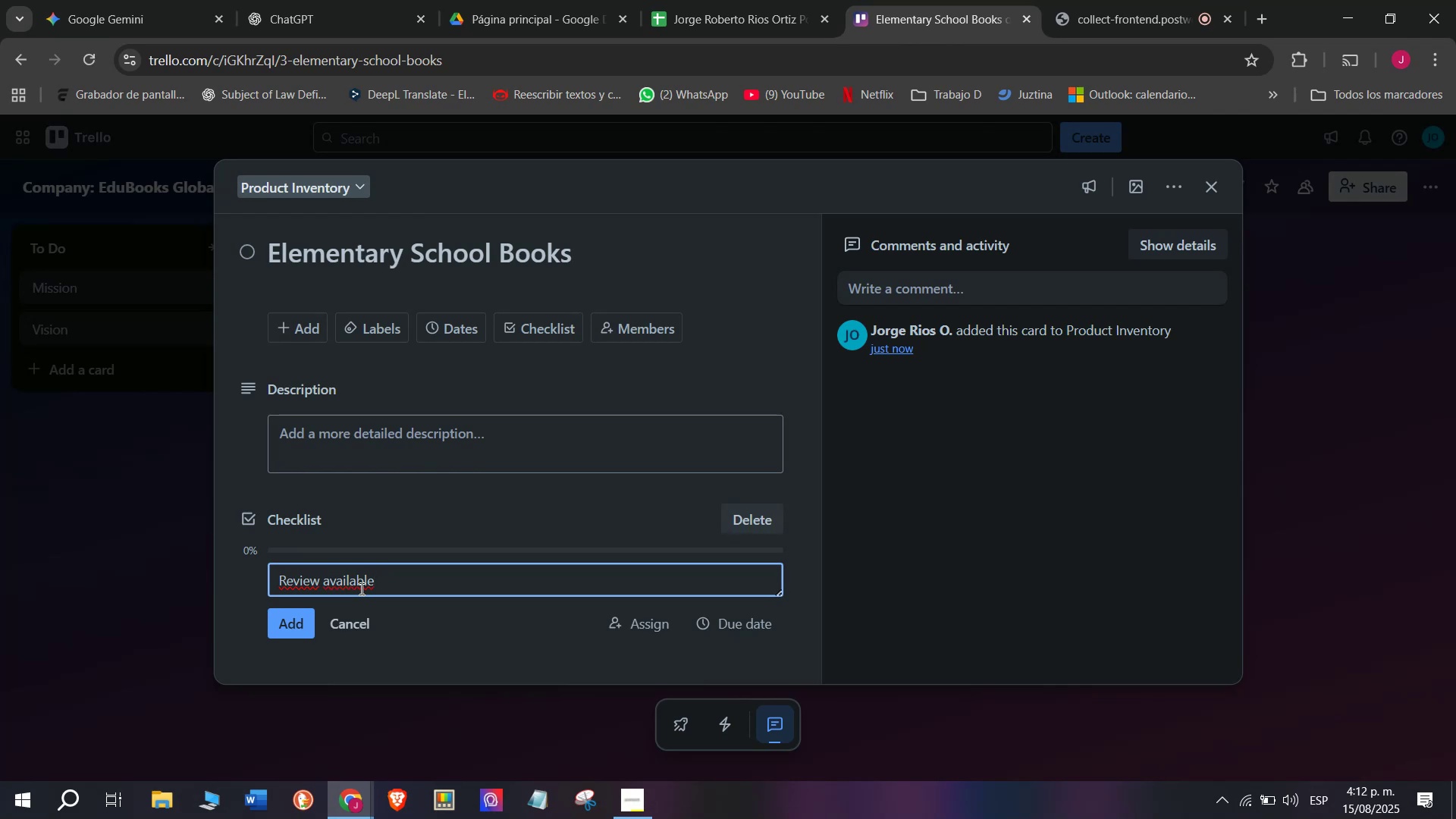 
wait(14.28)
 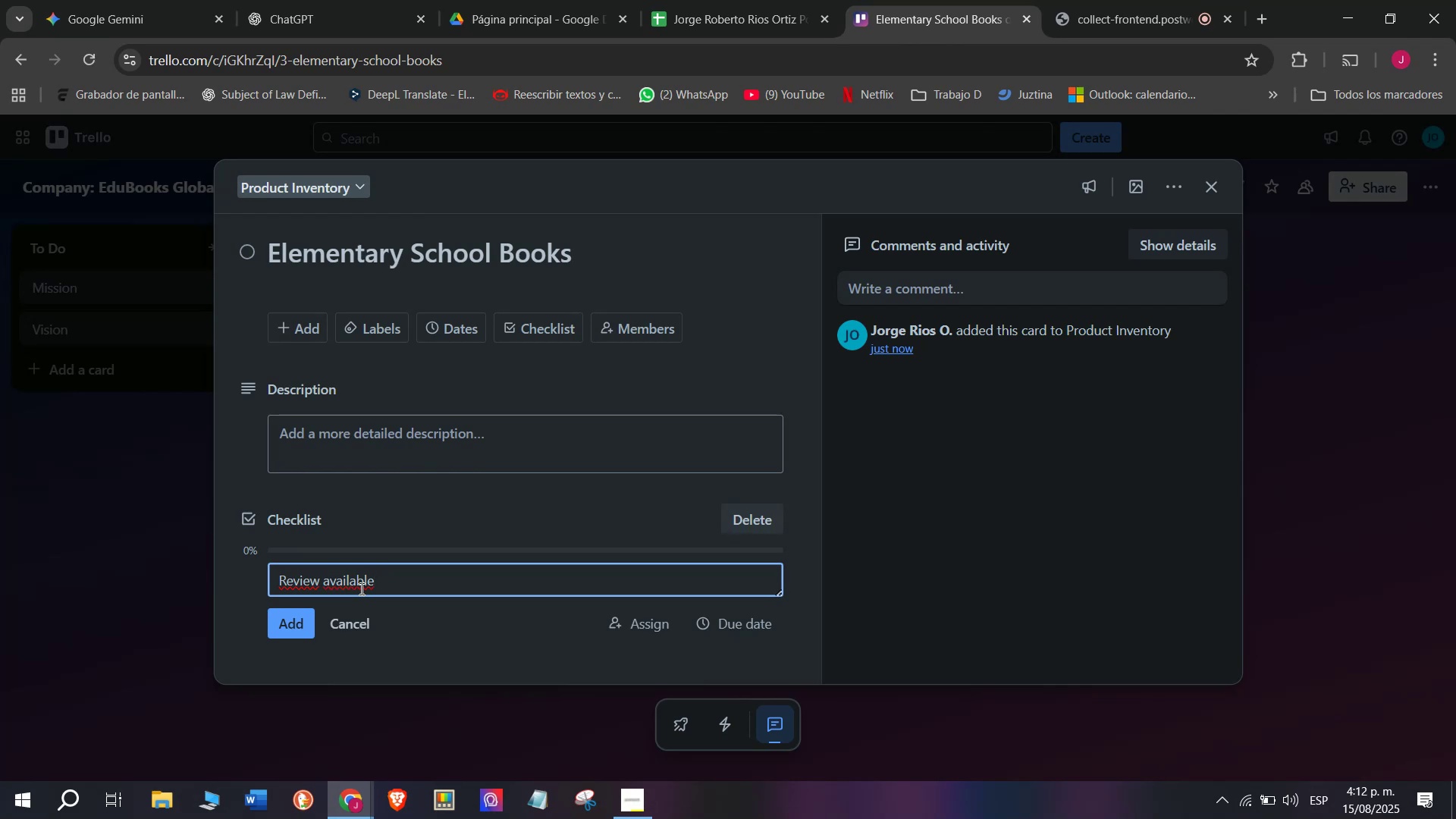 
type( titles)
 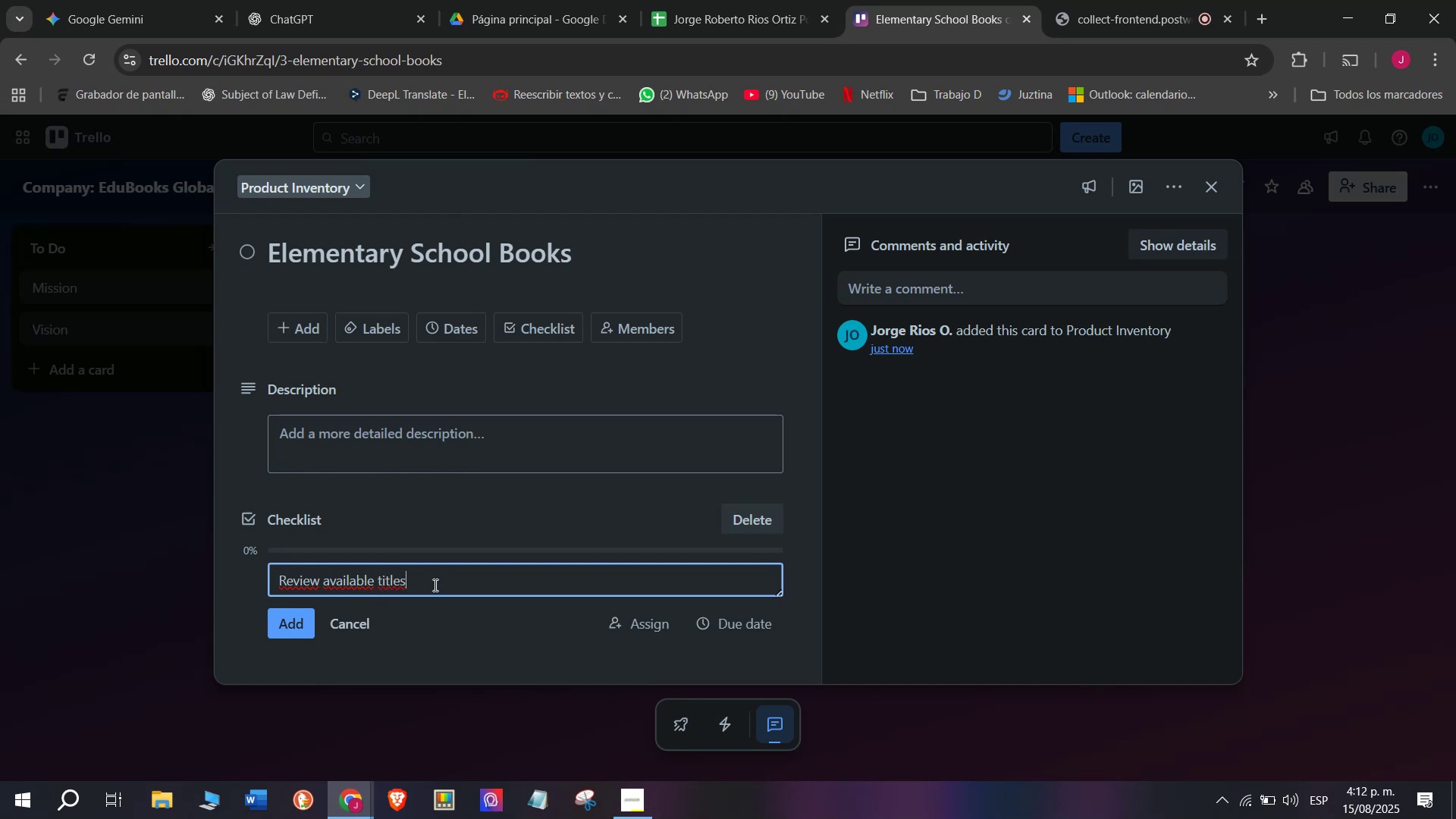 
key(Enter)
 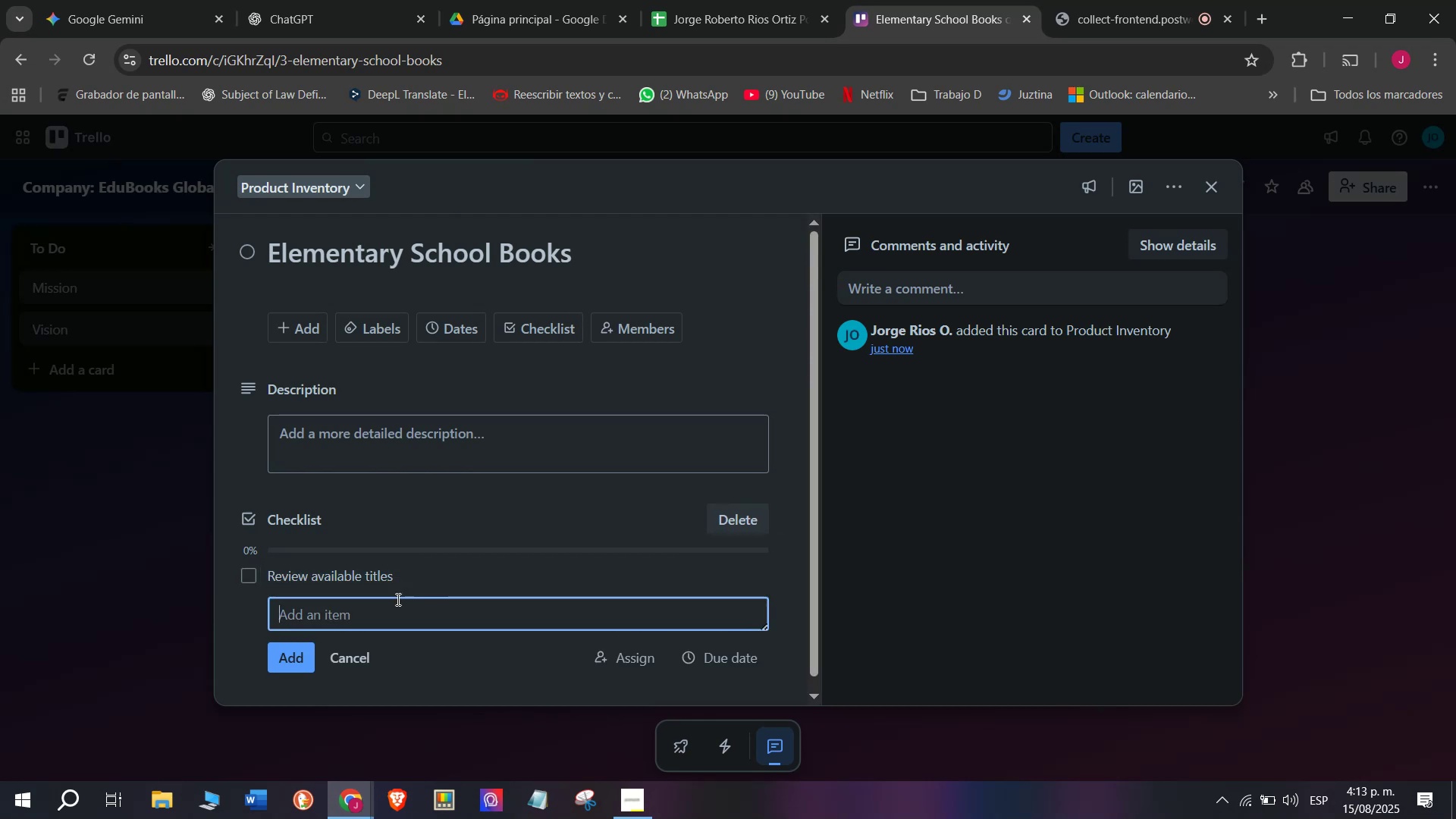 
left_click([394, 610])
 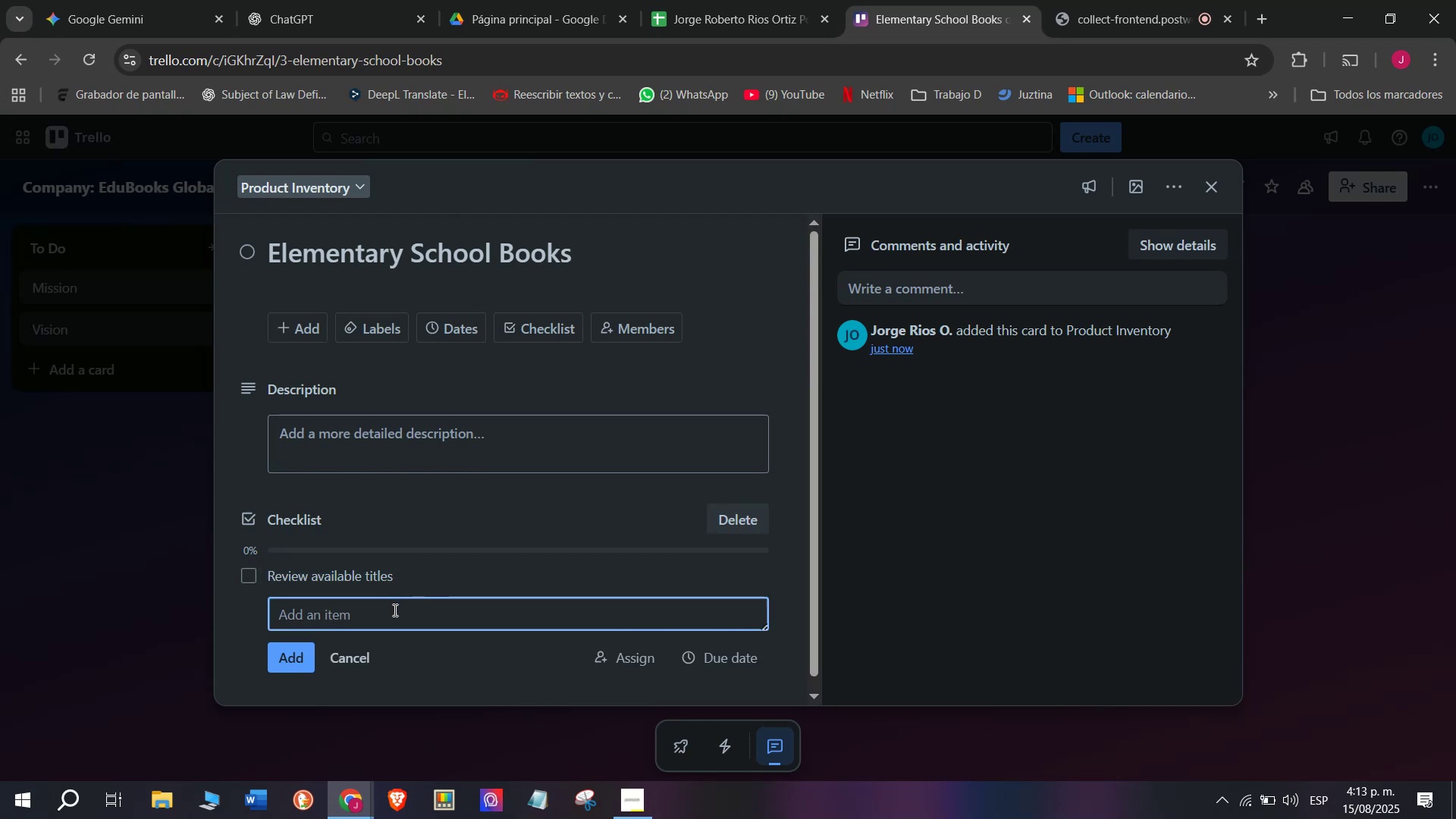 
type(Update prices)
 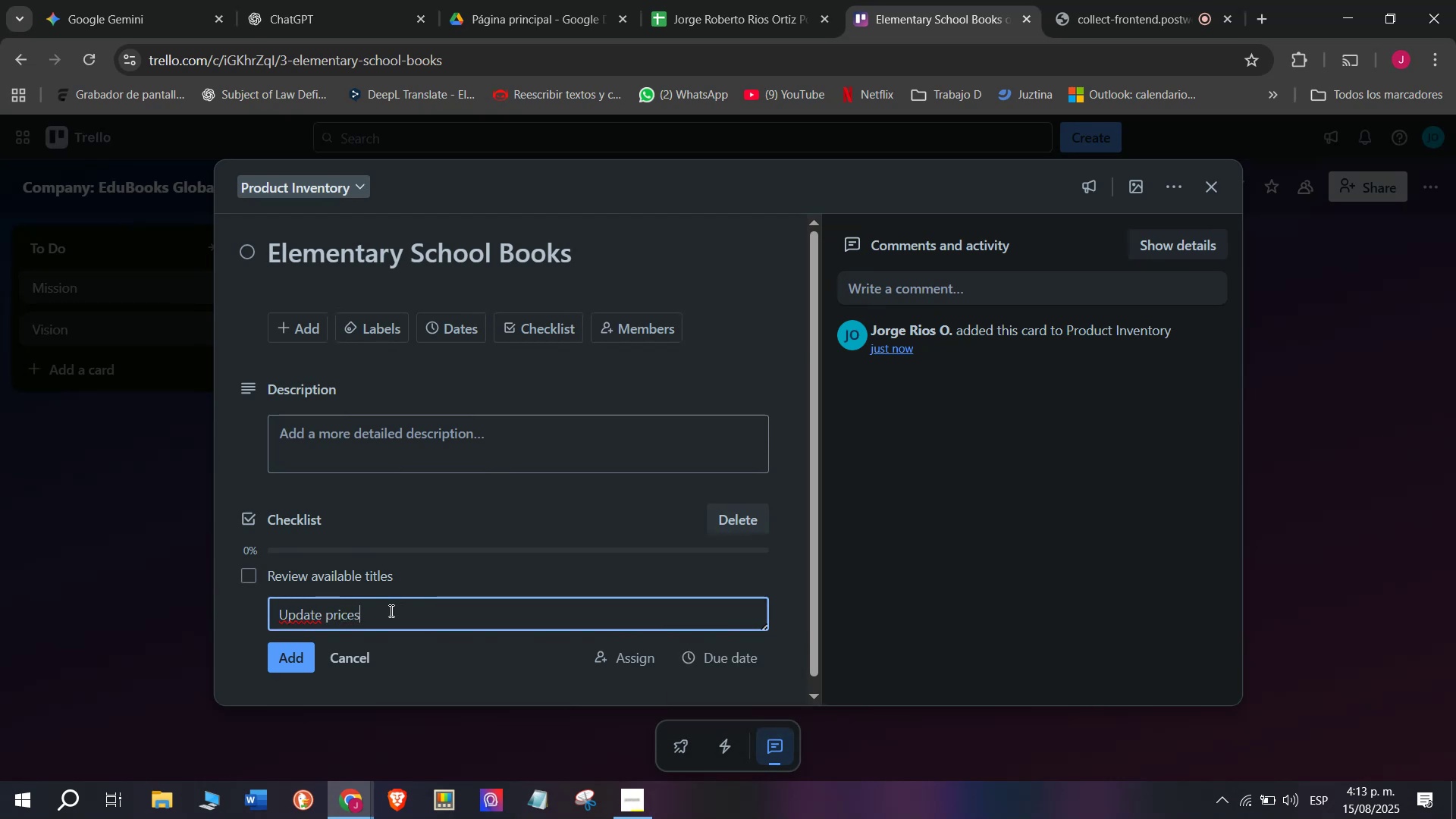 
key(Enter)
 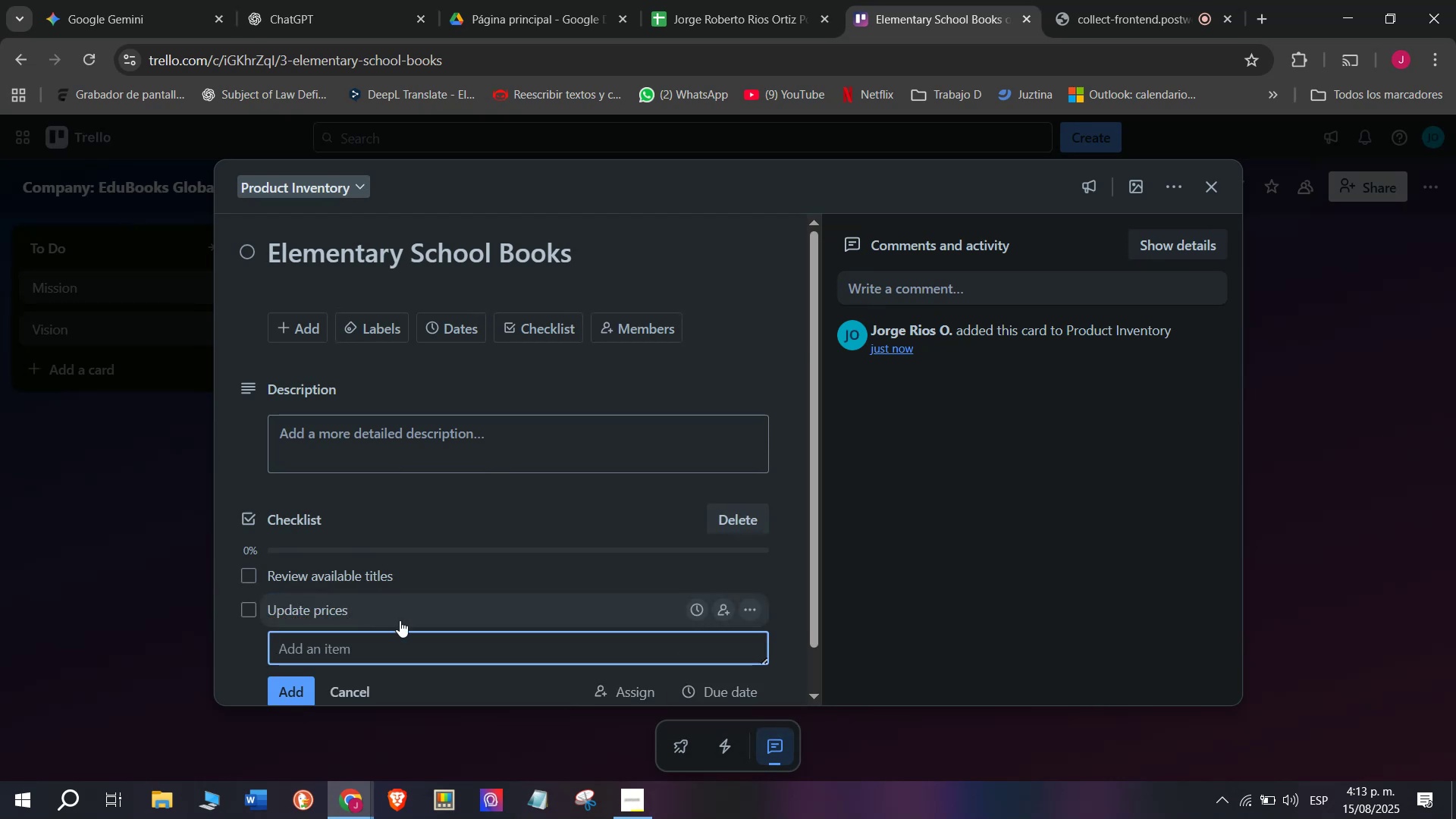 
type(CXC)
key(Backspace)
key(Backspace)
type(hecj)
key(Backspace)
type(k physical condition )
 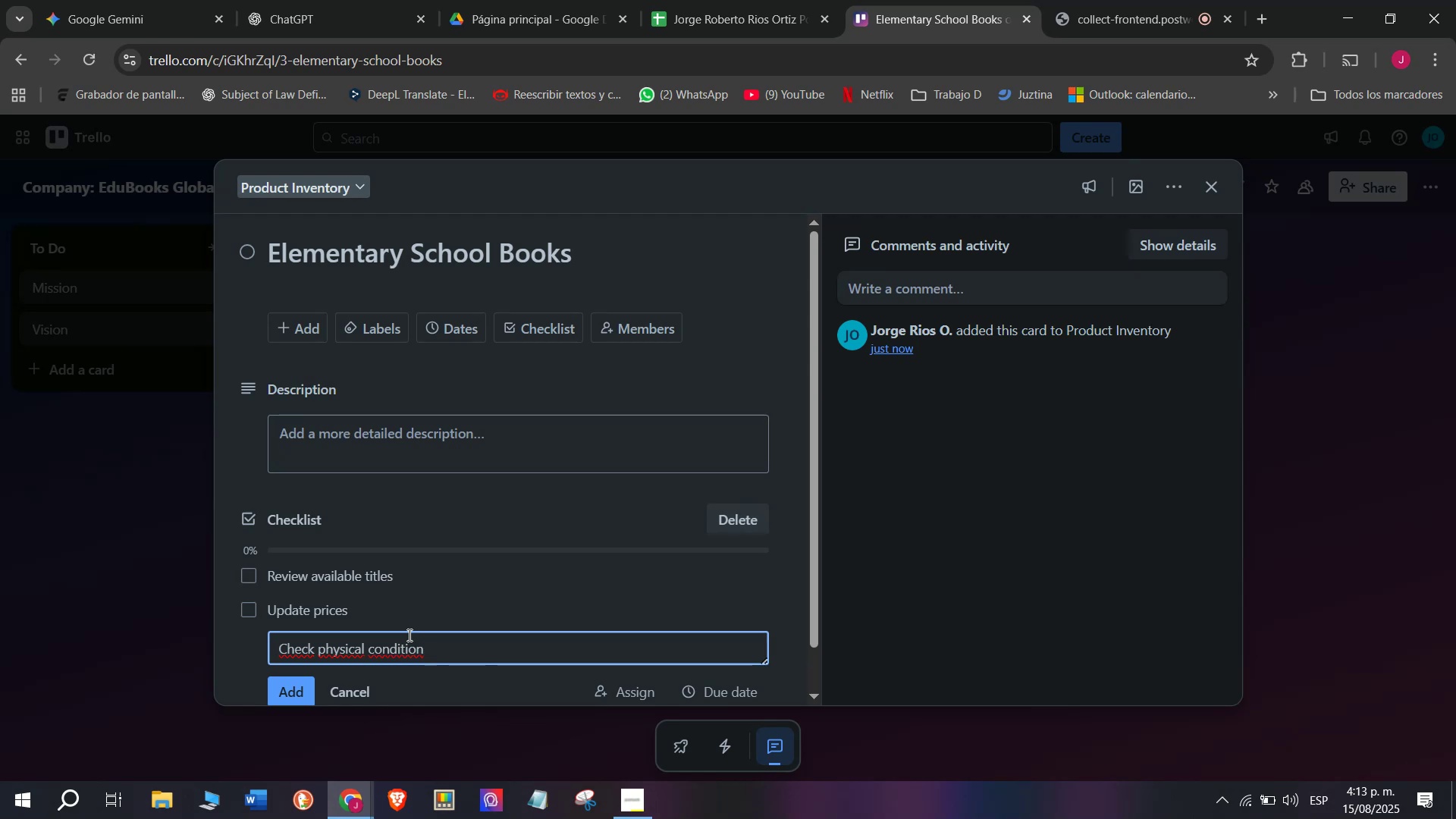 
key(Enter)
 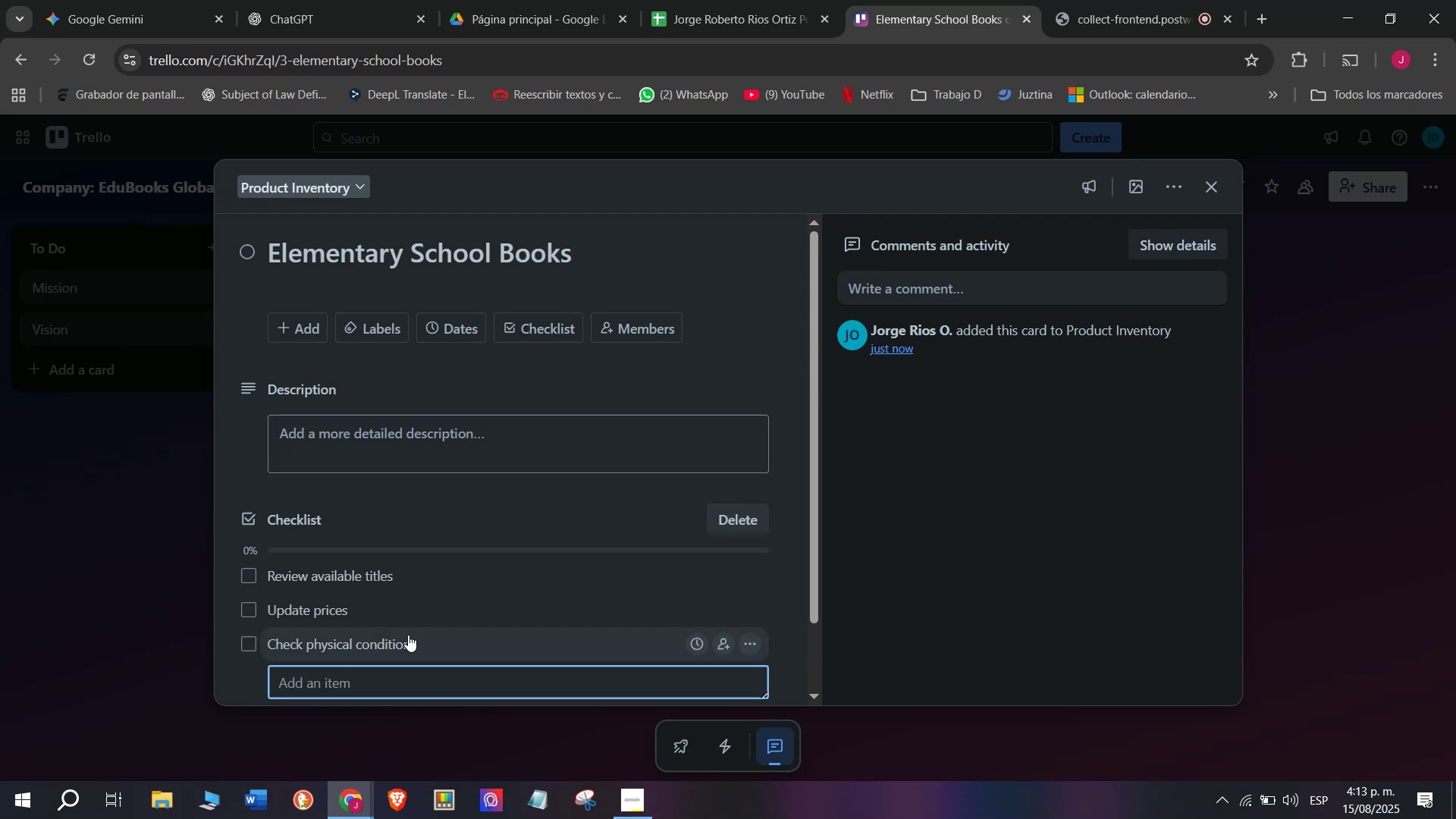 
type(Tag with barcodes)
 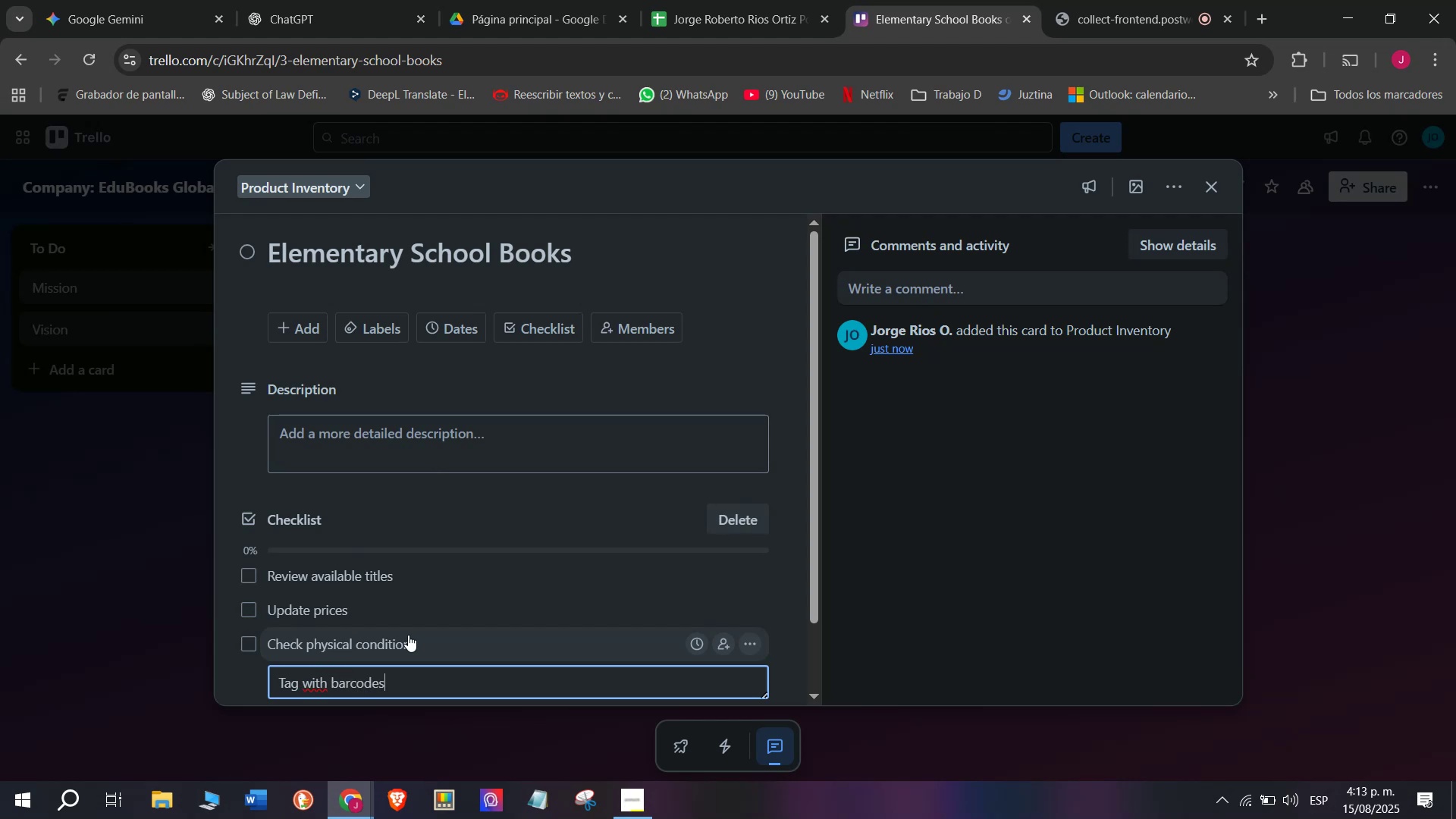 
key(Enter)
 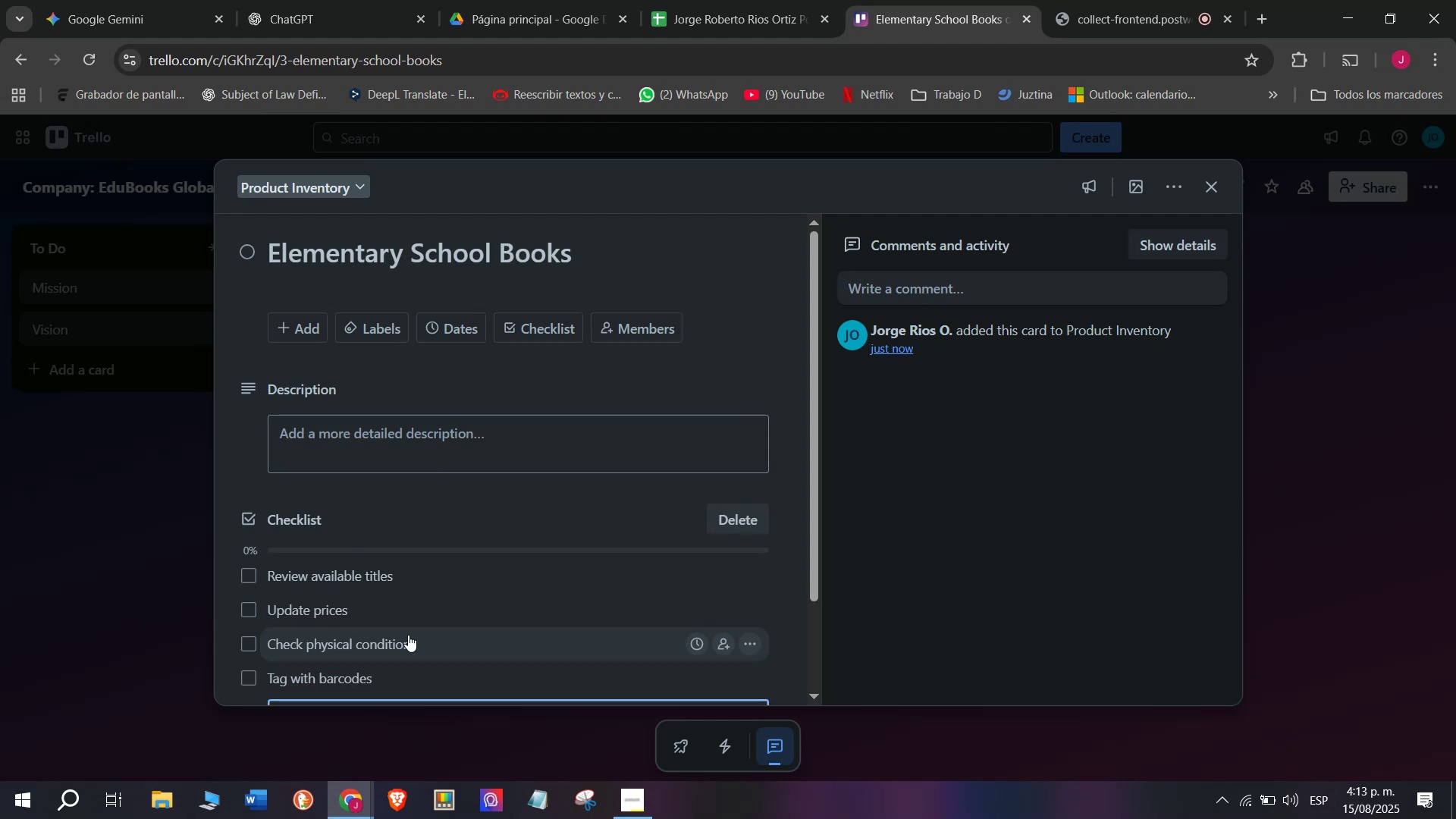 
scroll: coordinate [425, 652], scroll_direction: down, amount: 2.0
 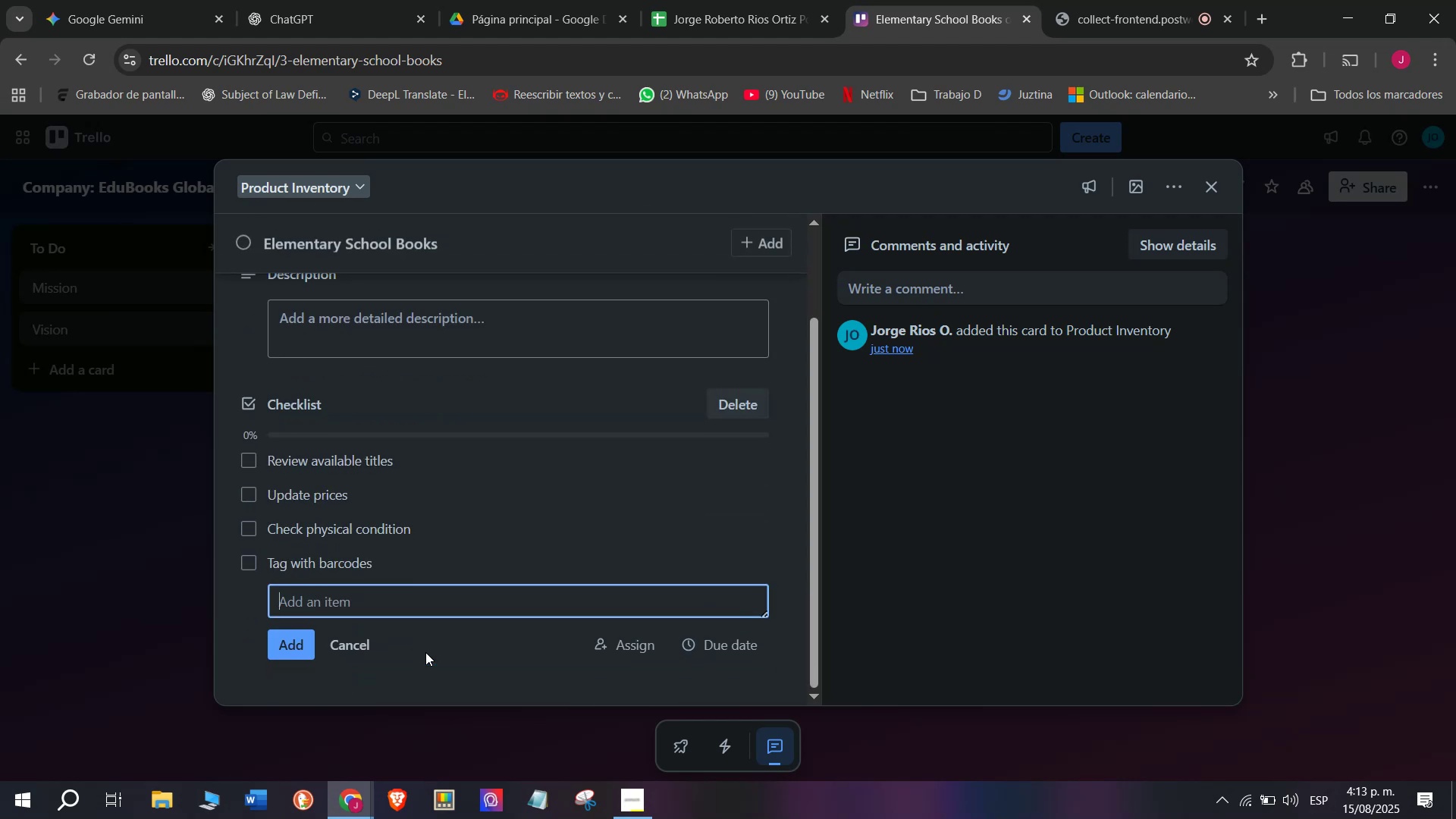 
type(Orgabu)
key(Backspace)
key(Backspace)
key(Backspace)
type(anizate)
key(Backspace)
key(Backspace)
key(Backspace)
type(e bty )
key(Backspace)
key(Backspace)
key(Backspace)
type(y grade level)
 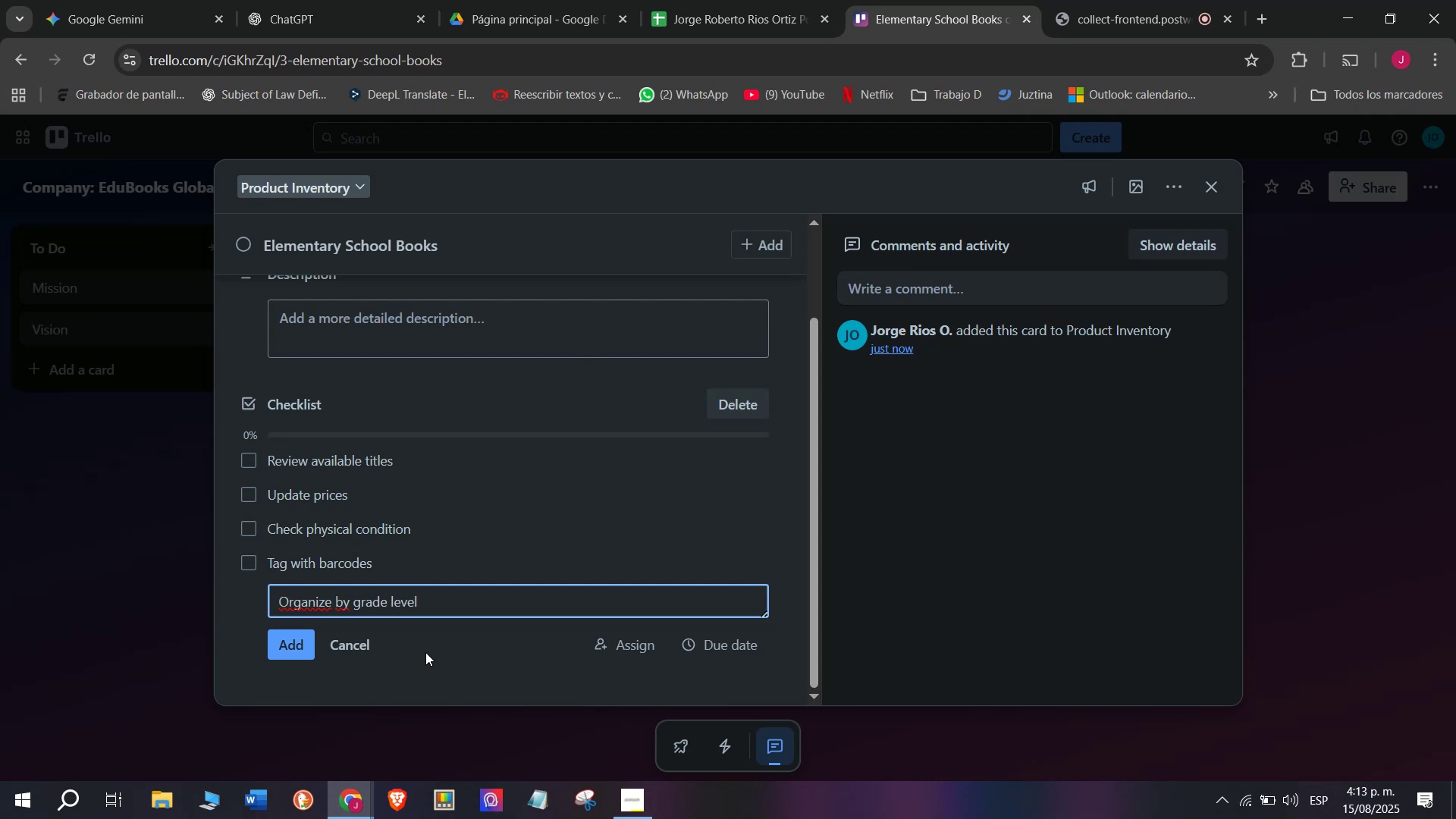 
key(Enter)
 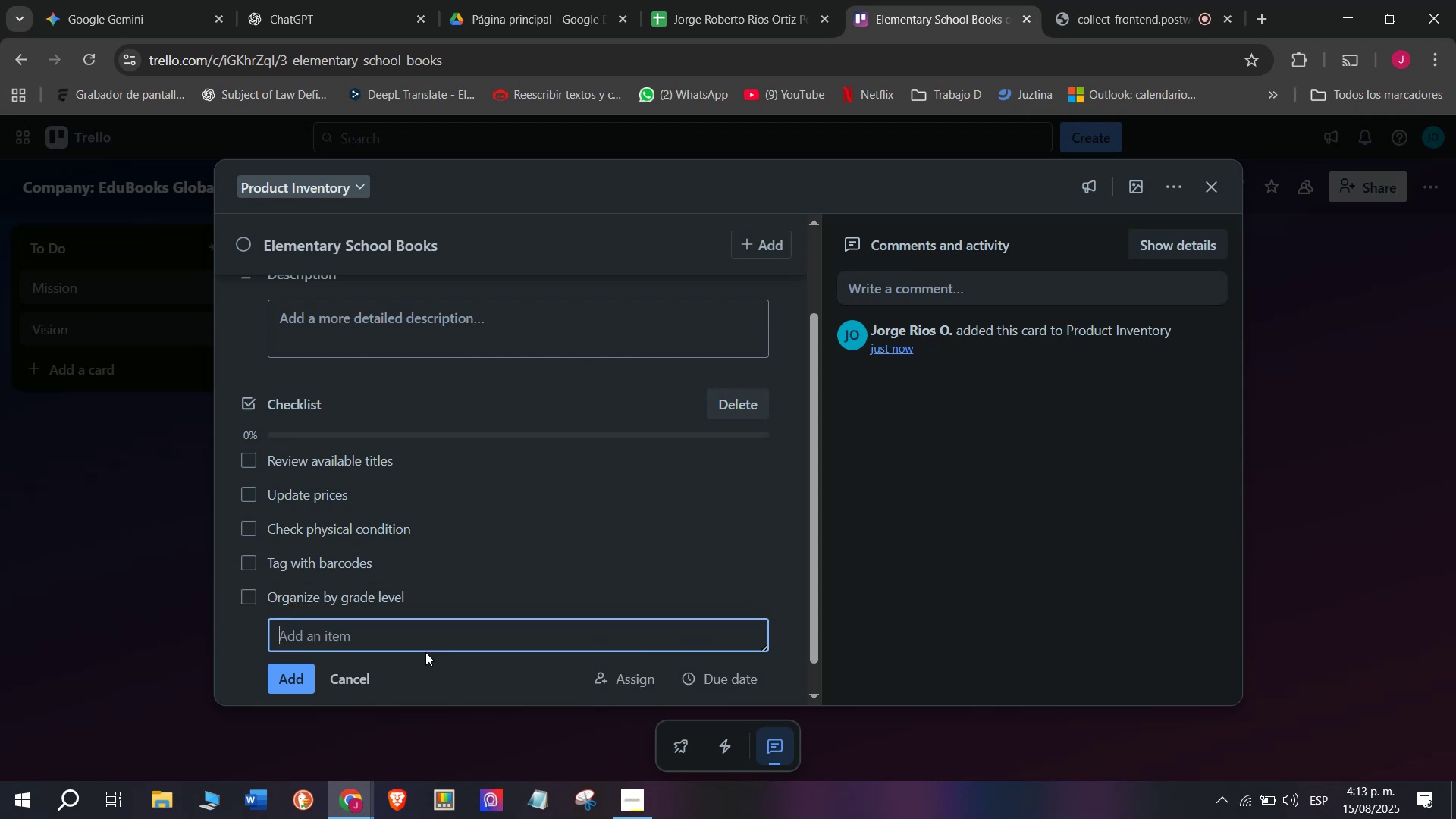 
type(Upload)
 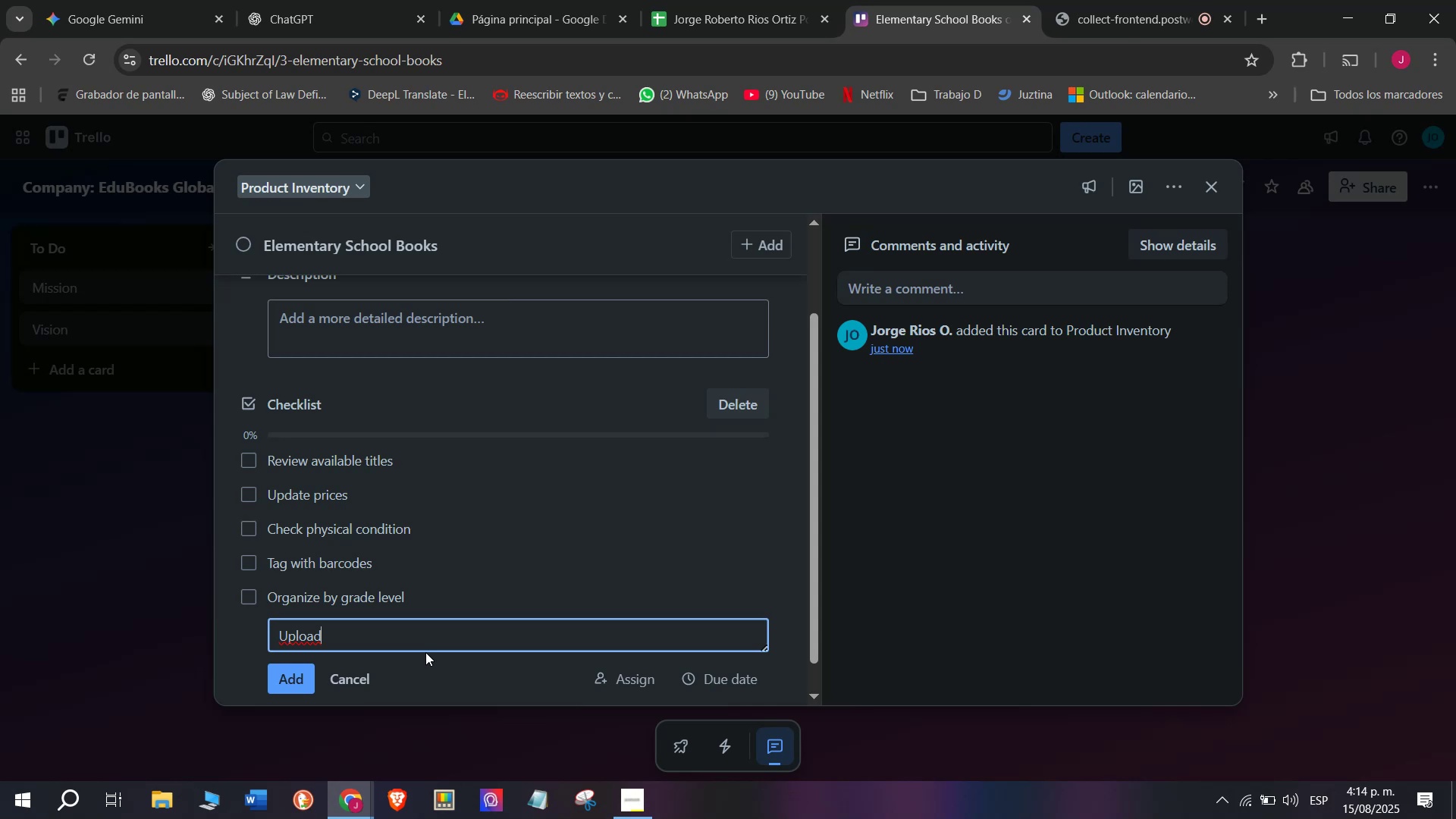 
type( digital carta)
key(Backspace)
key(Backspace)
key(Backspace)
type(talog)
 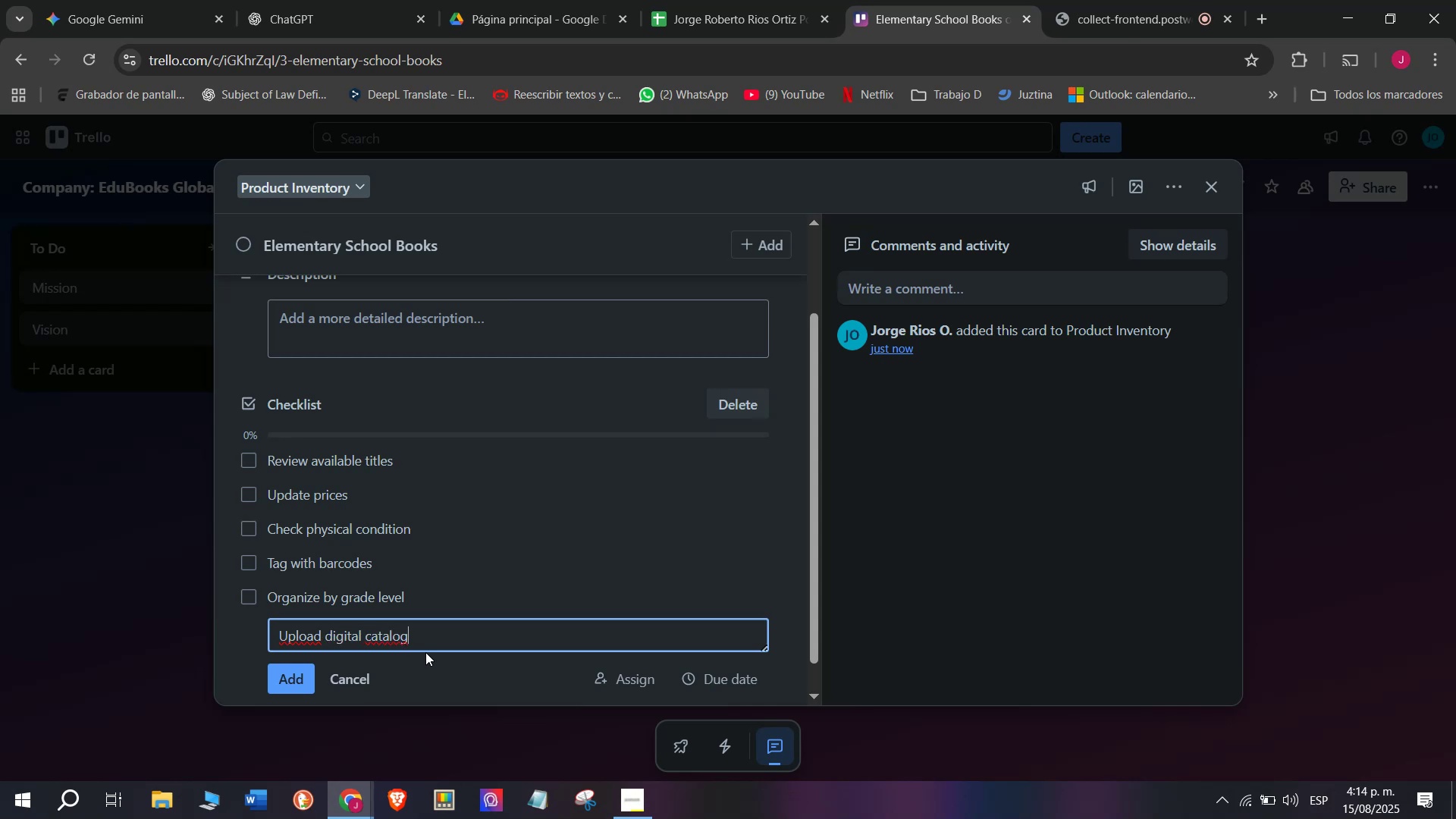 
key(Enter)
 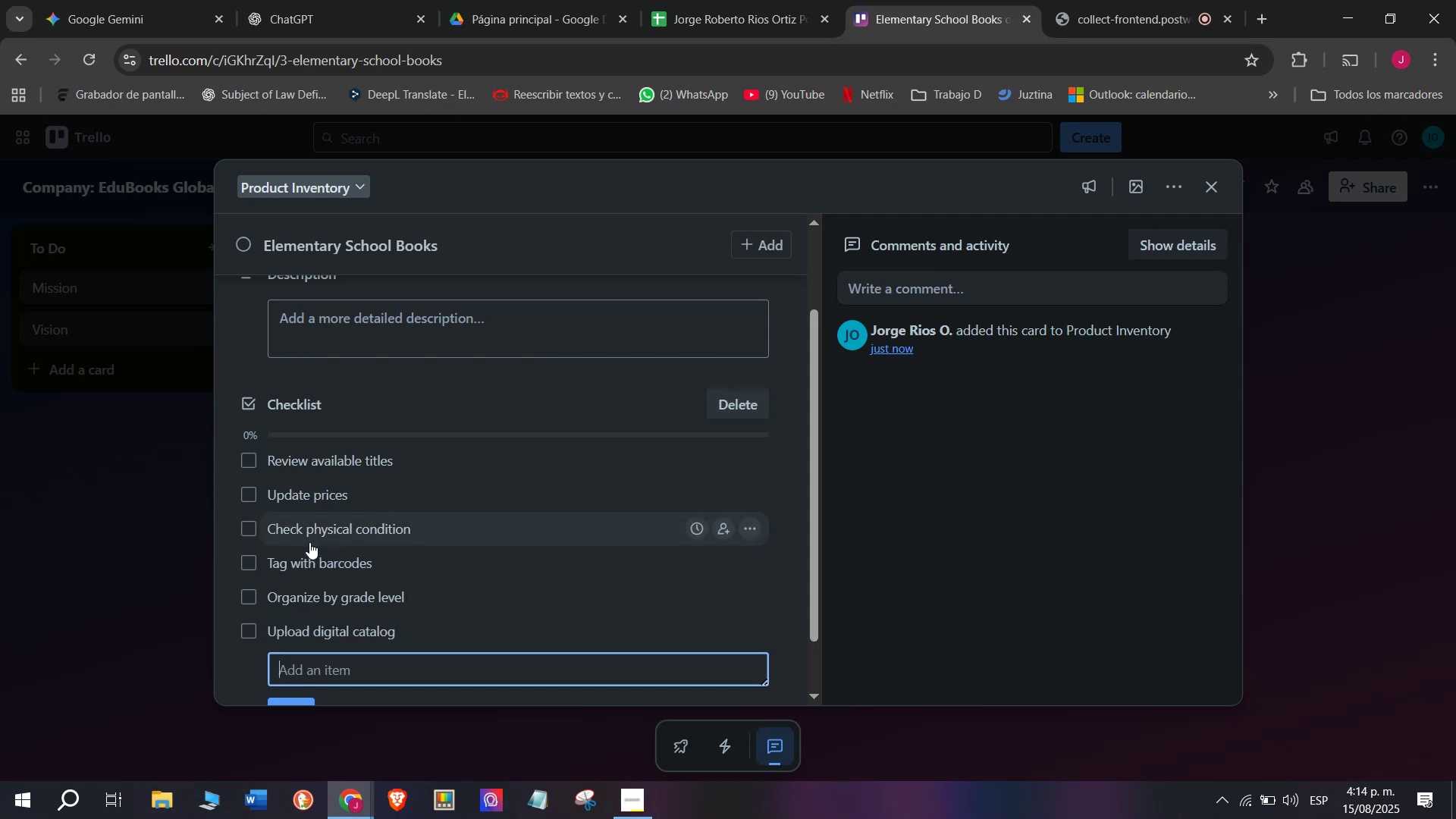 
scroll: coordinate [423, 515], scroll_direction: up, amount: 5.0
 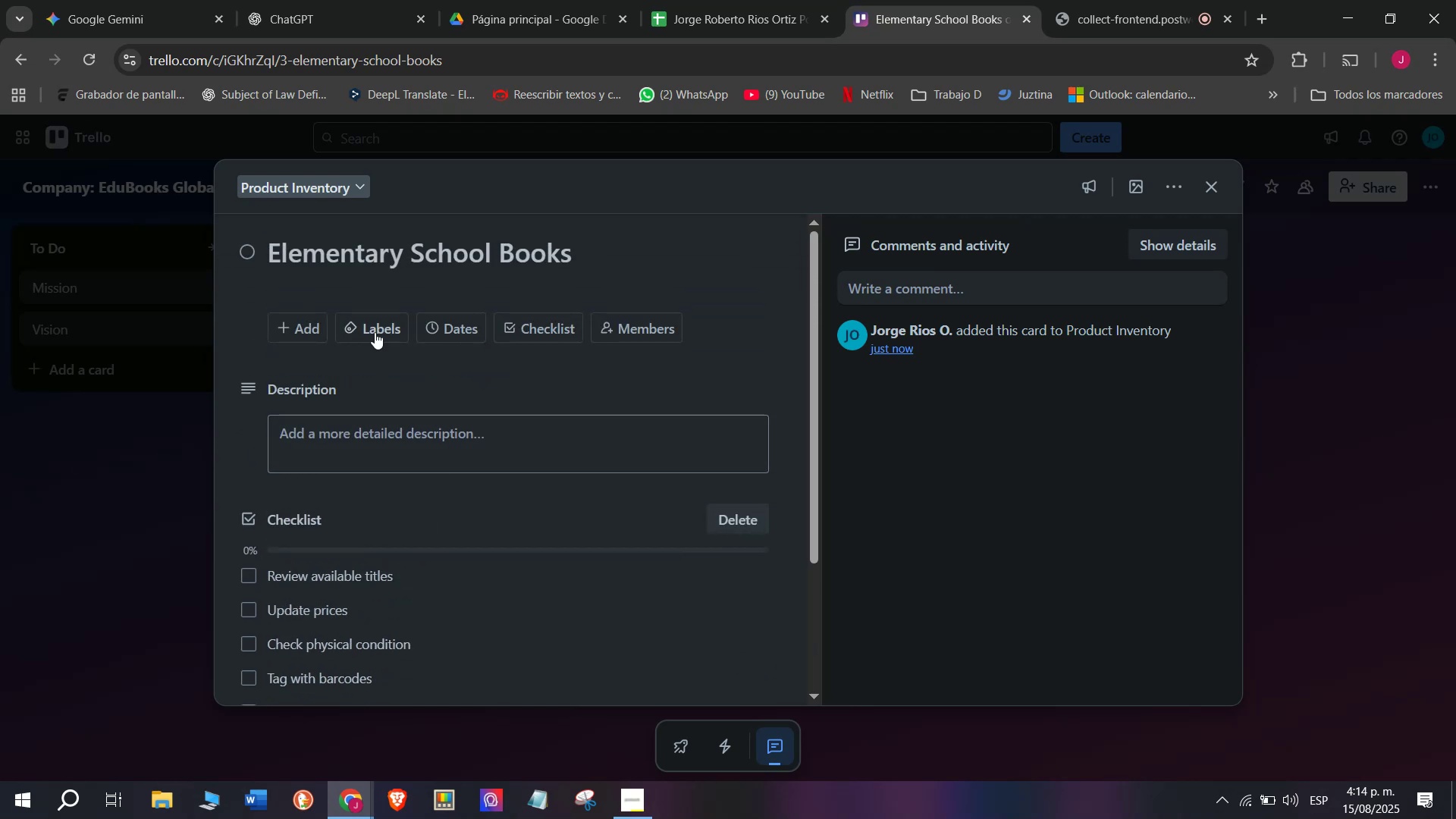 
left_click([372, 319])
 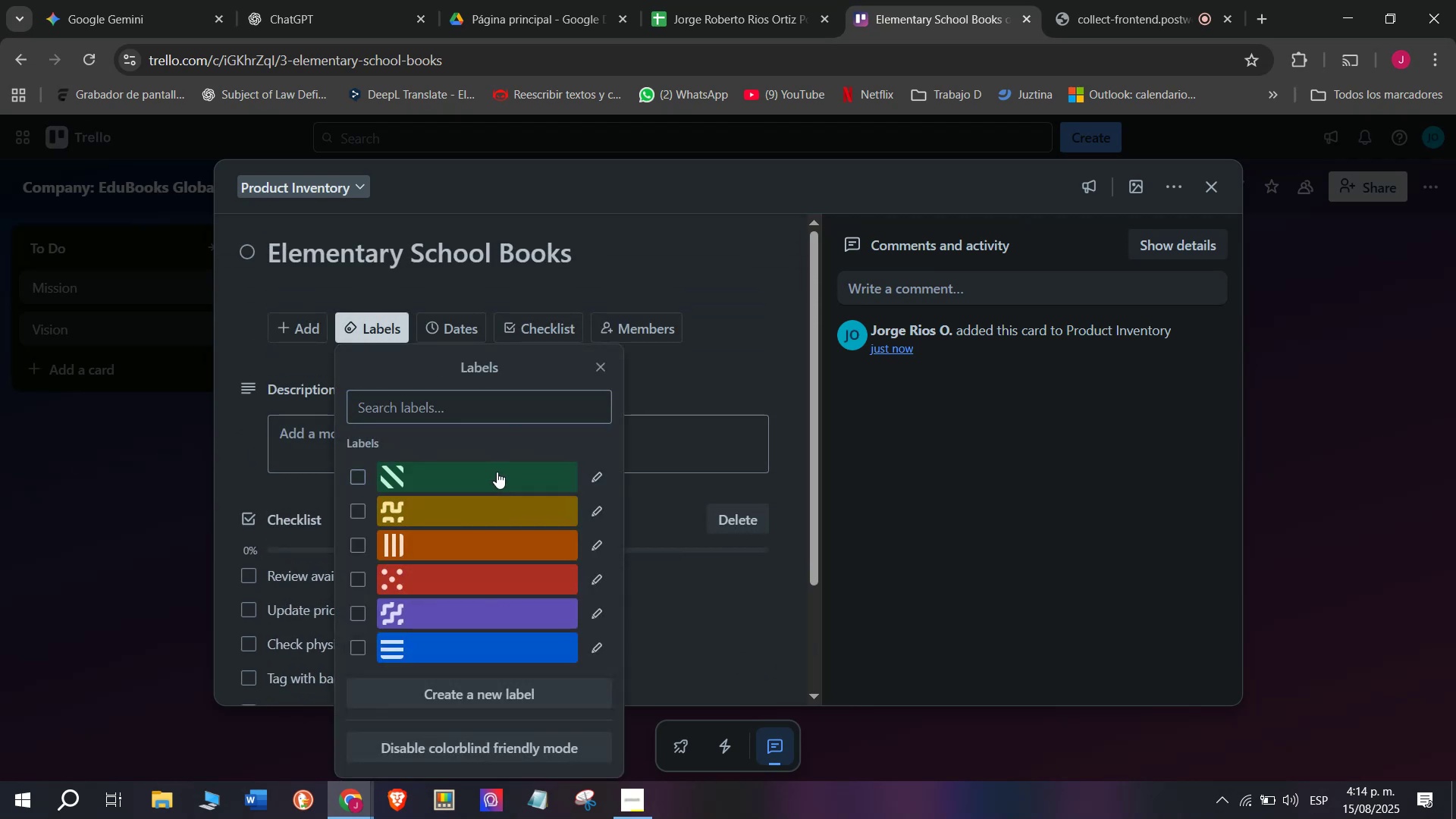 
left_click([115, 563])
 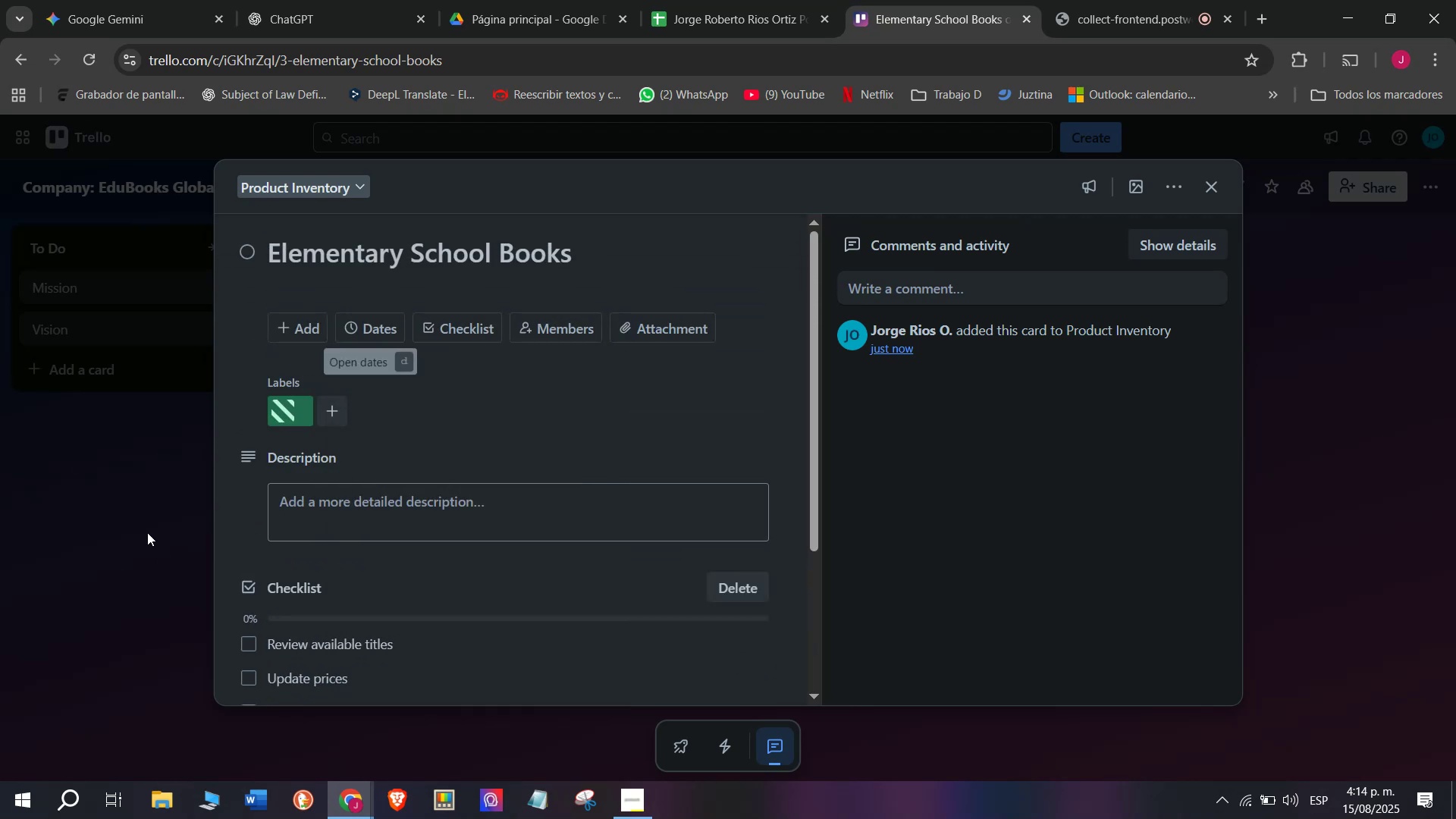 
left_click([147, 531])
 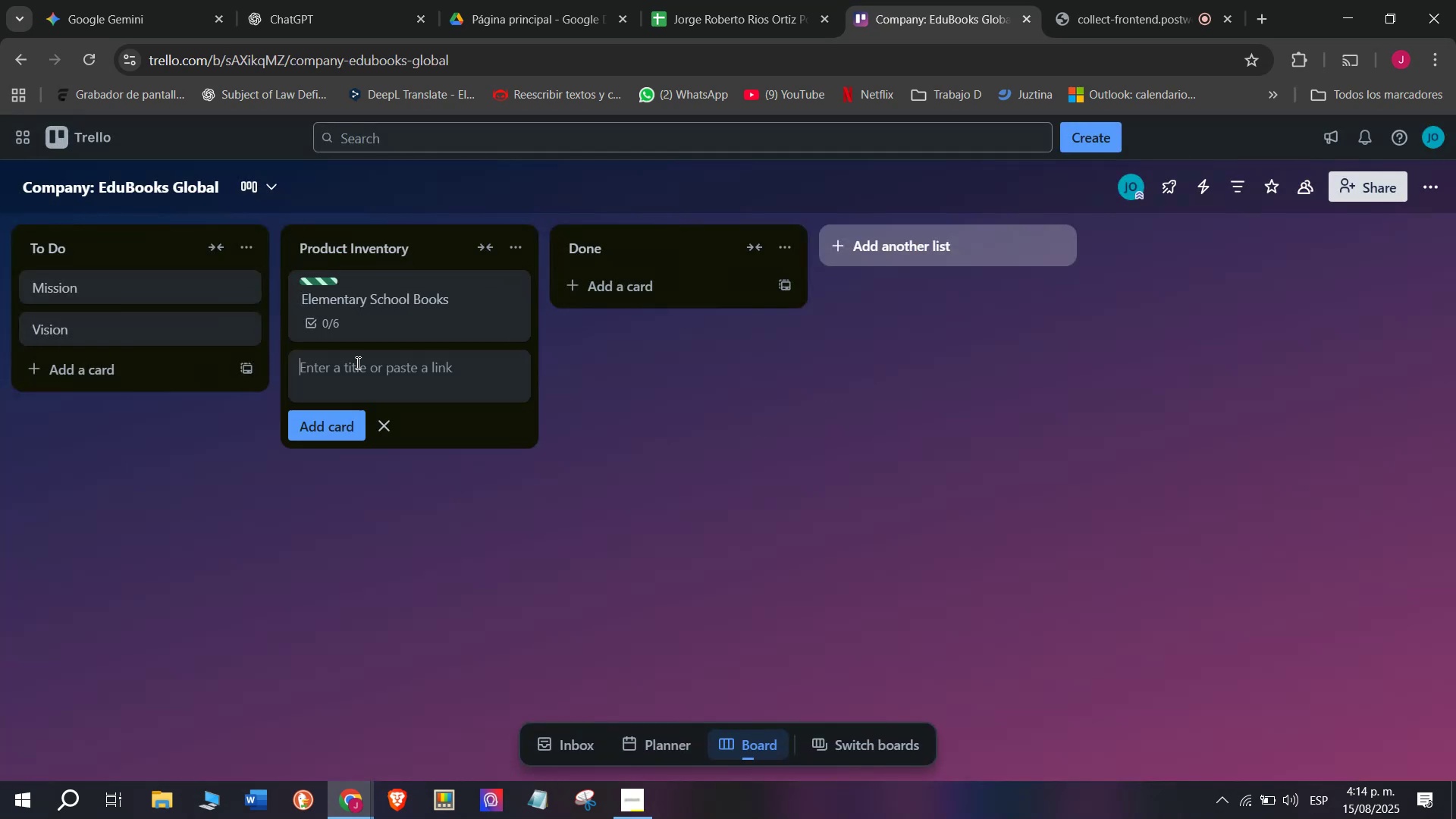 
left_click([396, 362])
 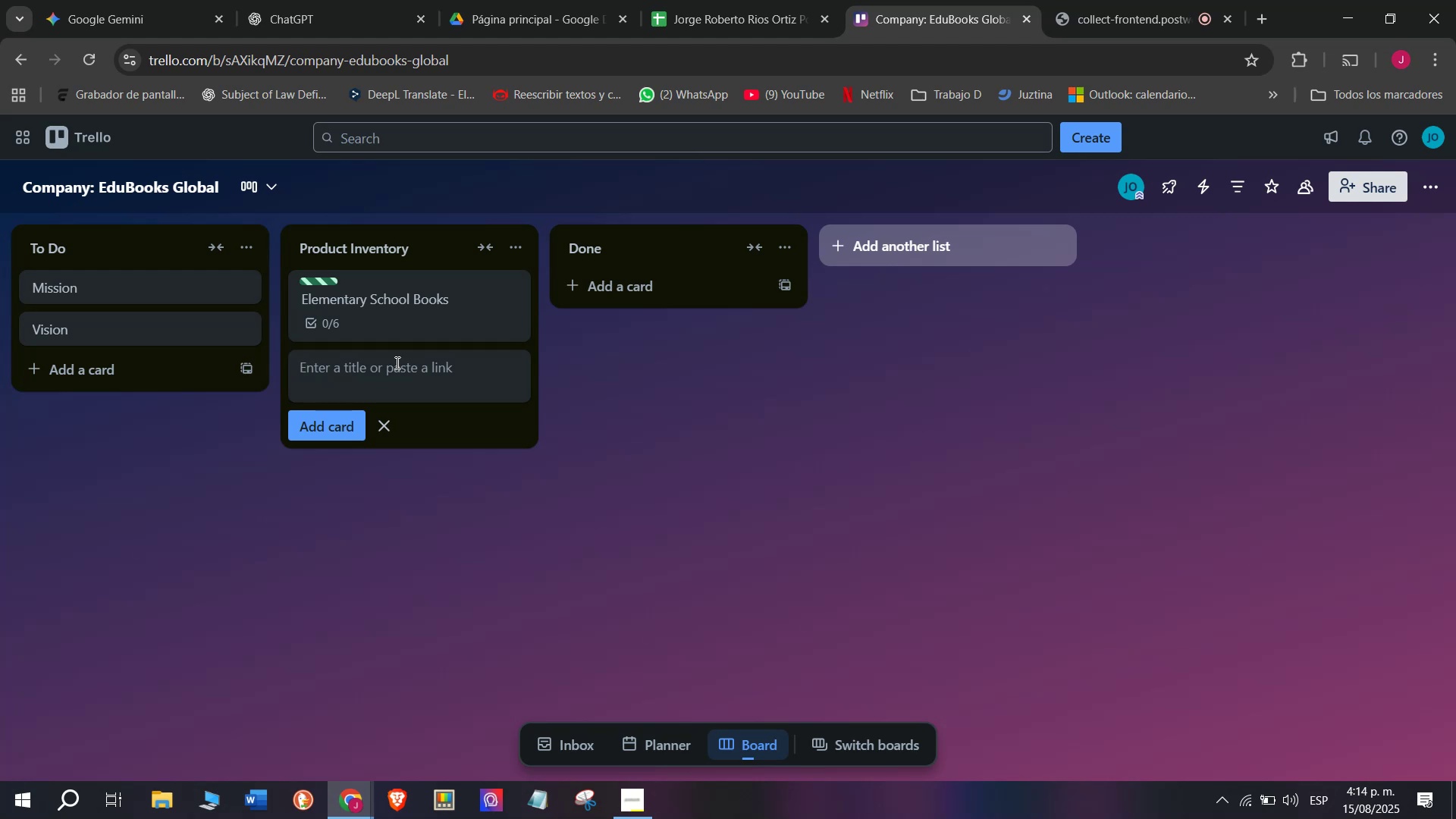 
type(High Schools)
key(Backspace)
type( Bookd)
key(Backspace)
key(Backspace)
key(Backspace)
type(oks)
 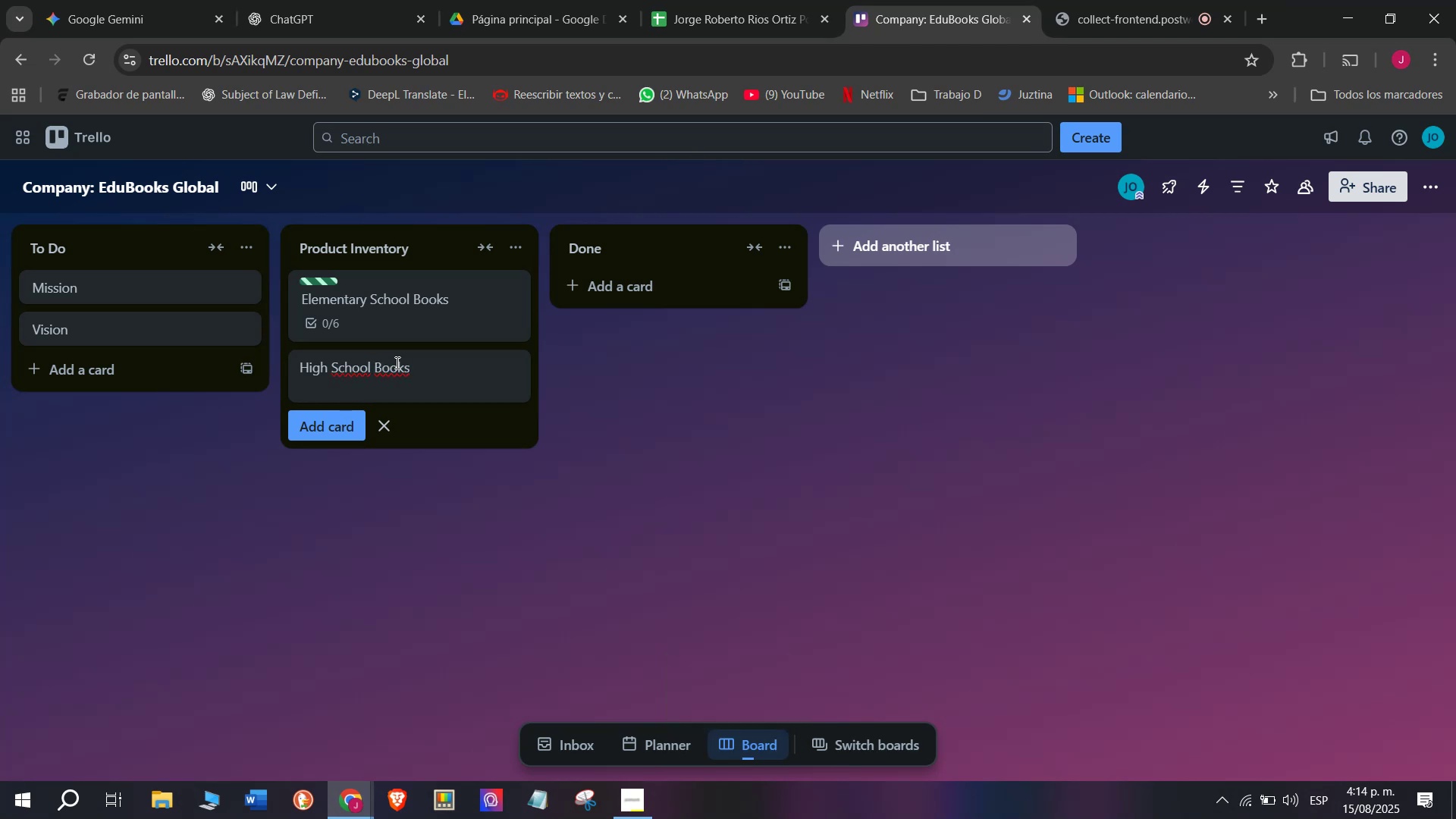 
key(Enter)
 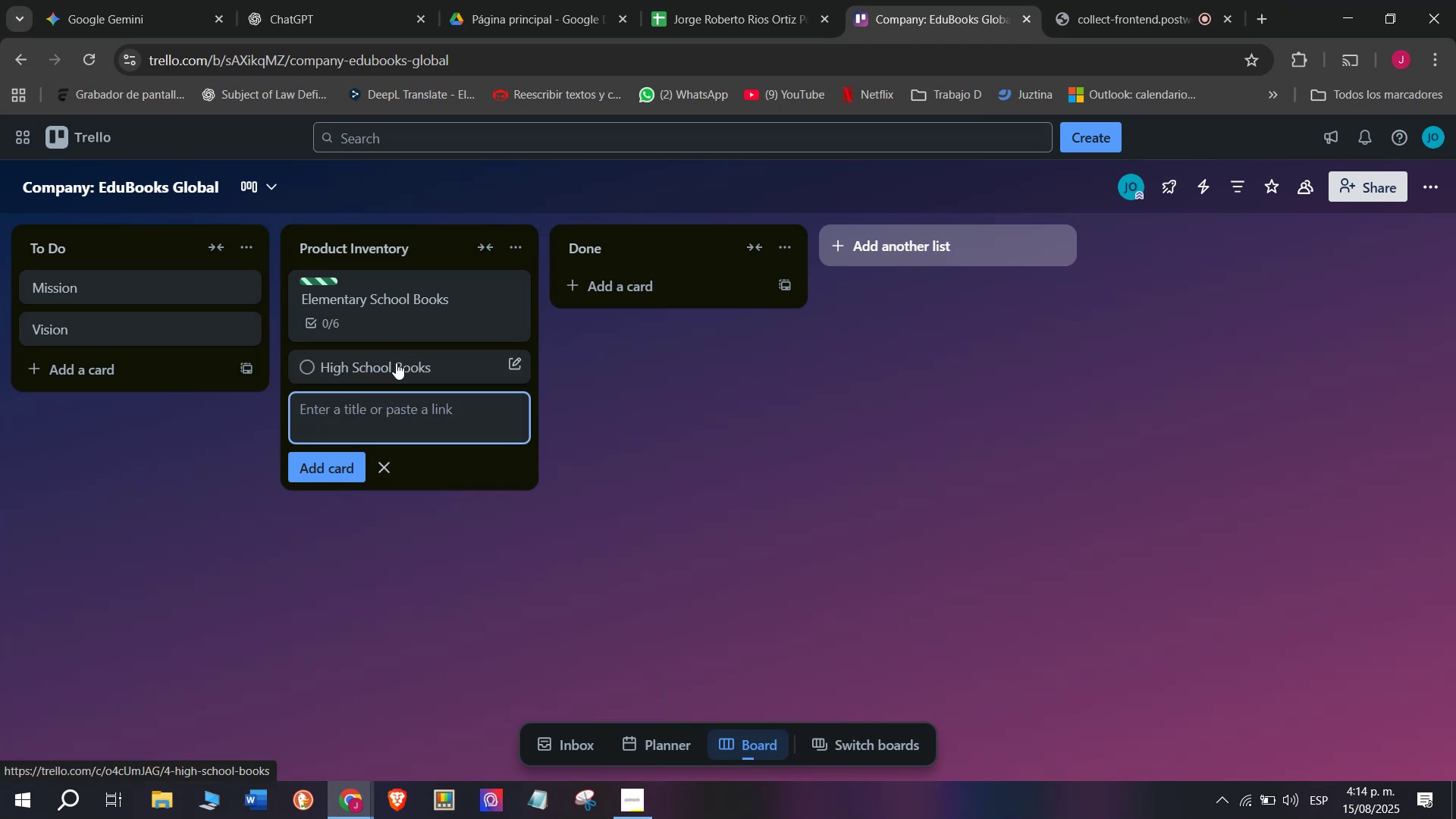 
left_click([396, 362])
 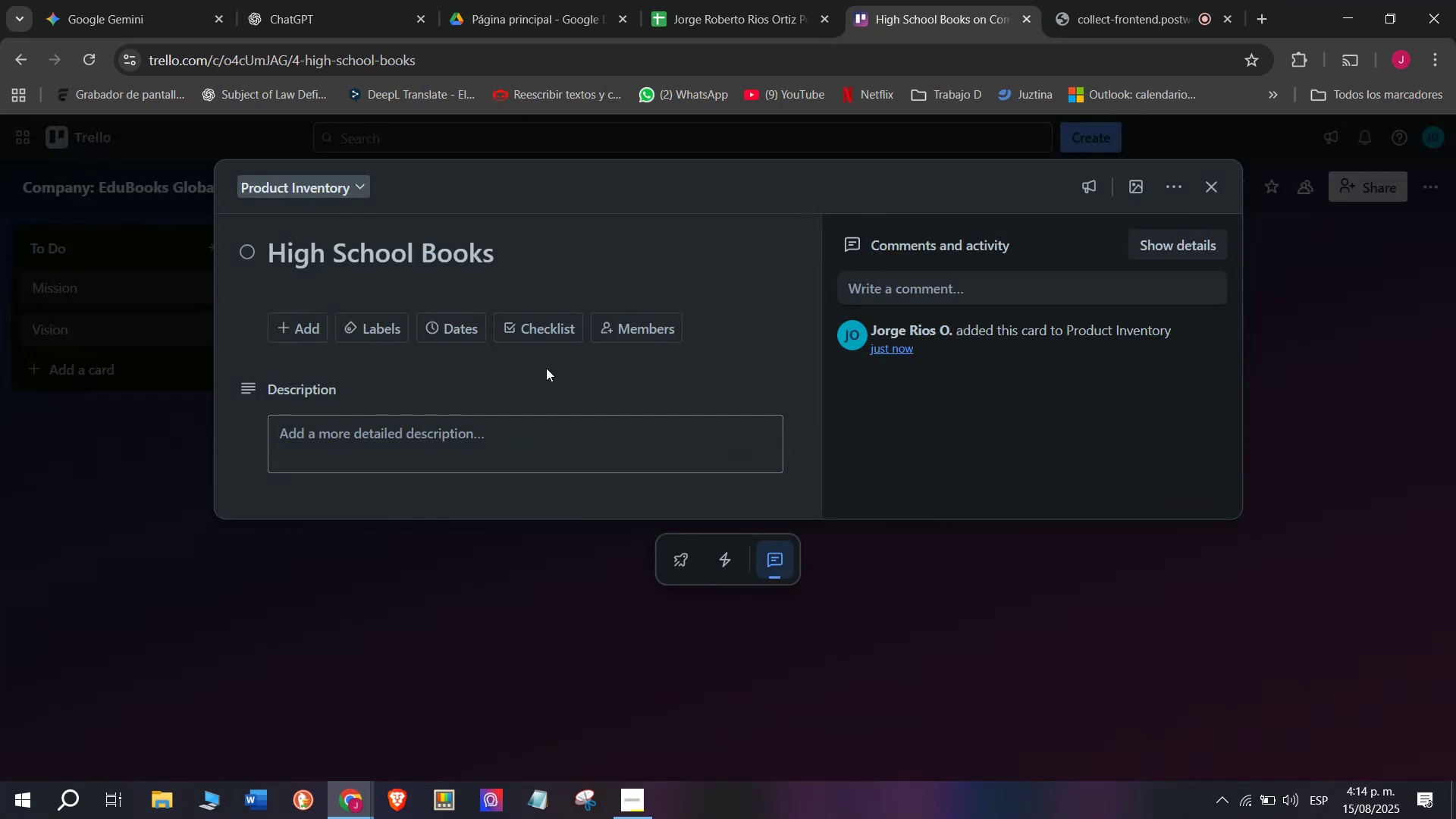 
left_click([541, 334])
 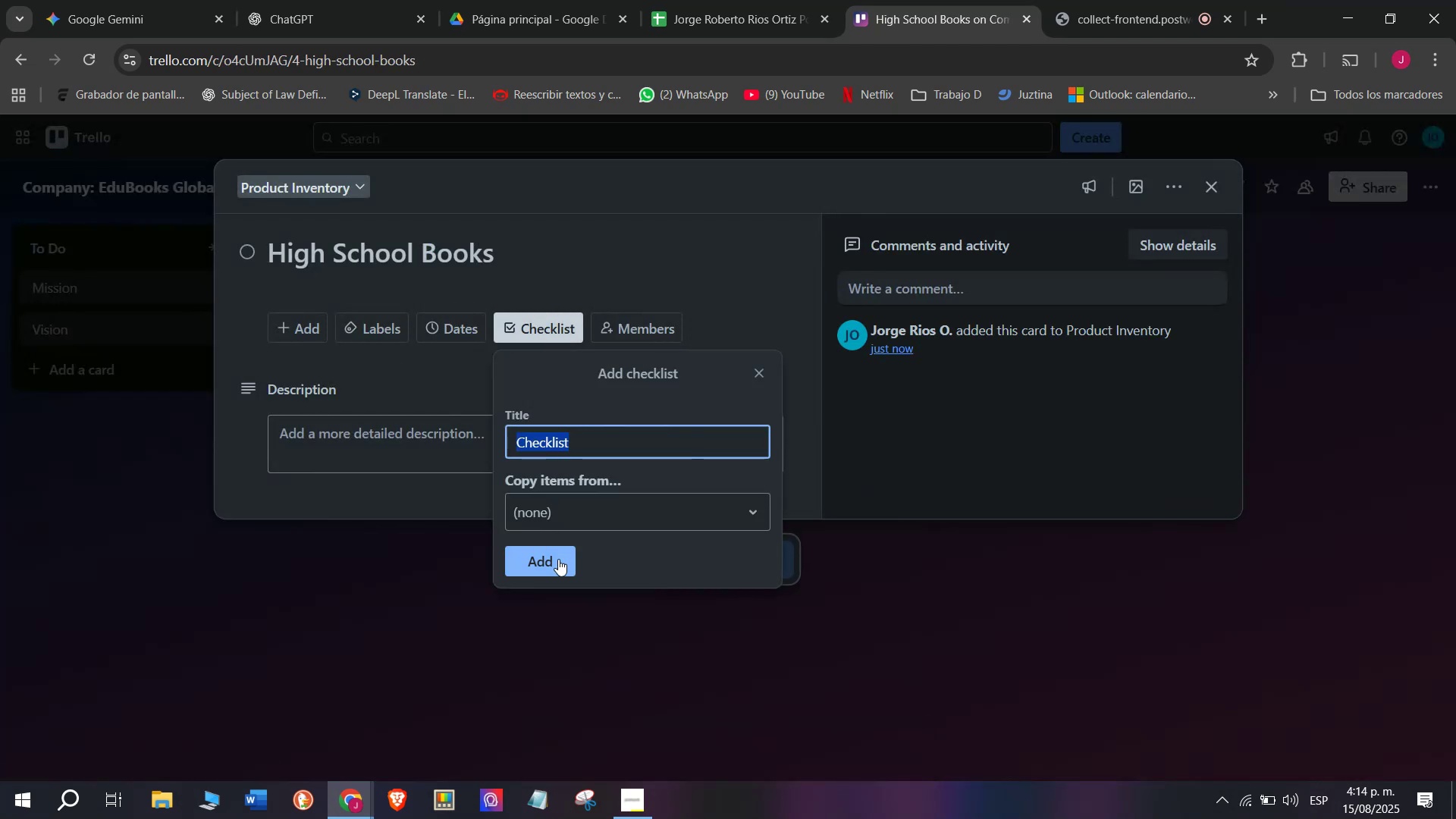 
left_click([554, 563])
 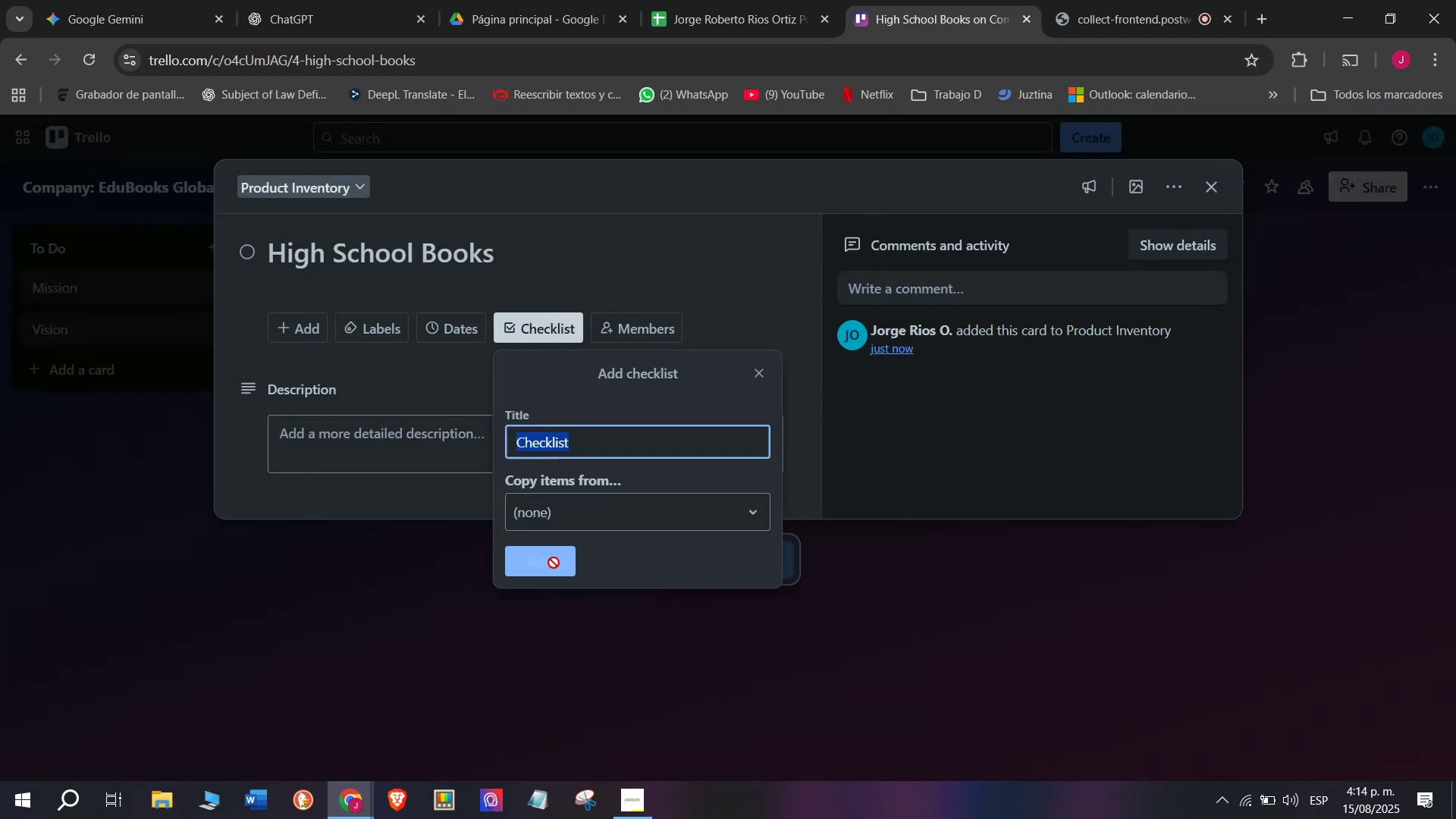 
scroll: coordinate [554, 563], scroll_direction: up, amount: 1.0
 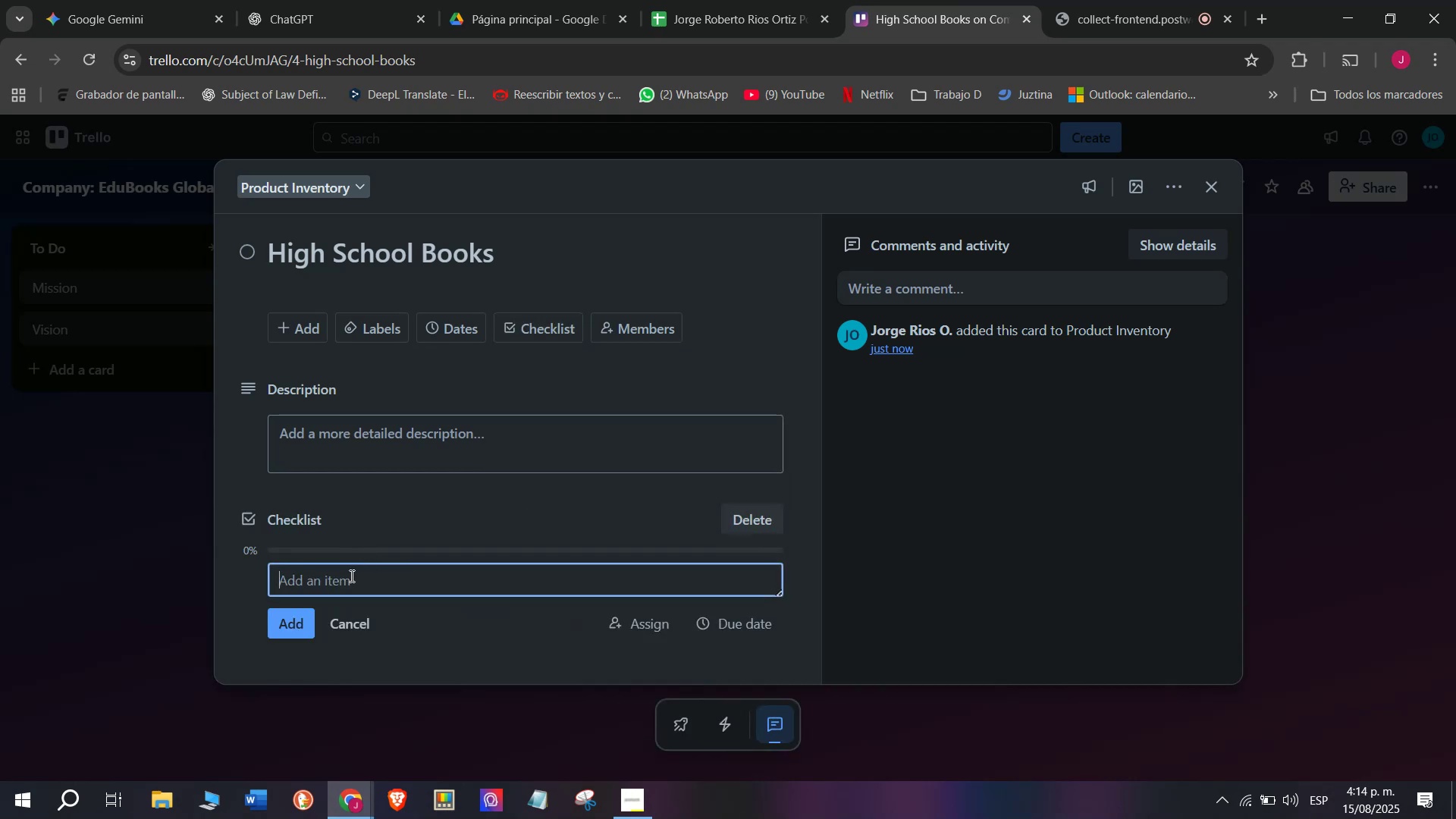 
left_click([348, 578])
 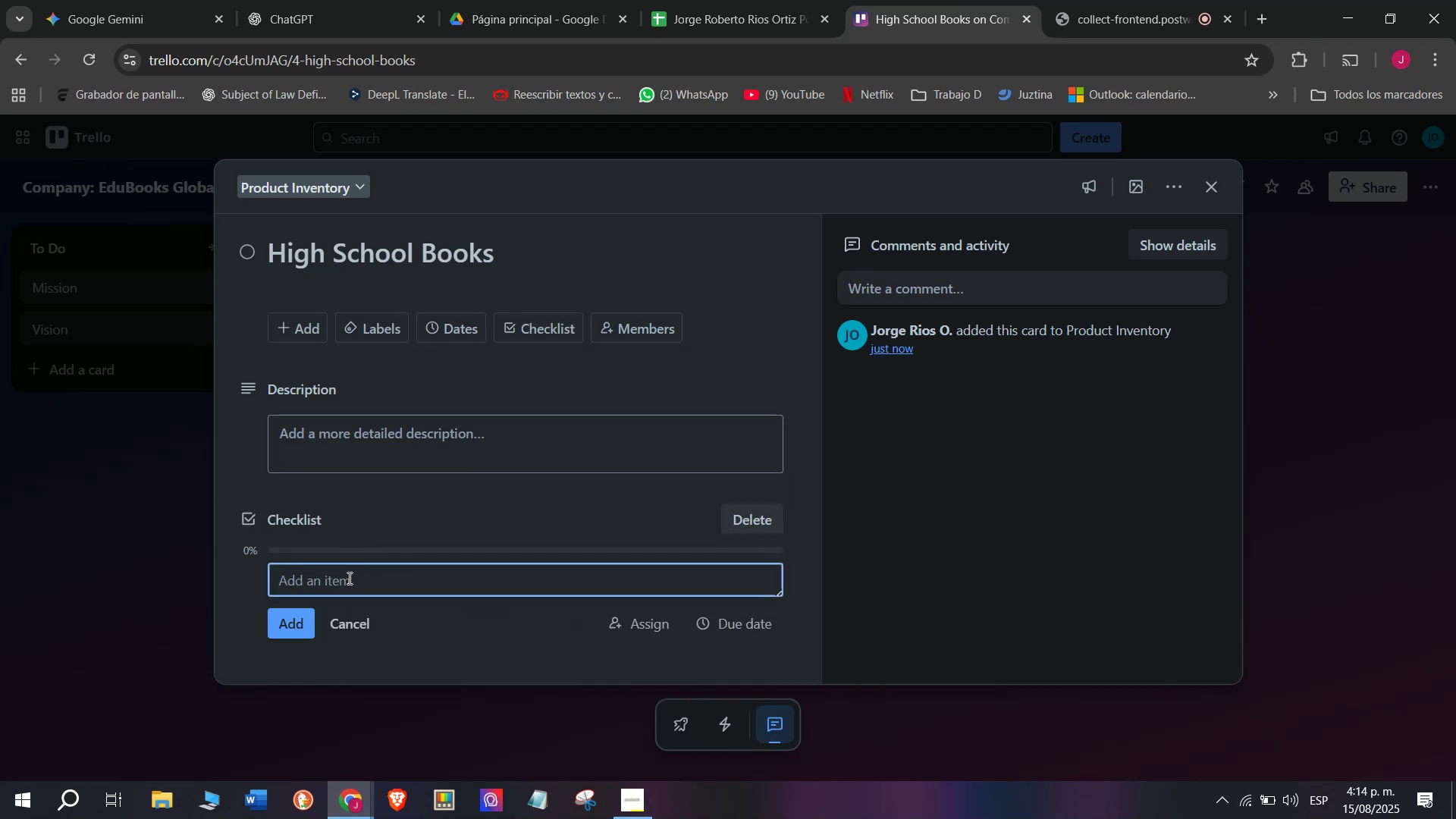 
type(Count stock)
 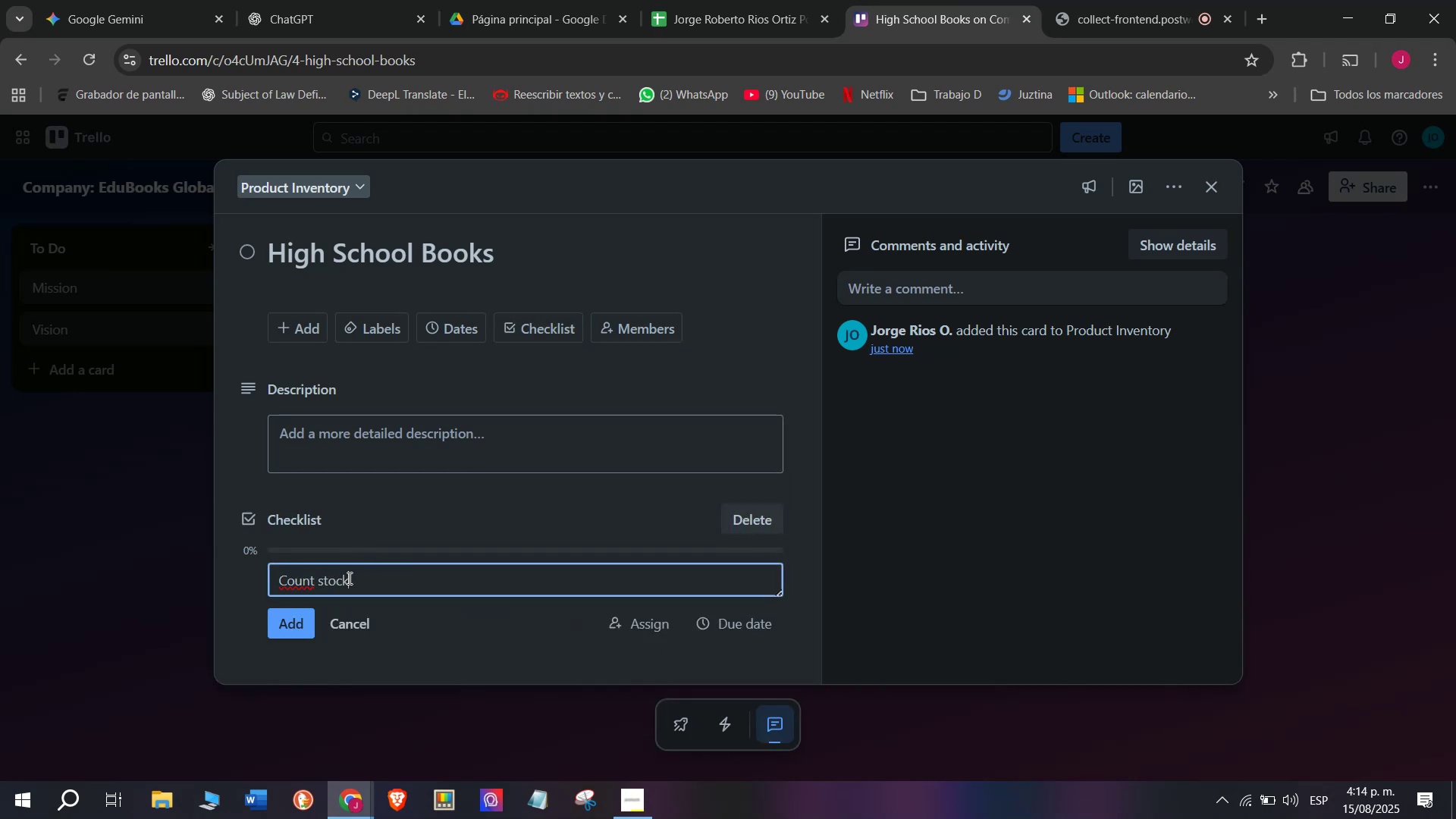 
key(Enter)
 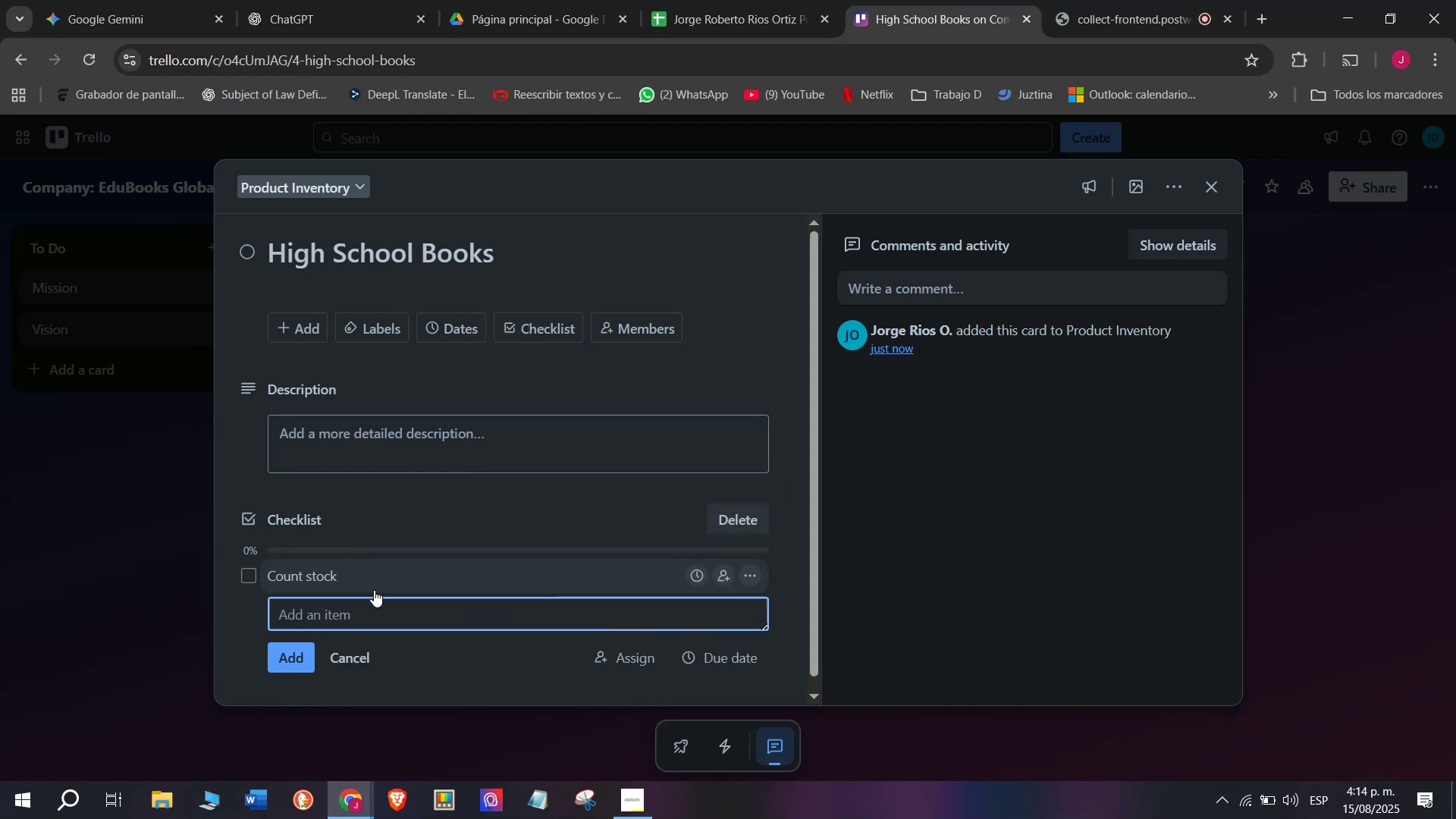 
type(Add descx)
key(Backspace)
key(Backspace)
type(c)
key(Backspace)
type(cripo)
key(Backspace)
key(Backspace)
type(ptions )
 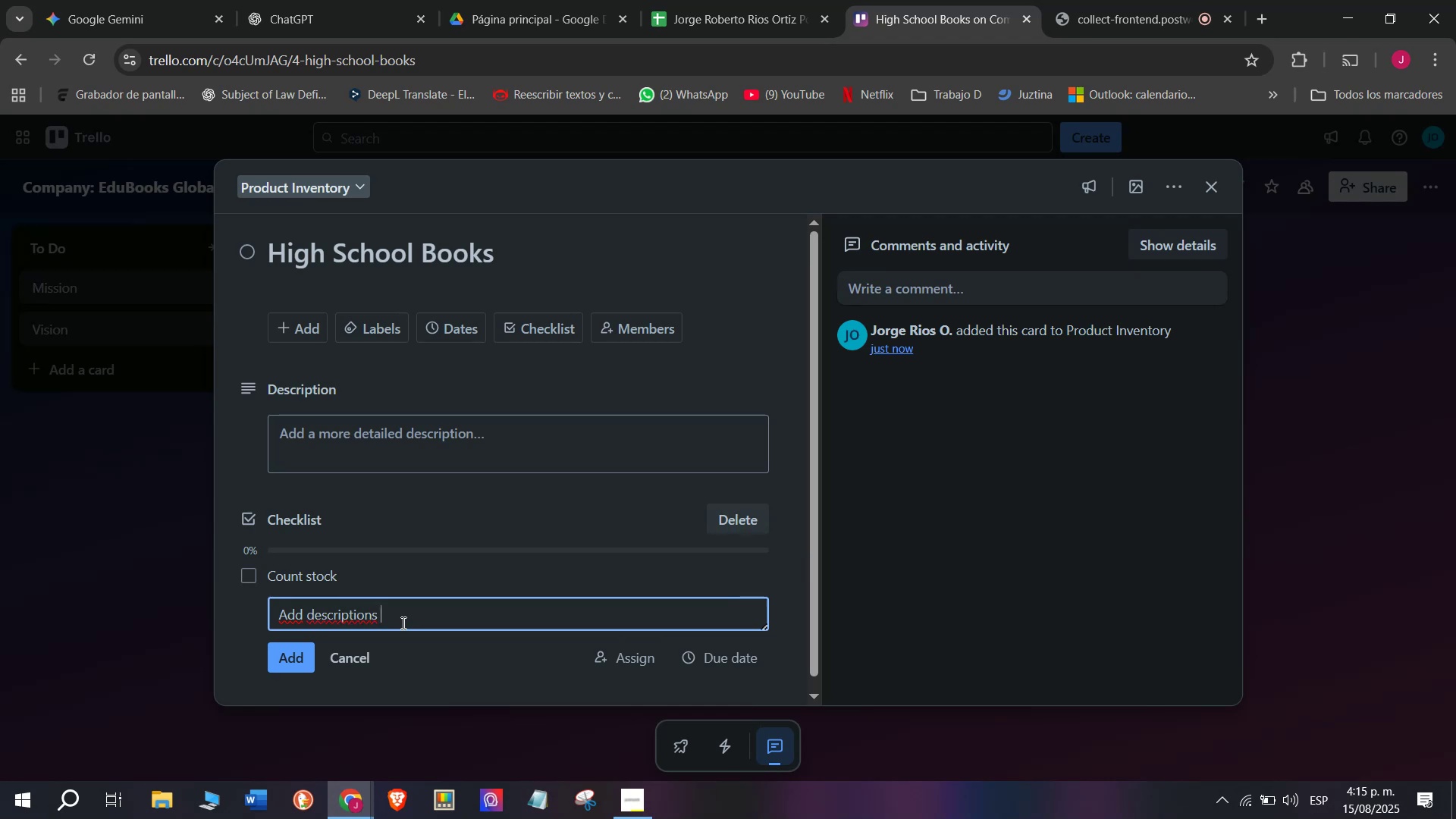 
key(Enter)
 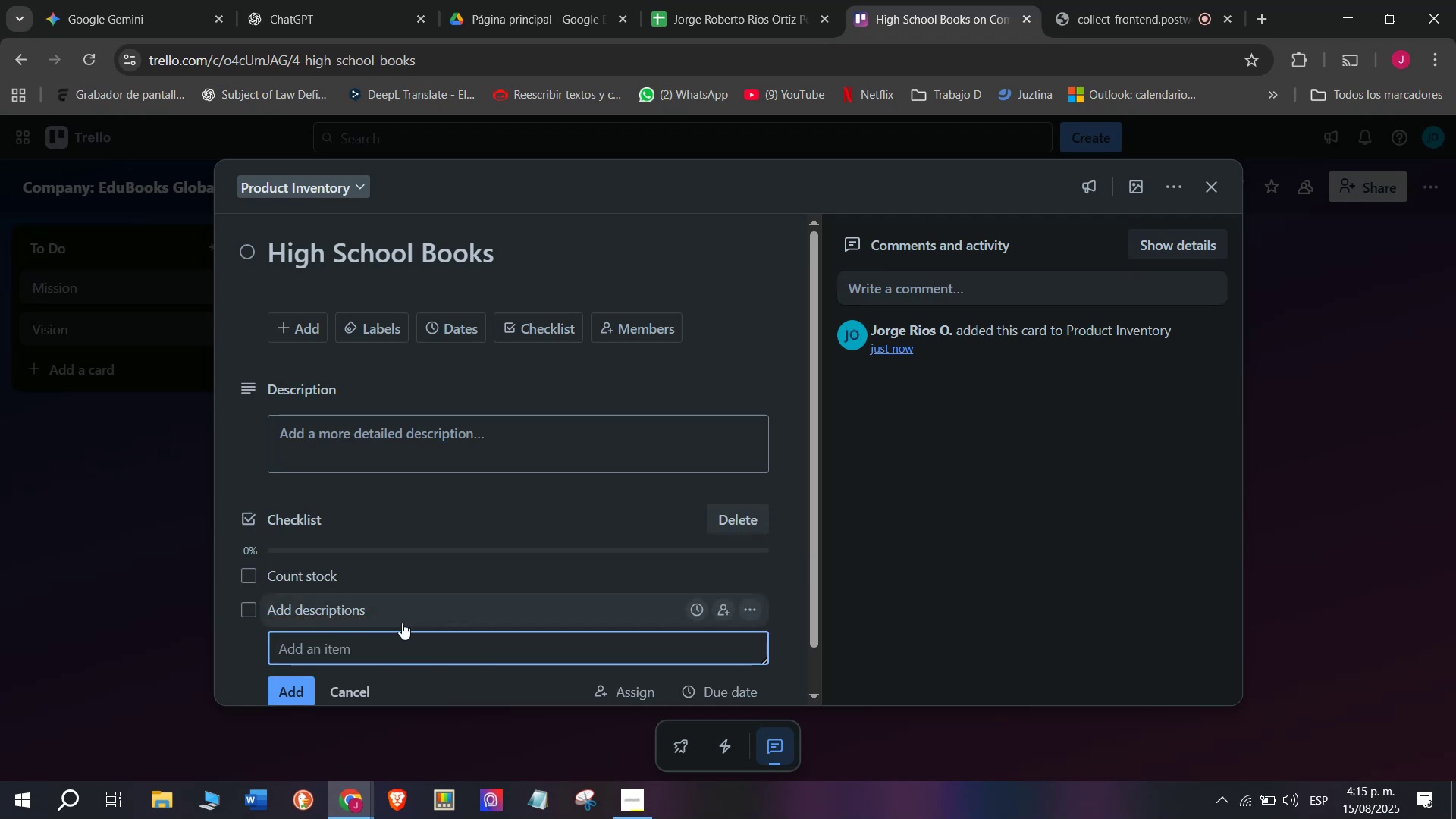 
type(Cata)
key(Backspace)
type(egorize)
 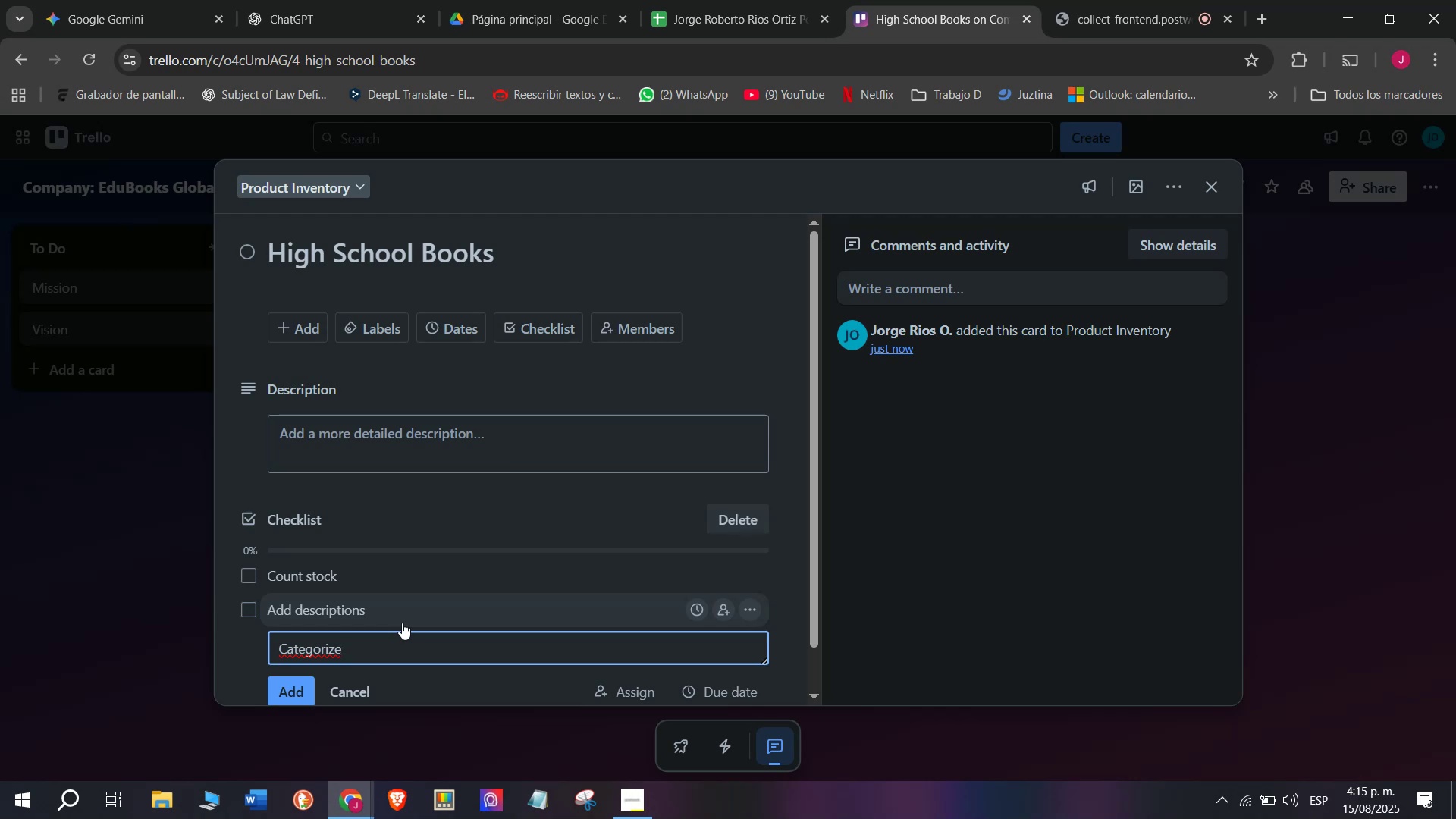 
wait(6.43)
 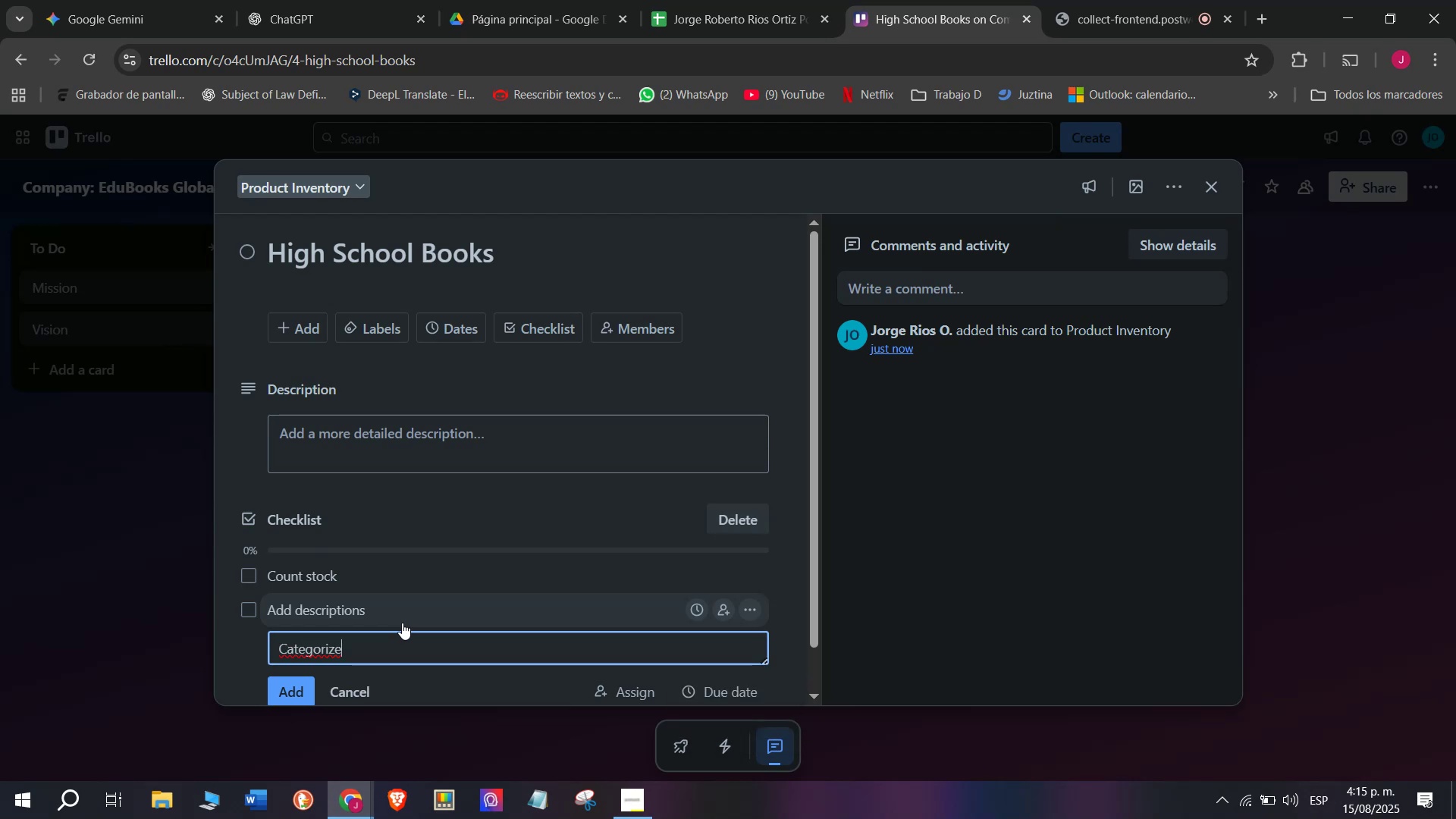 
type( by  subject)
 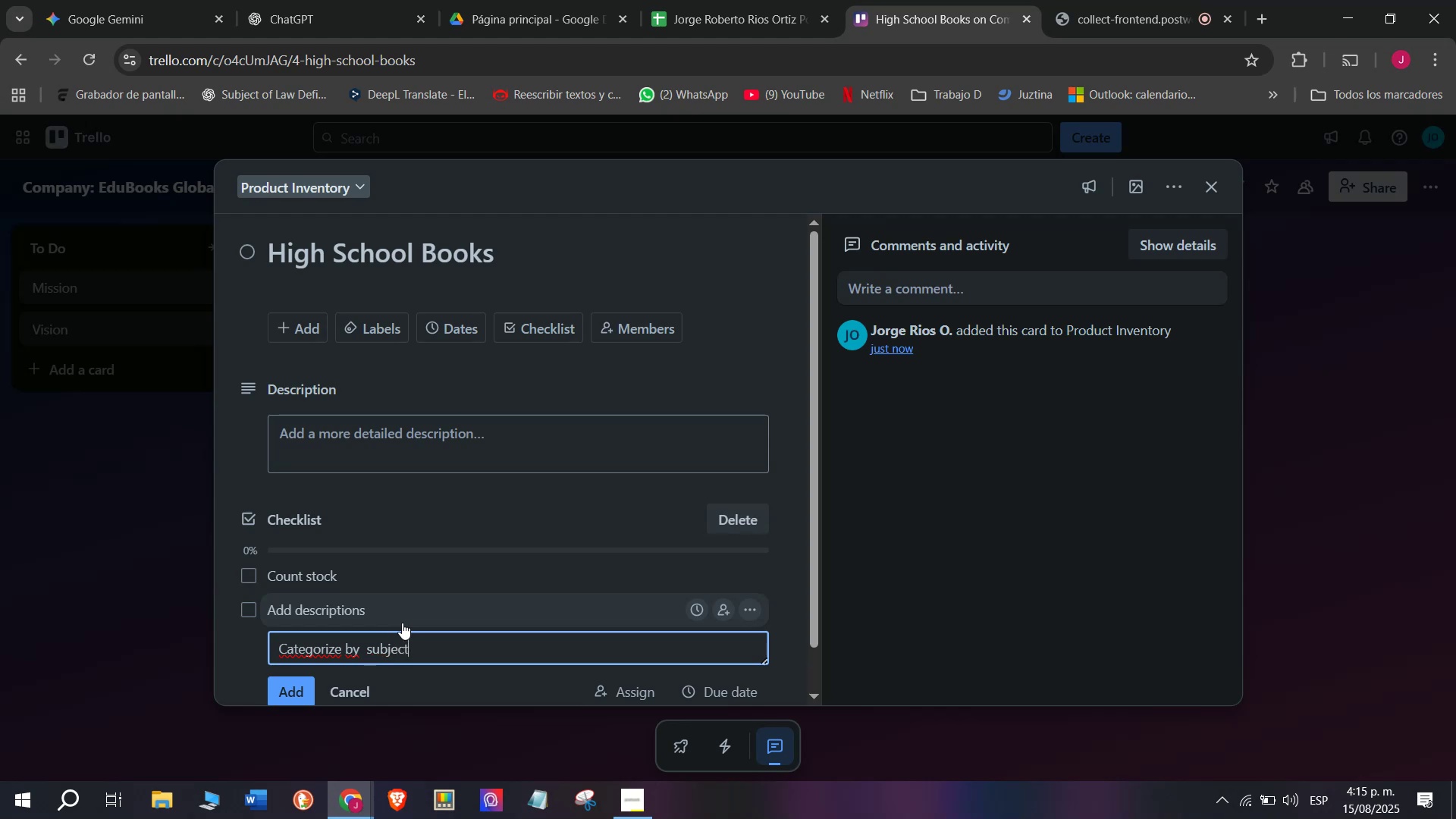 
key(Enter)
 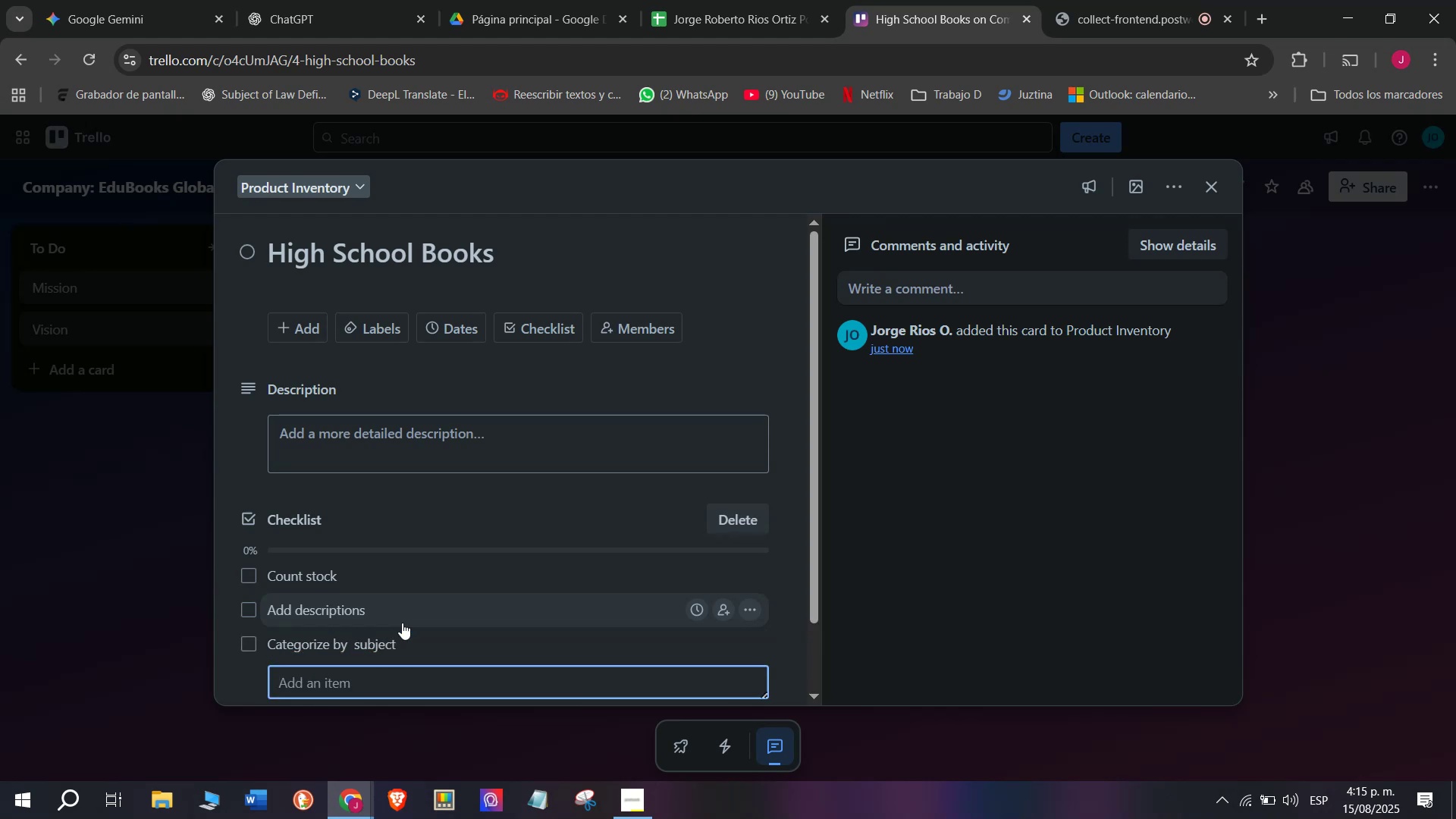 
type(Checj)
key(Backspace)
type(k lastes)
key(Backspace)
key(Backspace)
type(ets)
key(Backspace)
key(Backspace)
type(ste)
key(Backspace)
type( )
 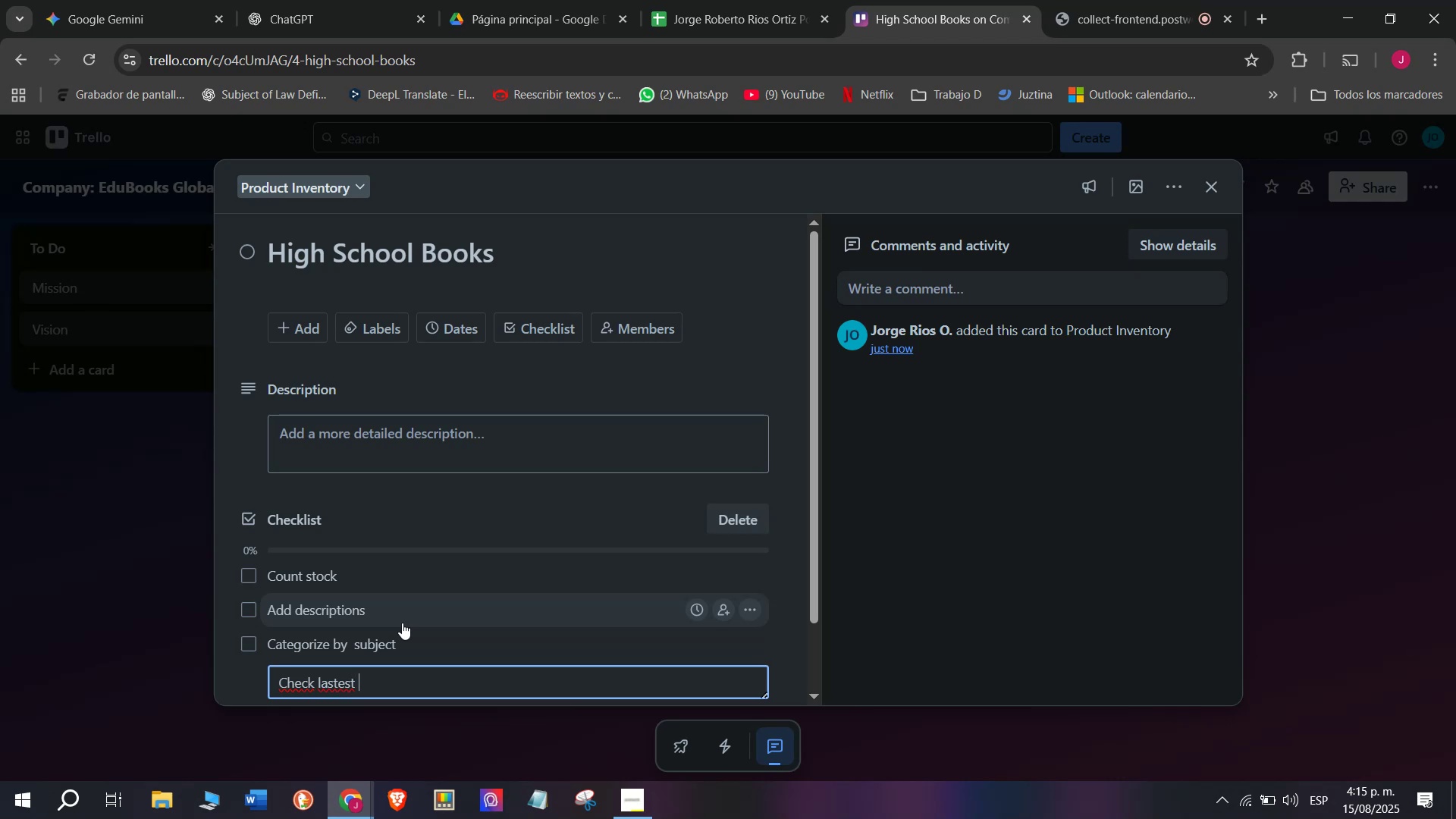 
type( edi)
 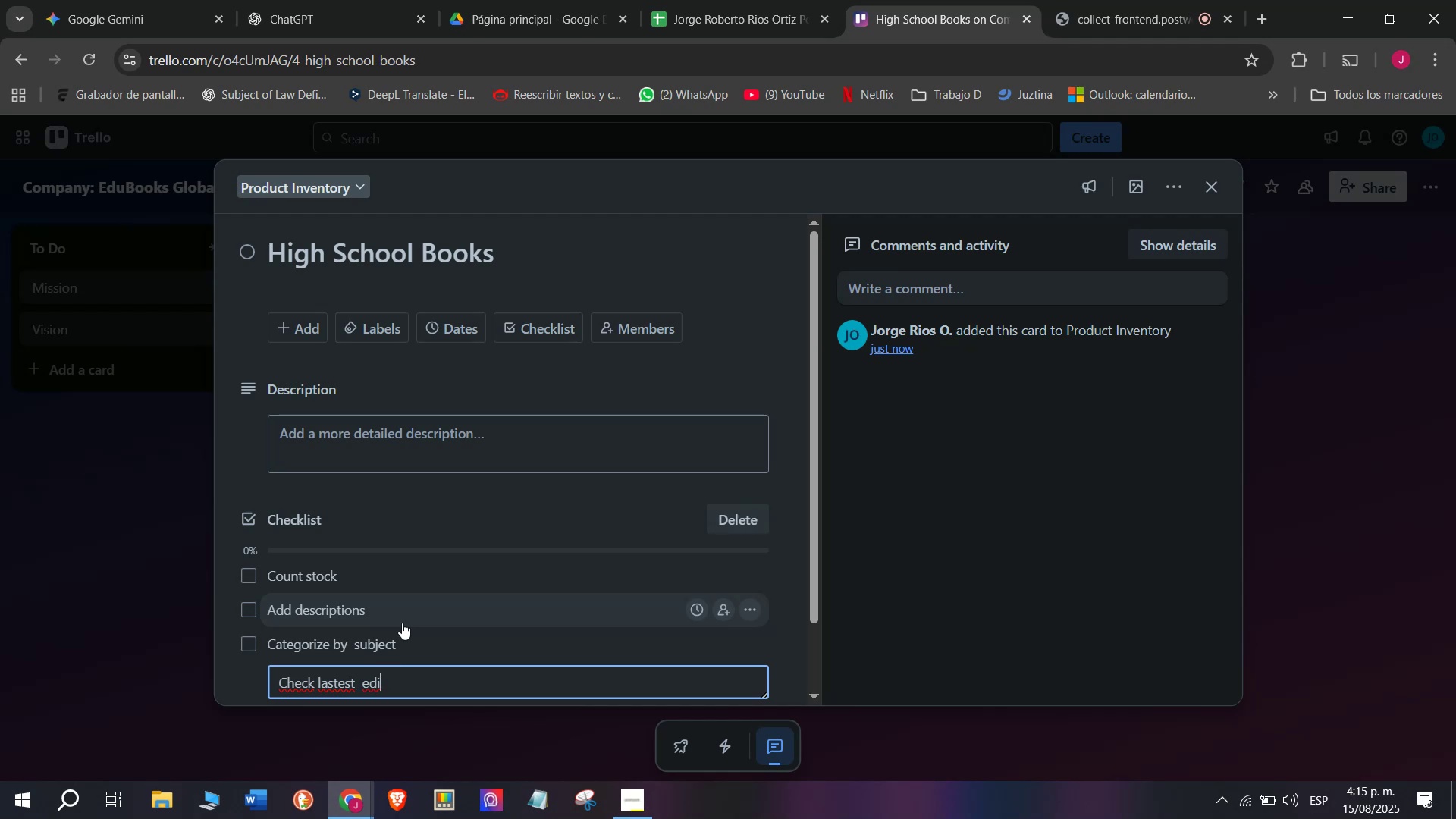 
type(tions)
 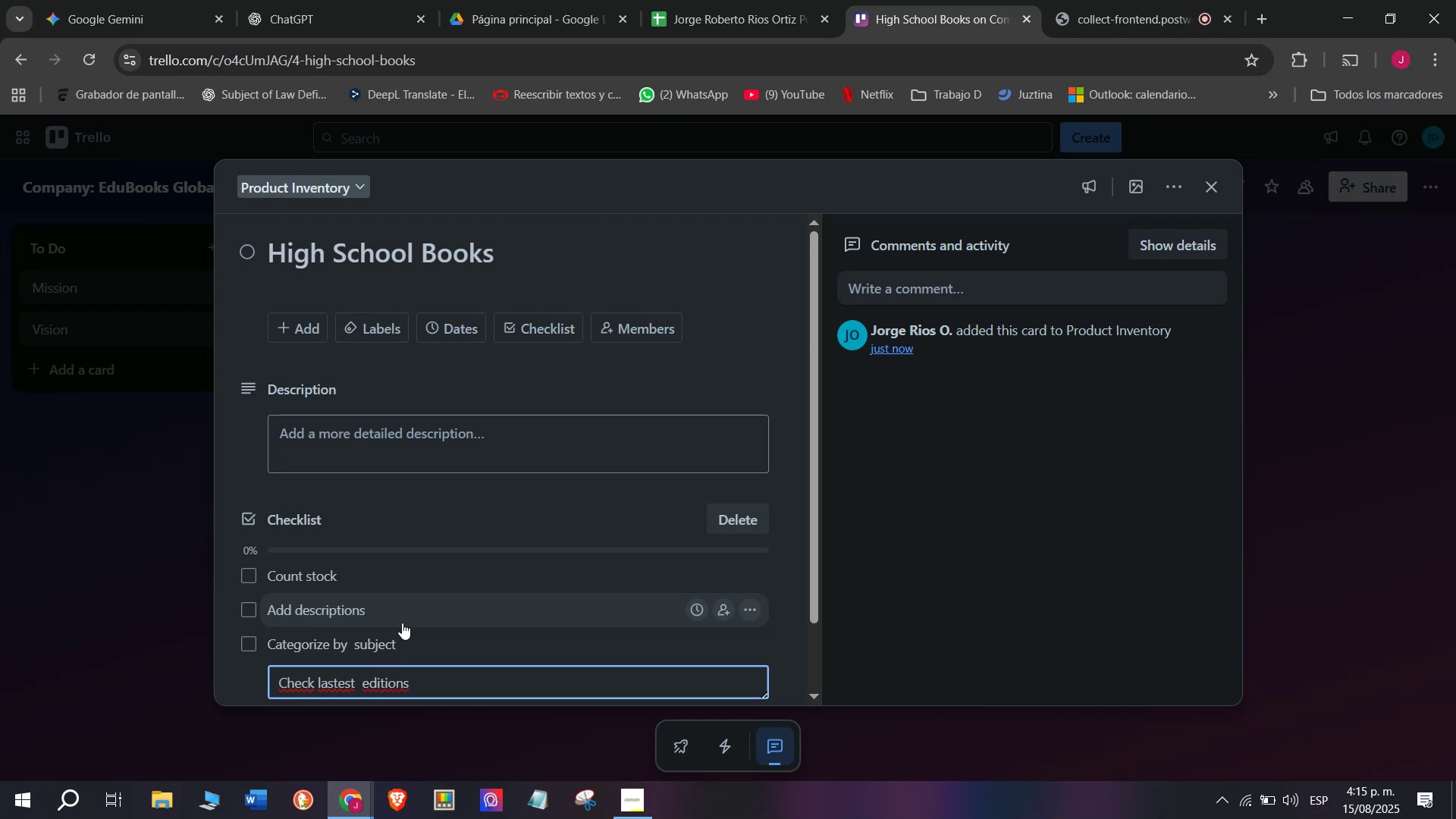 
key(Enter)
 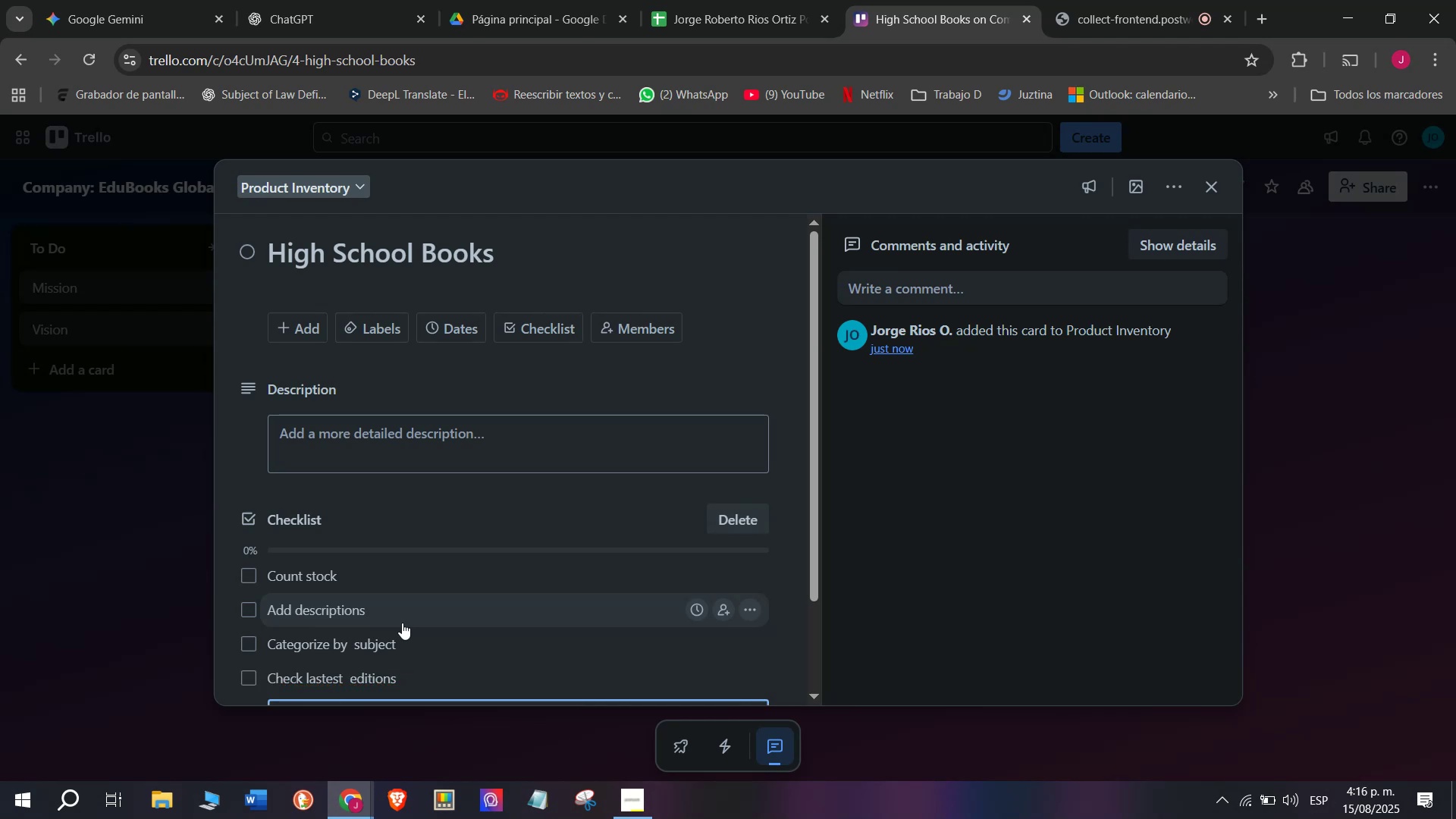 
type(Marjk)
key(Backspace)
key(Backspace)
type(k out-of stock titles)
 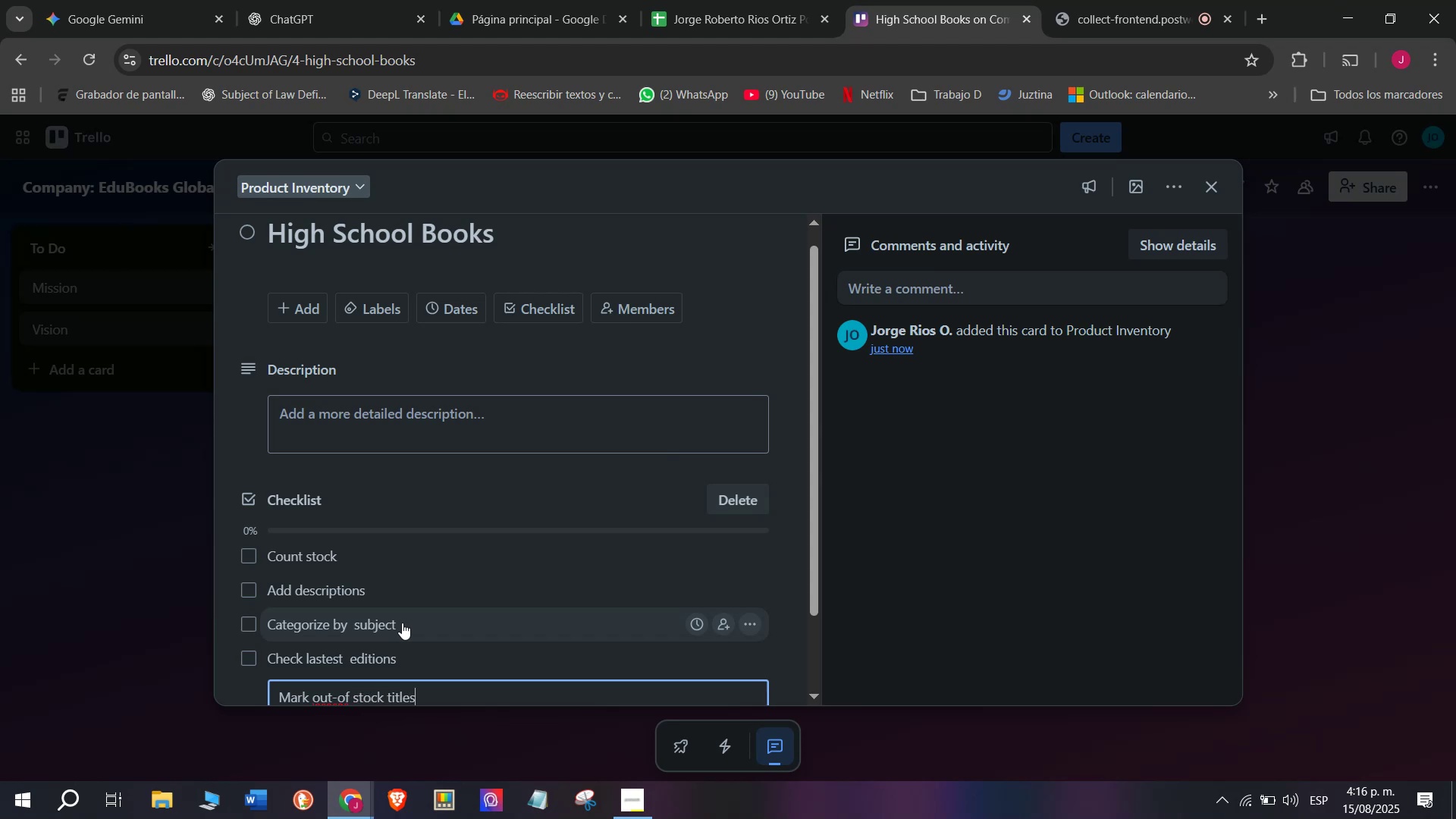 
key(Enter)
 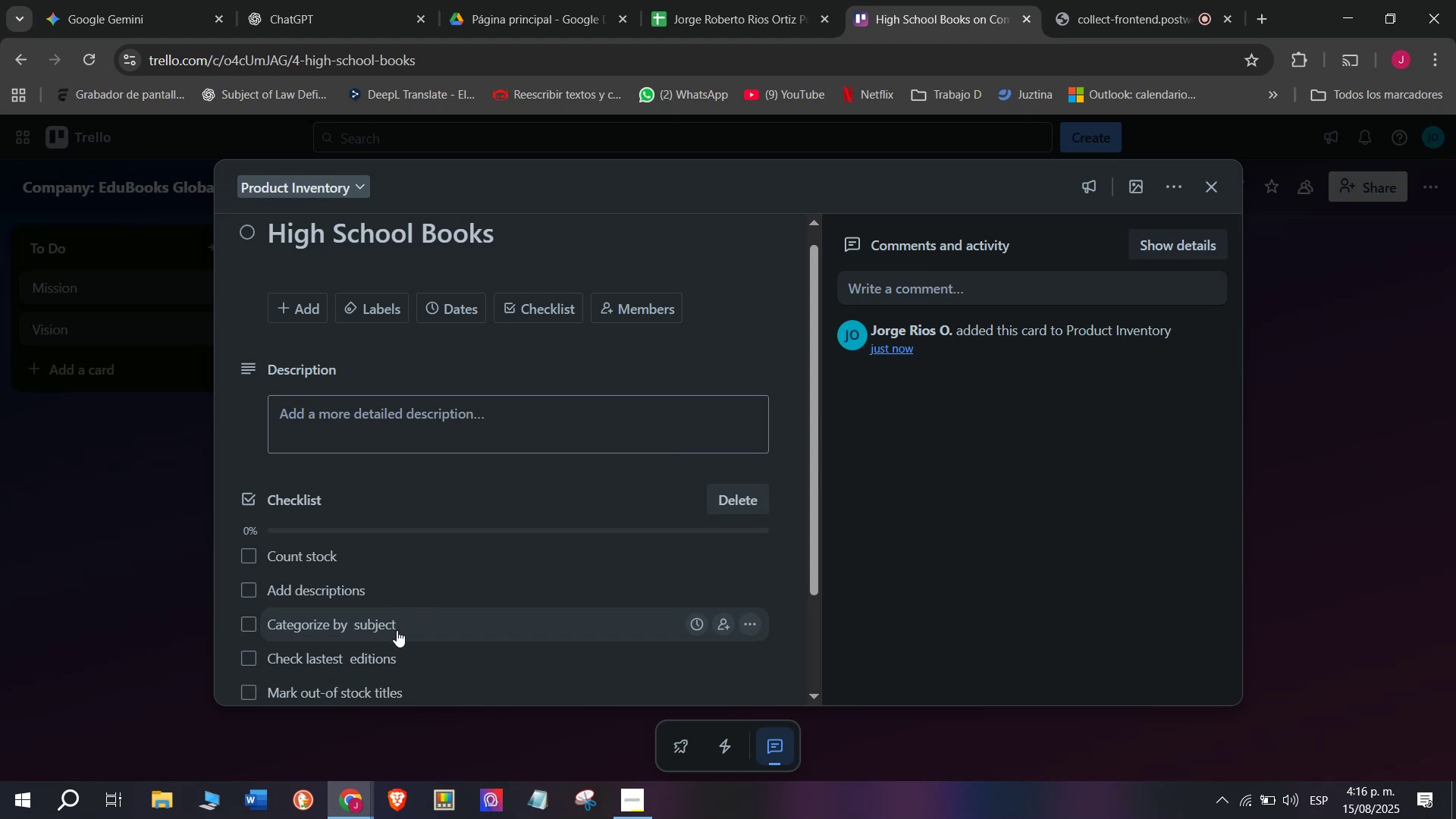 
scroll: coordinate [397, 631], scroll_direction: down, amount: 4.0
 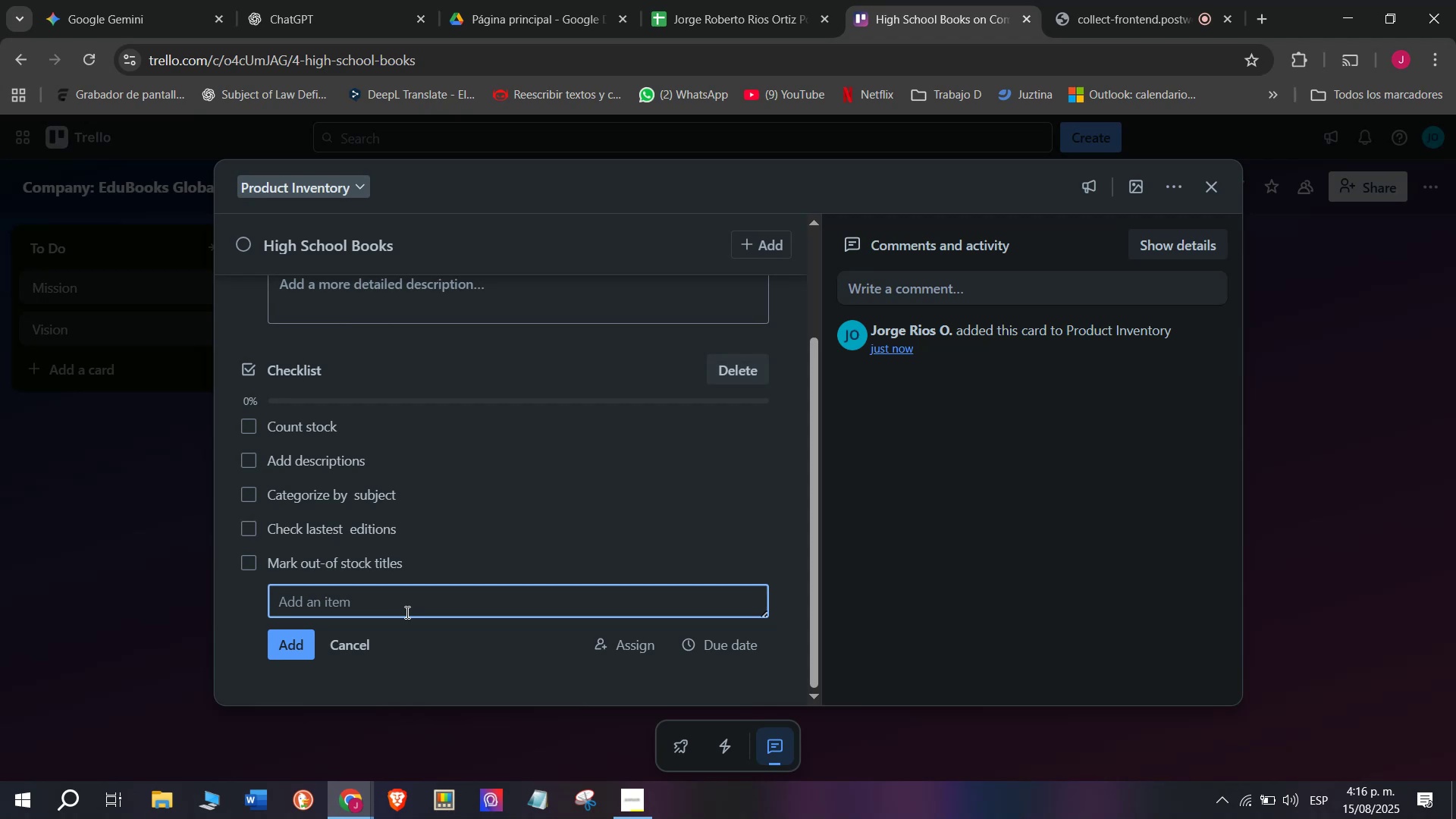 
type(Udate systye)
key(Backspace)
key(Backspace)
type(em)
 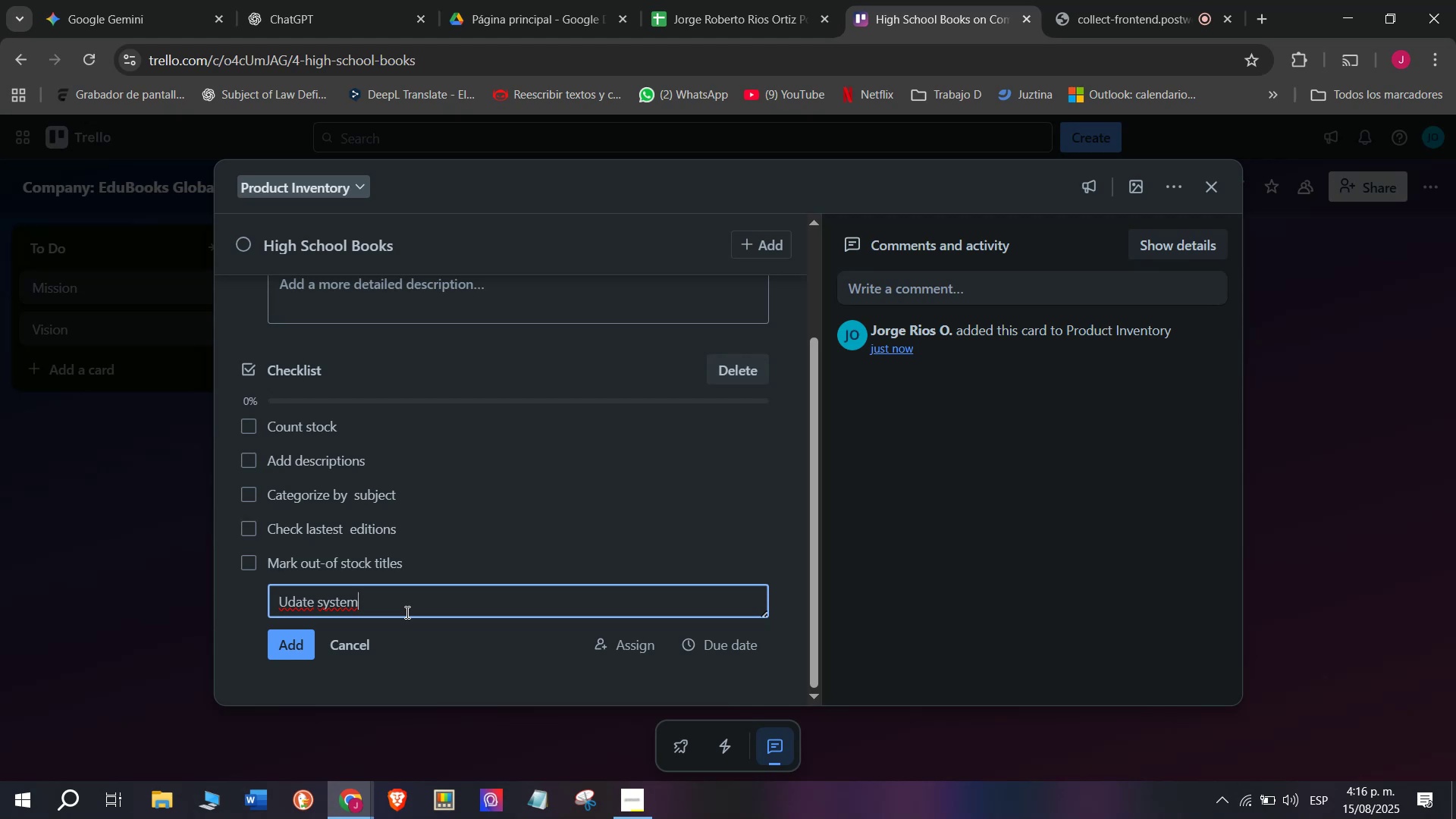 
wait(5.76)
 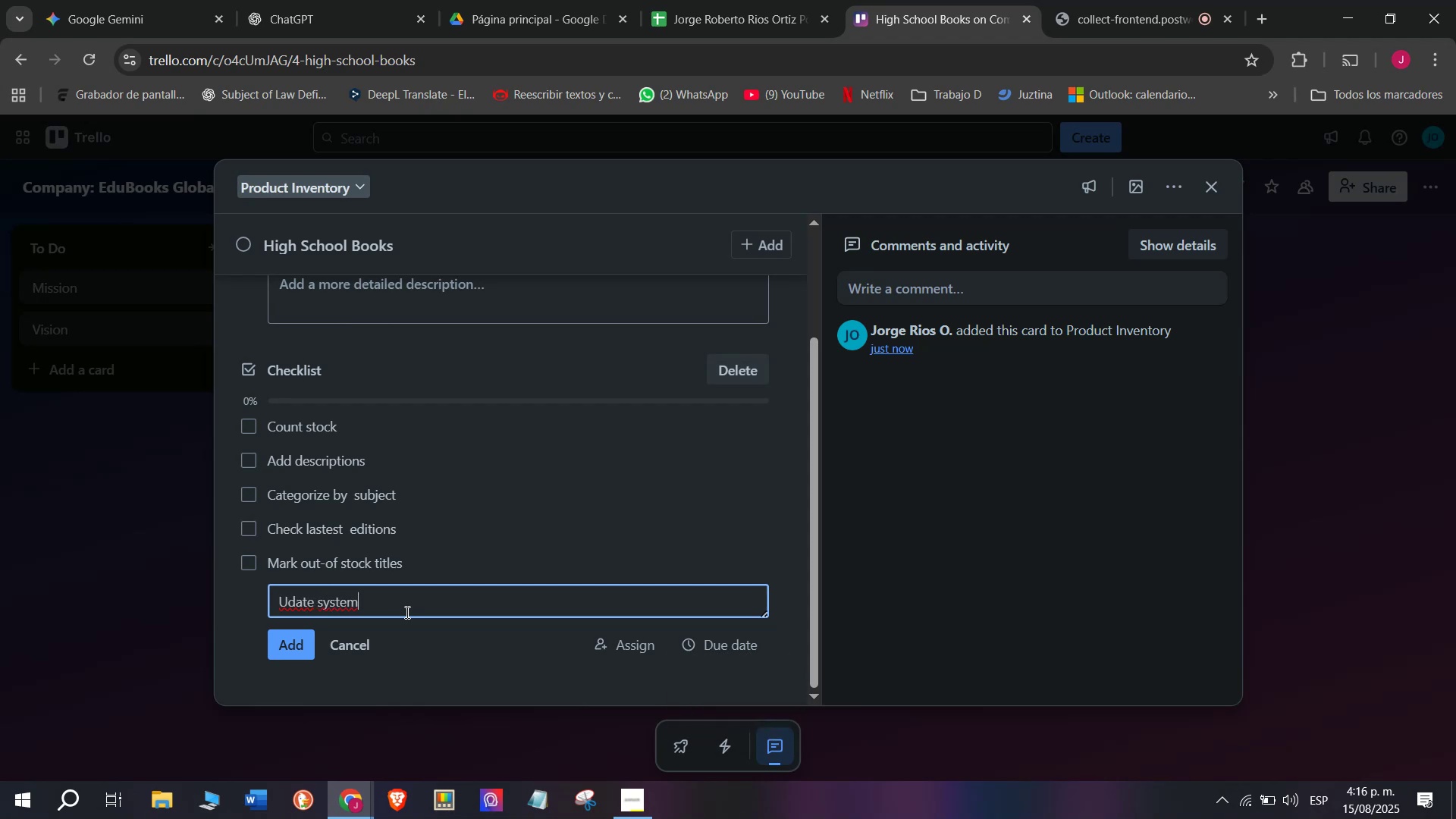 
type( recio)
 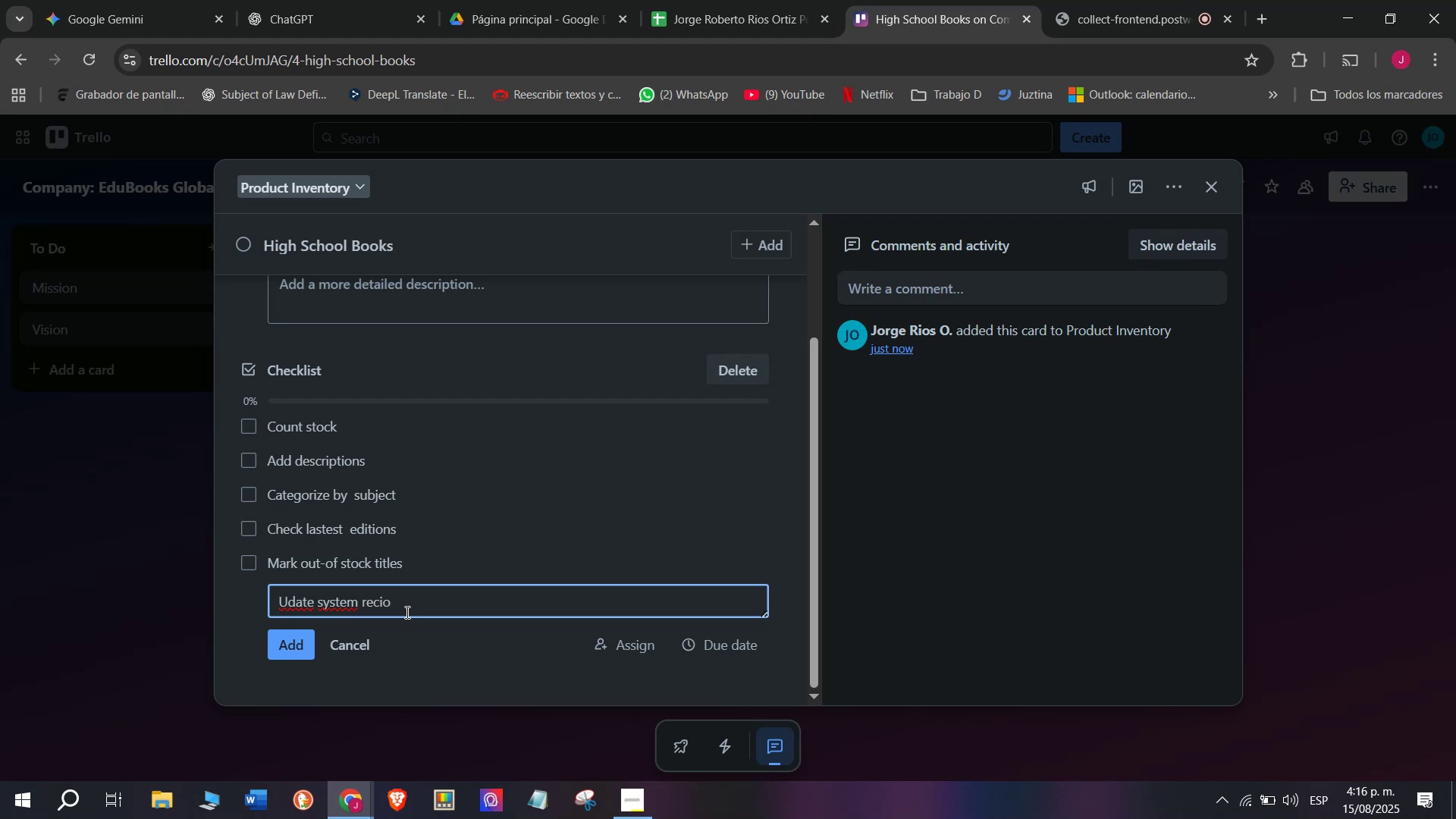 
wait(5.06)
 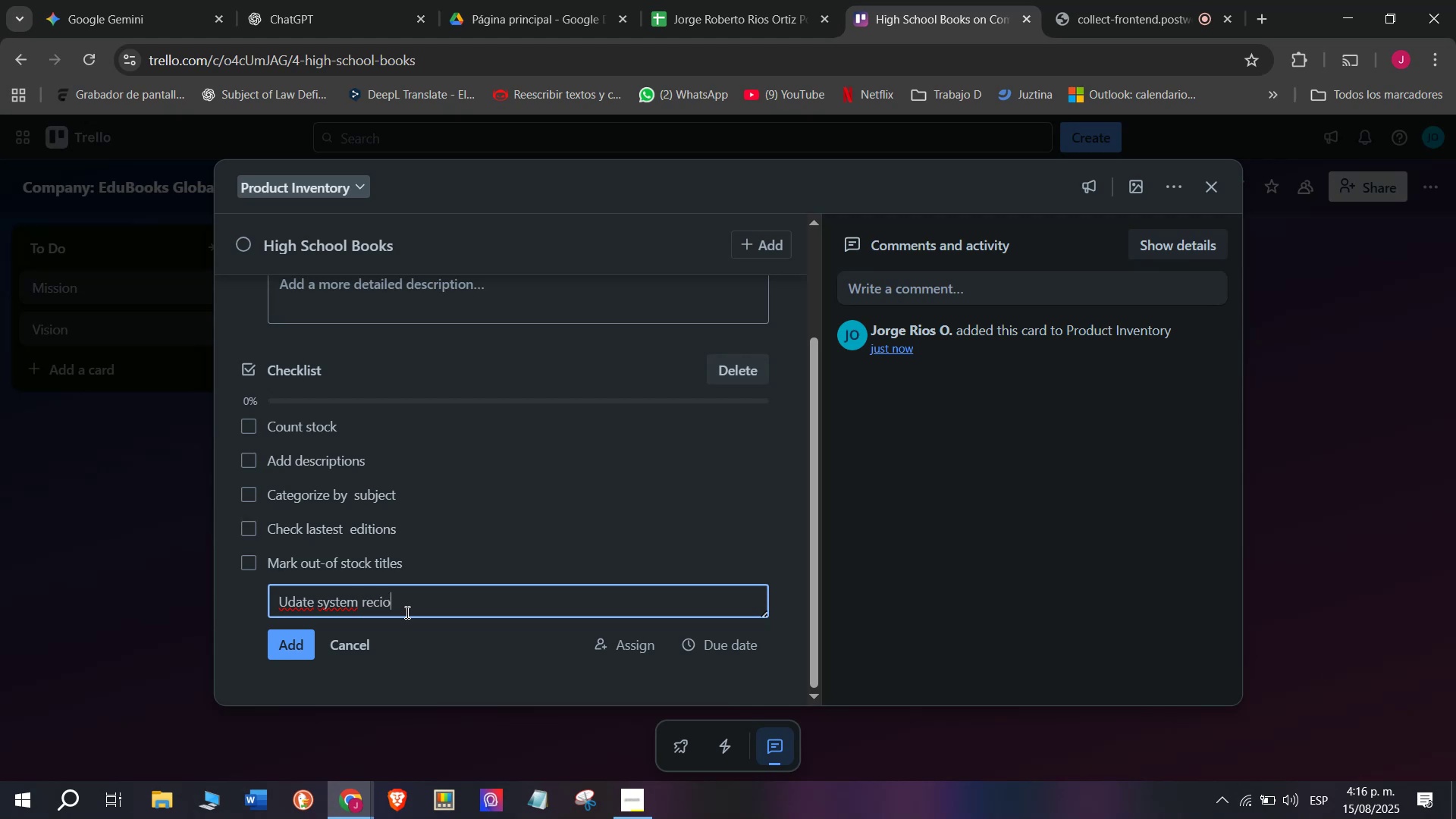 
key(Backspace)
key(Backspace)
type(ods)
 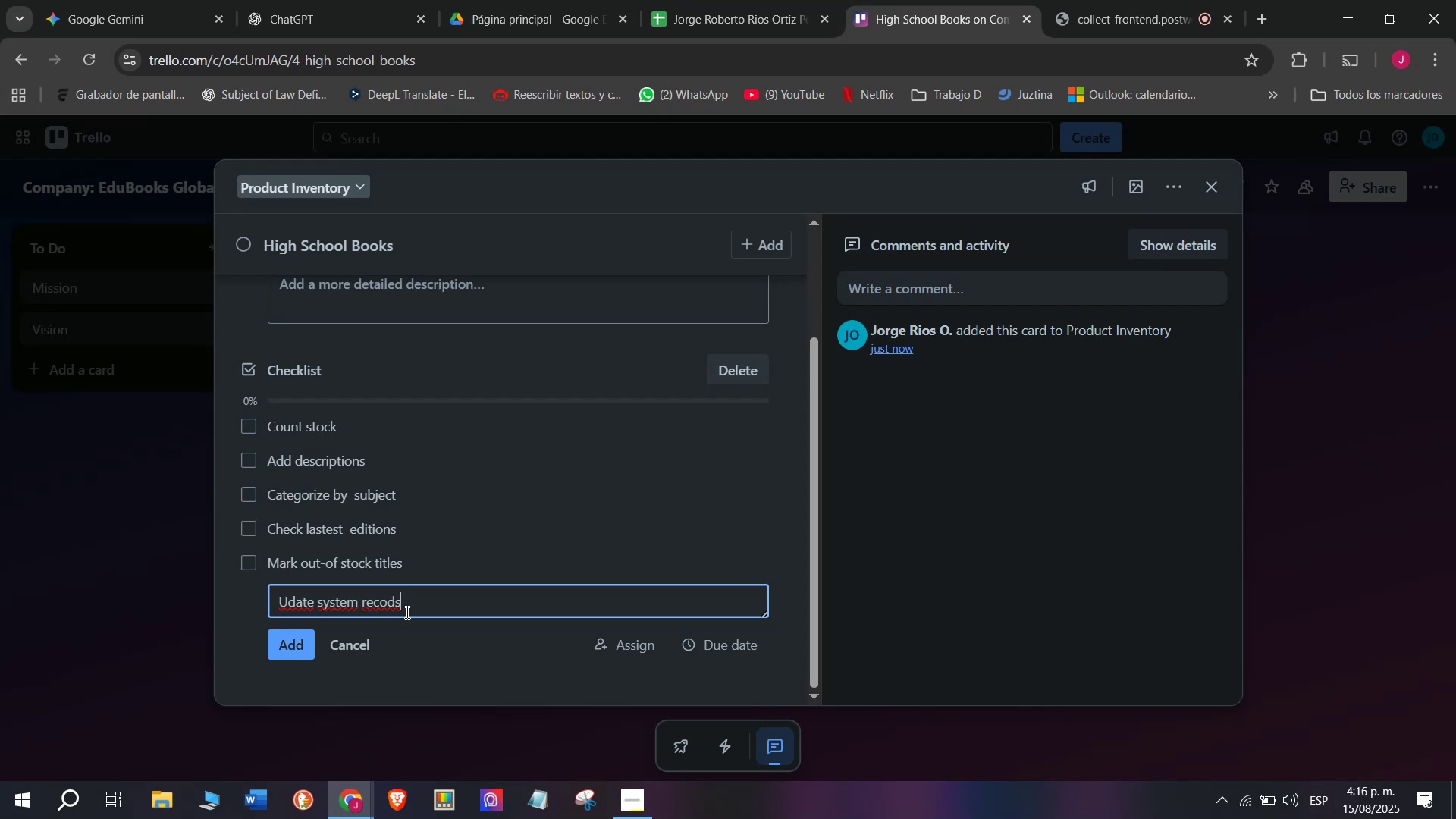 
key(Backspace)
key(Backspace)
type(rds)
 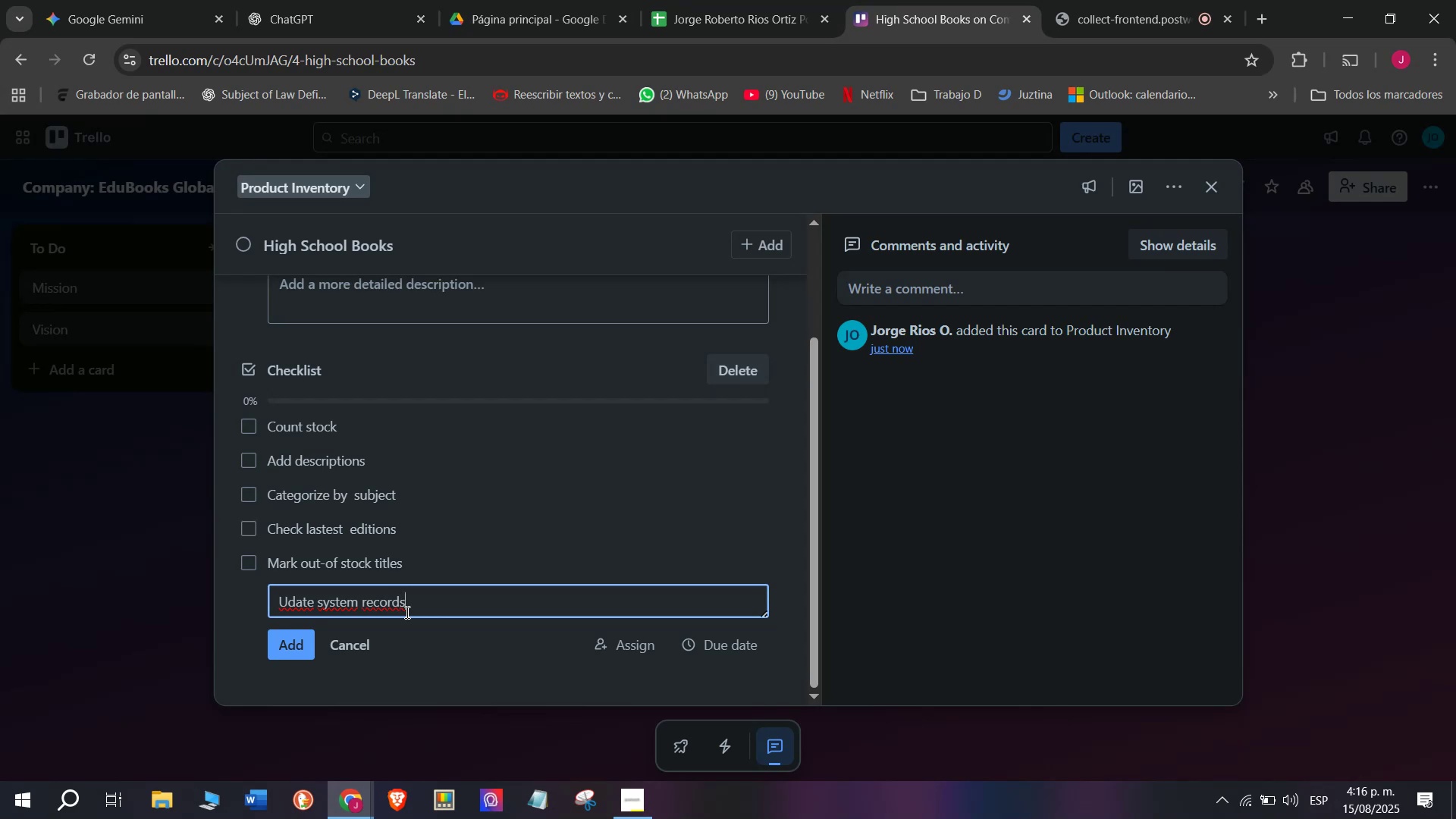 
key(Enter)
 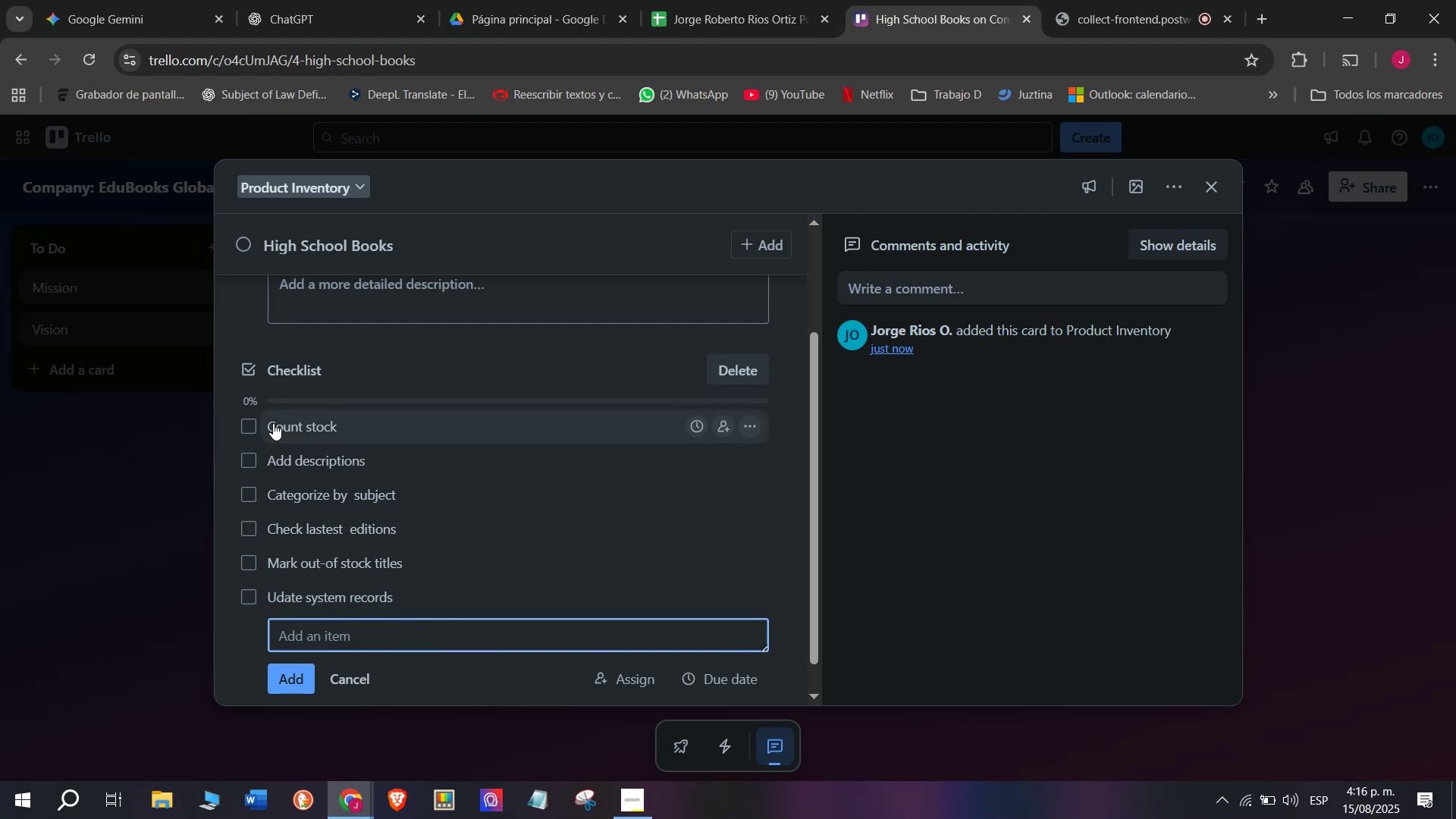 
wait(6.67)
 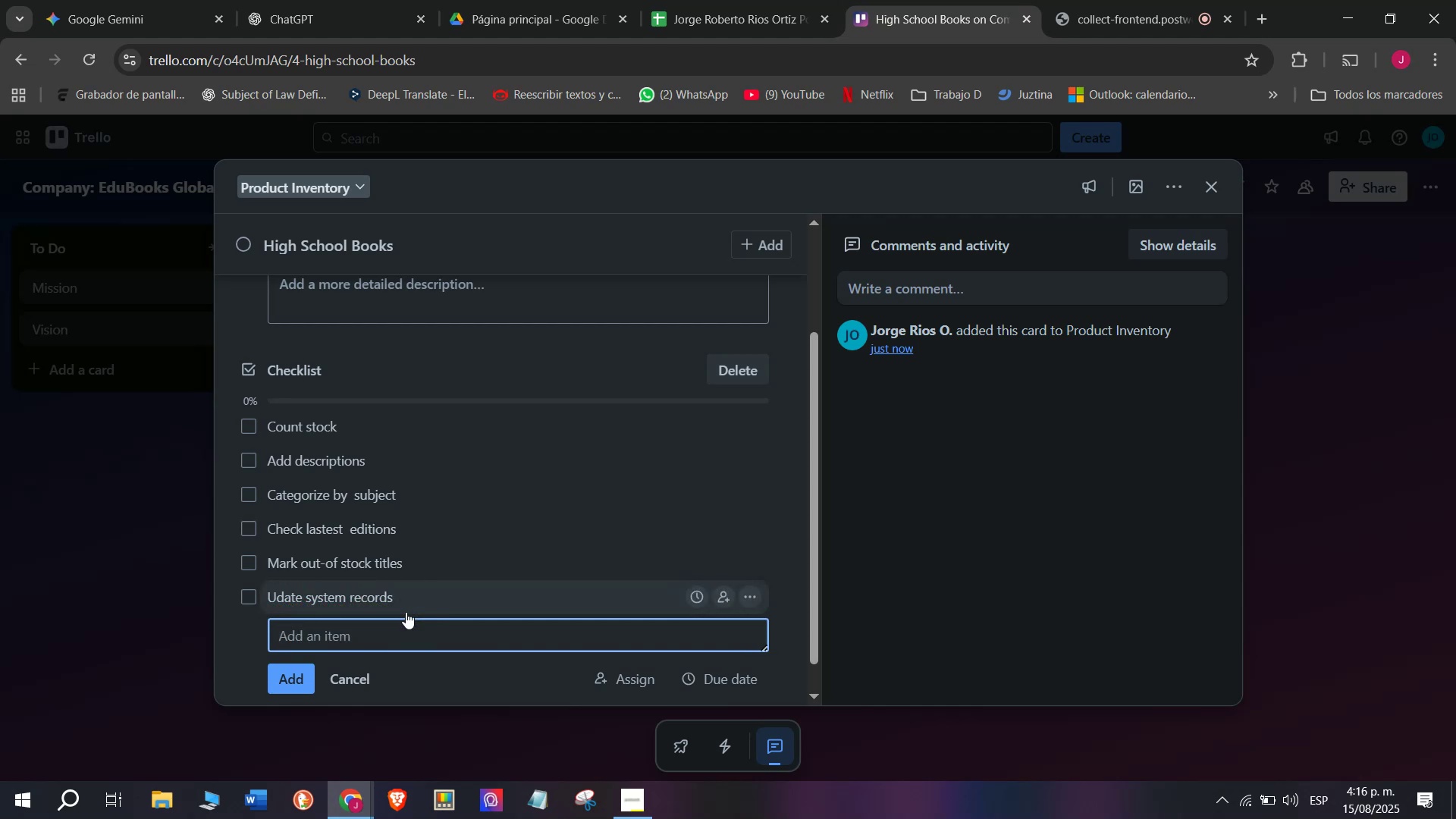 
scroll: coordinate [434, 599], scroll_direction: up, amount: 8.0
 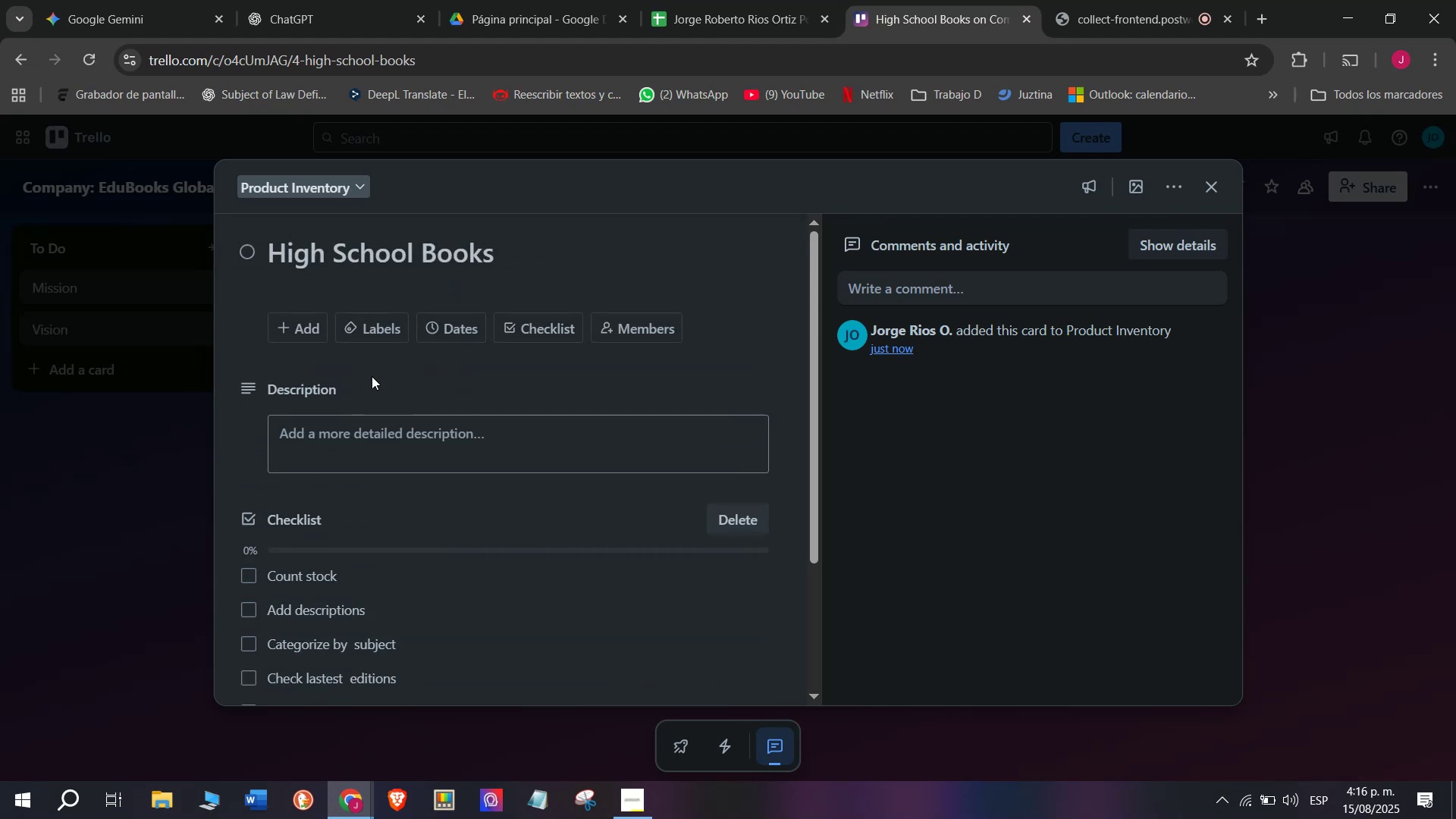 
mouse_move([406, 362])
 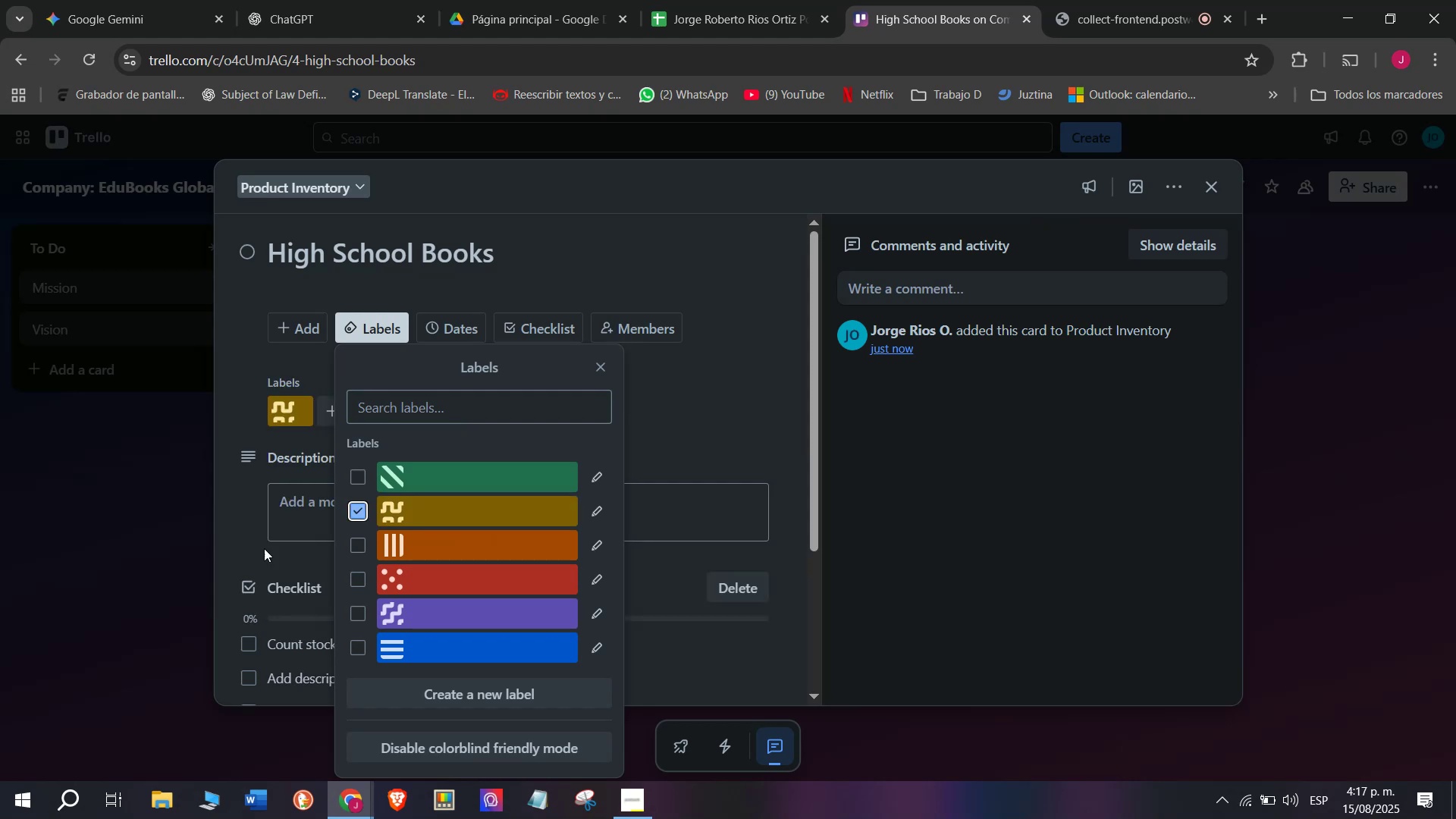 
double_click([109, 554])
 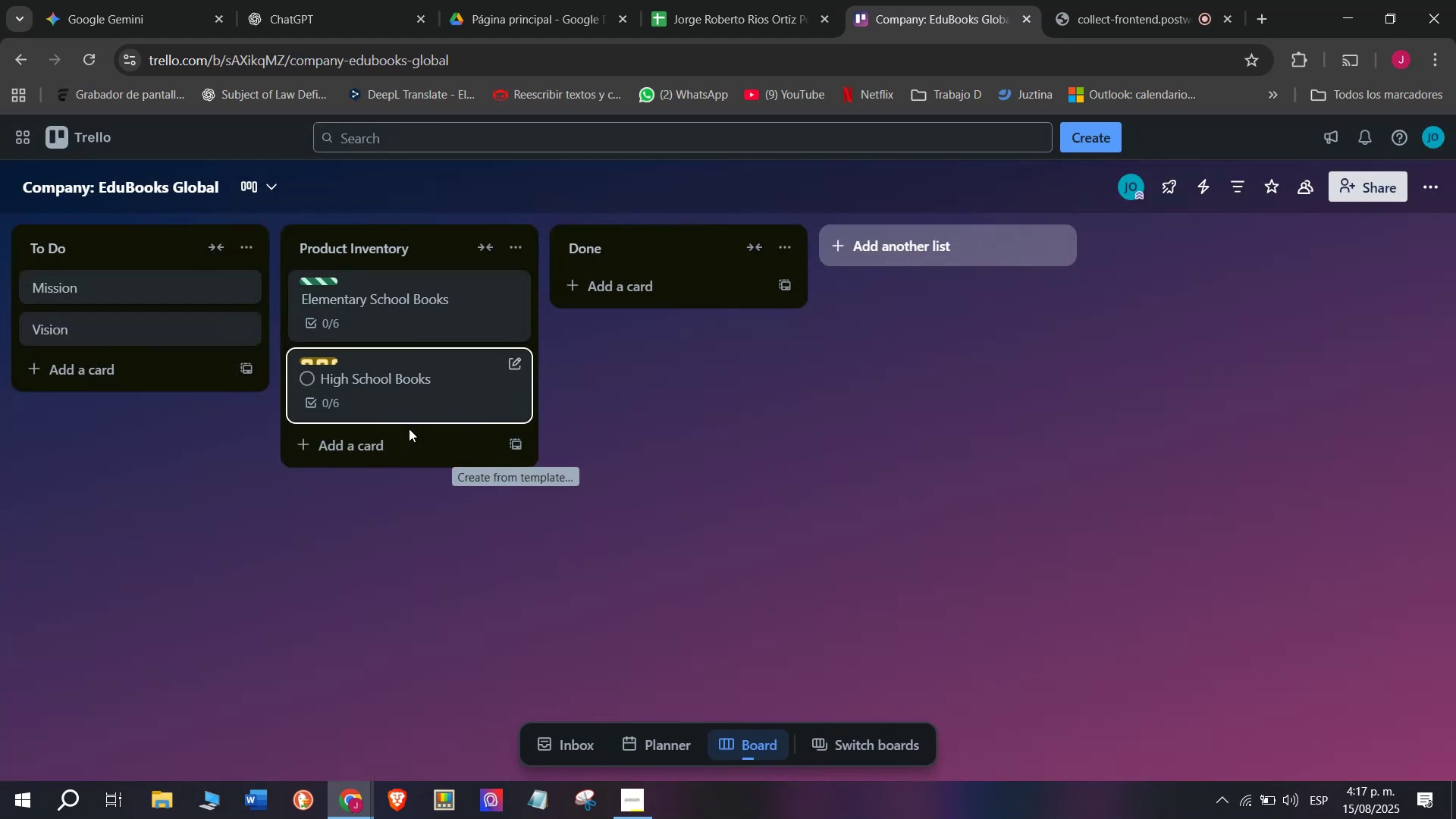 
left_click([379, 441])
 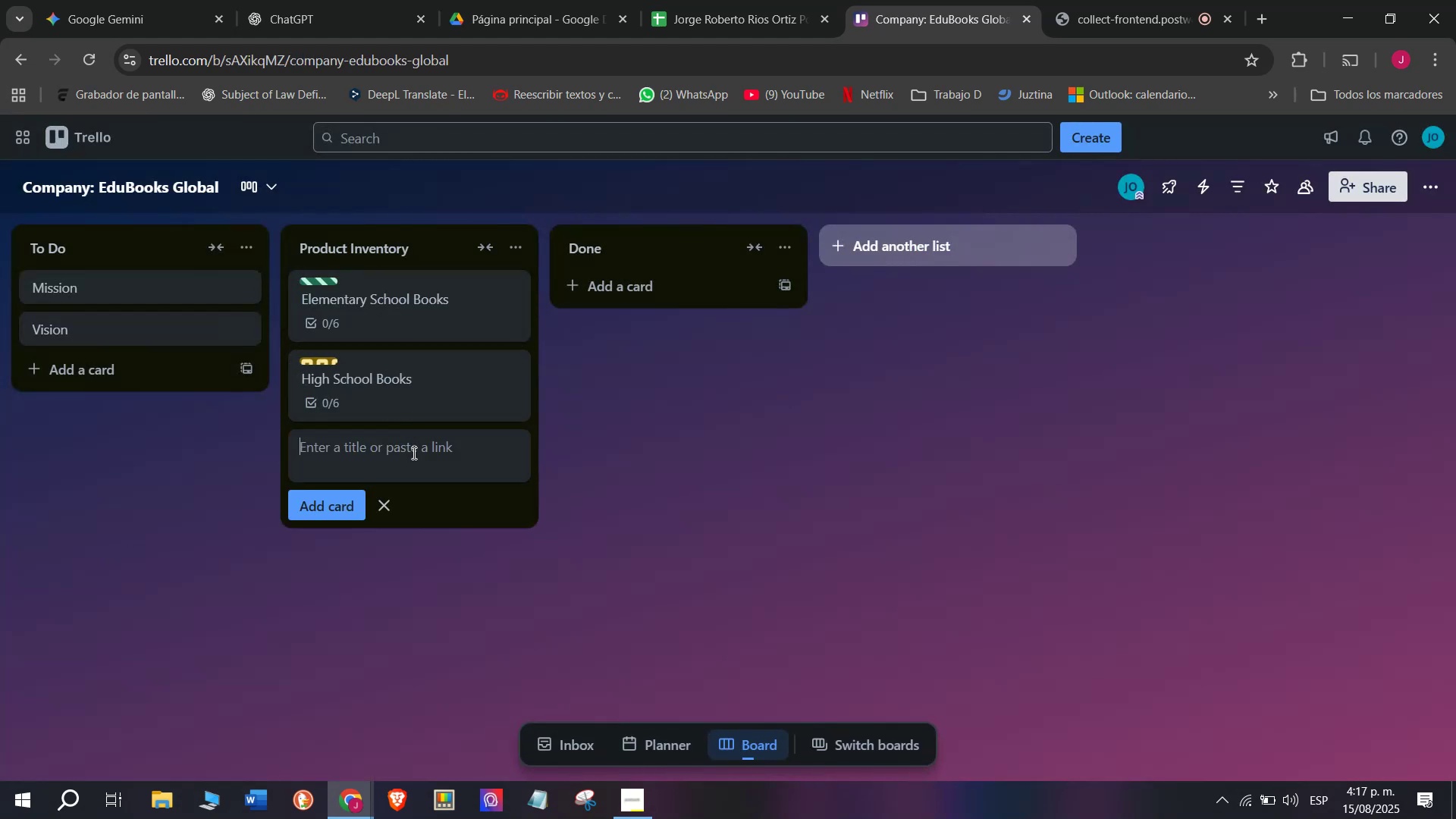 
type(University Materuia)
key(Backspace)
key(Backspace)
key(Backspace)
type(ials)
 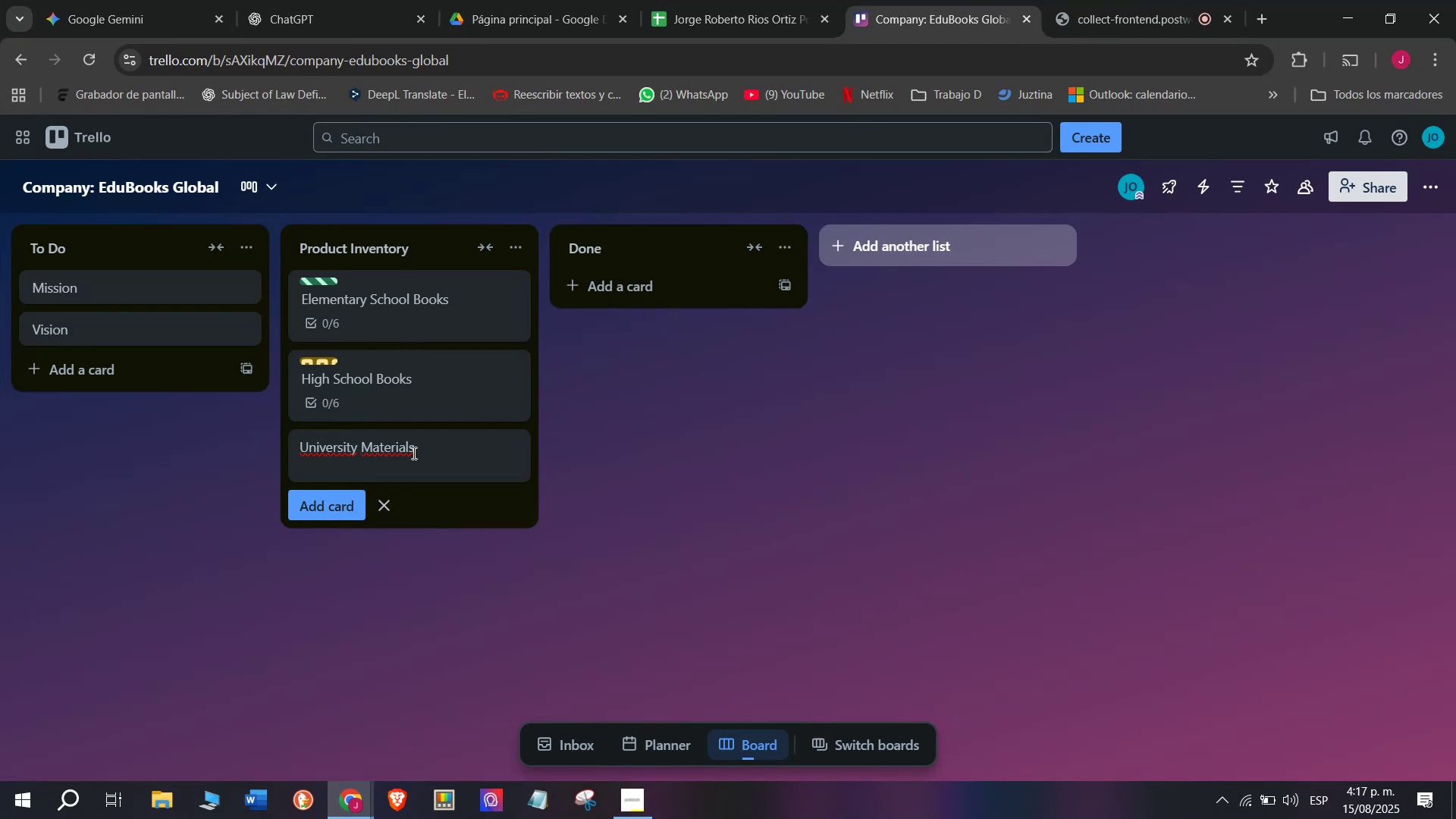 
key(Space)
 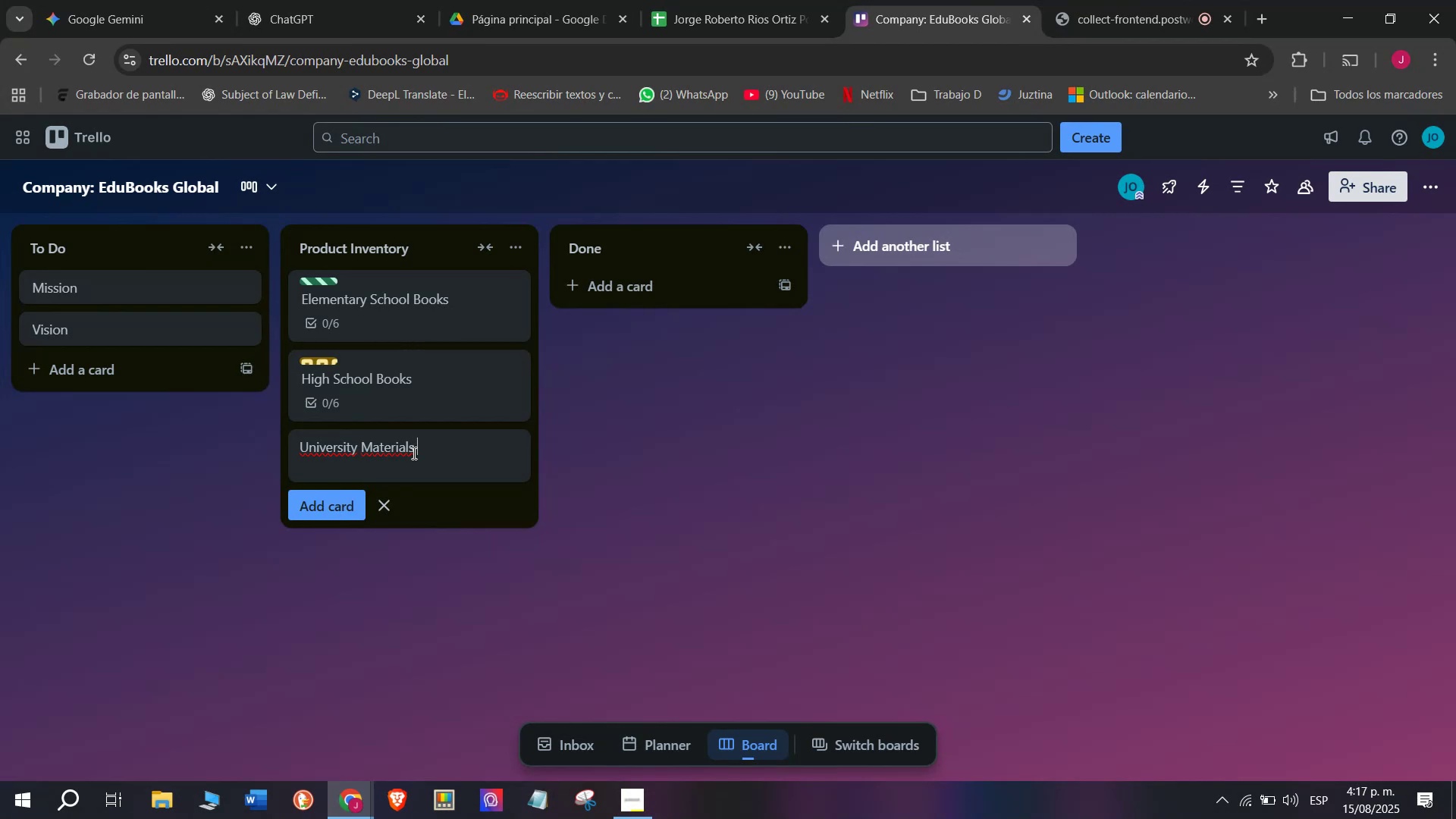 
key(Enter)
 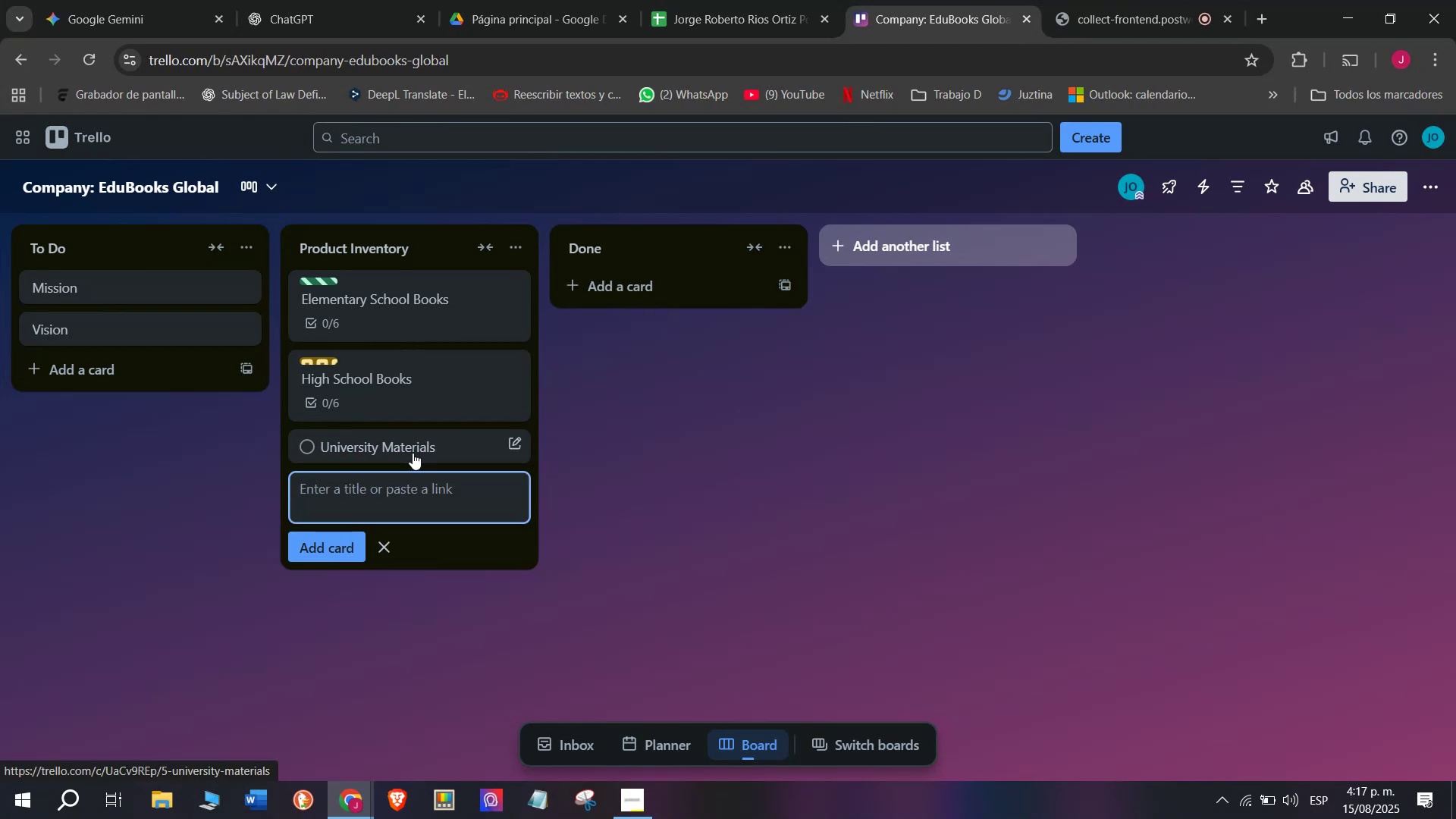 
left_click([413, 453])
 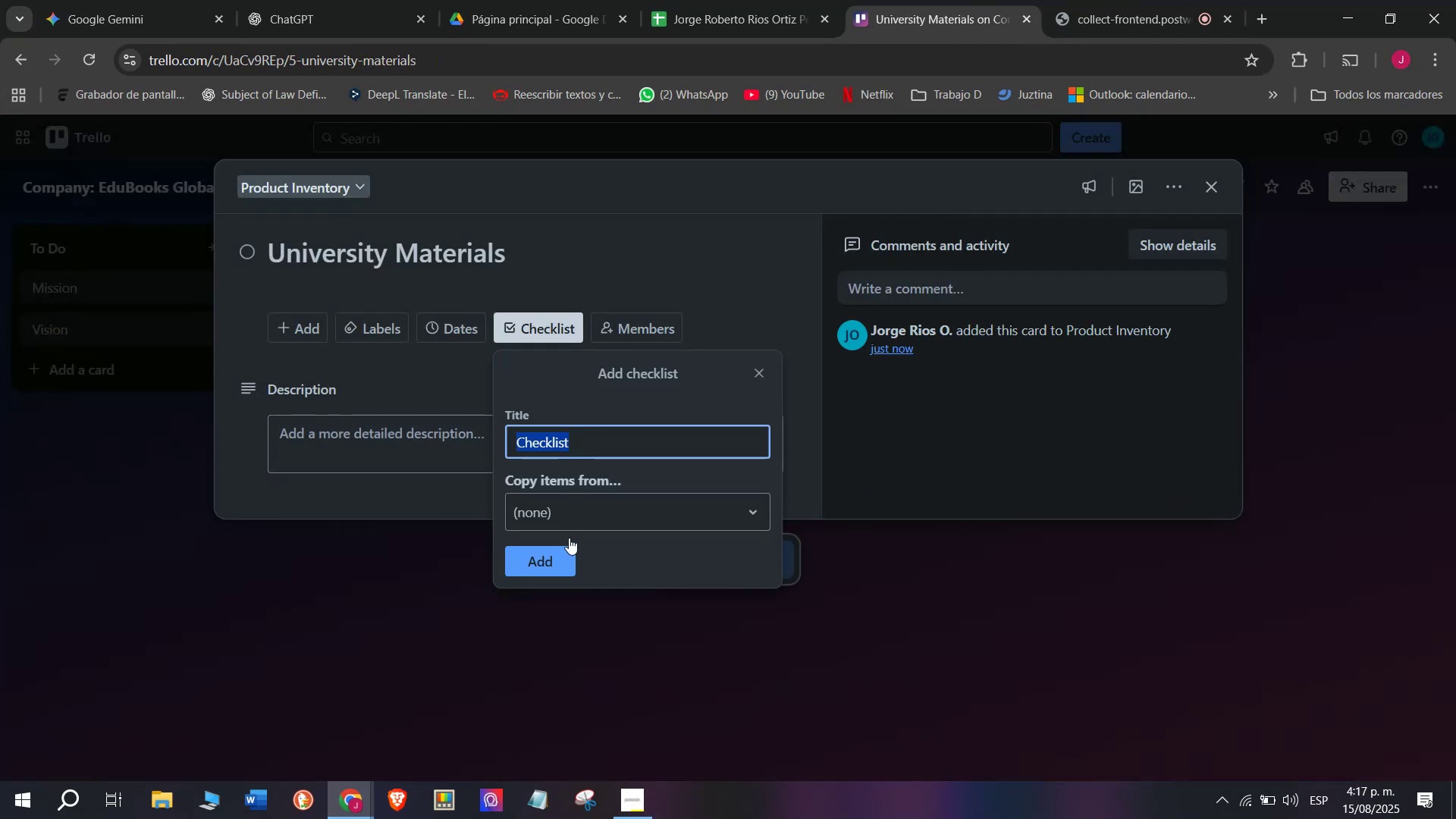 
left_click([551, 556])
 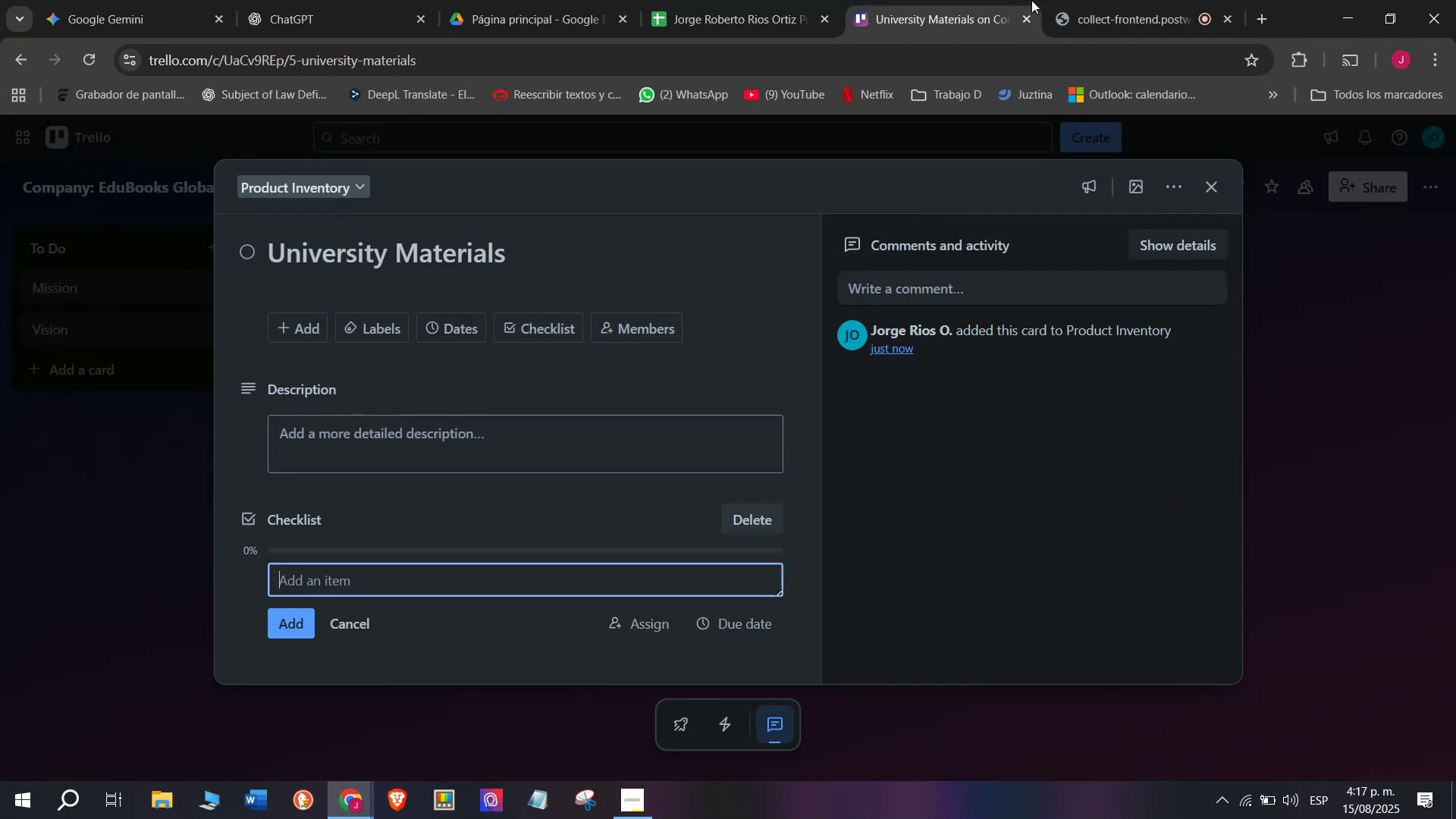 
left_click([1084, 0])
 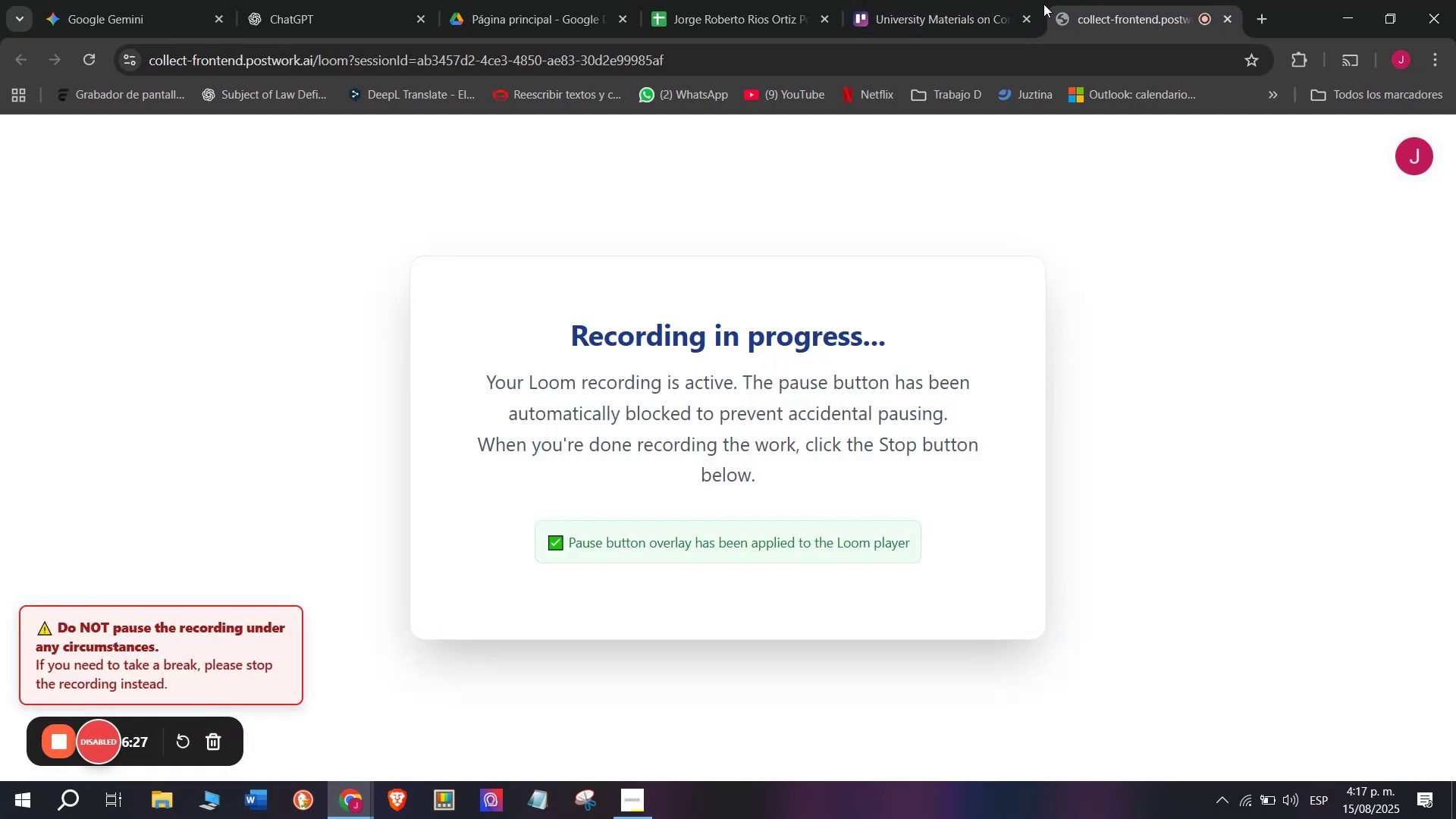 
left_click([919, 0])
 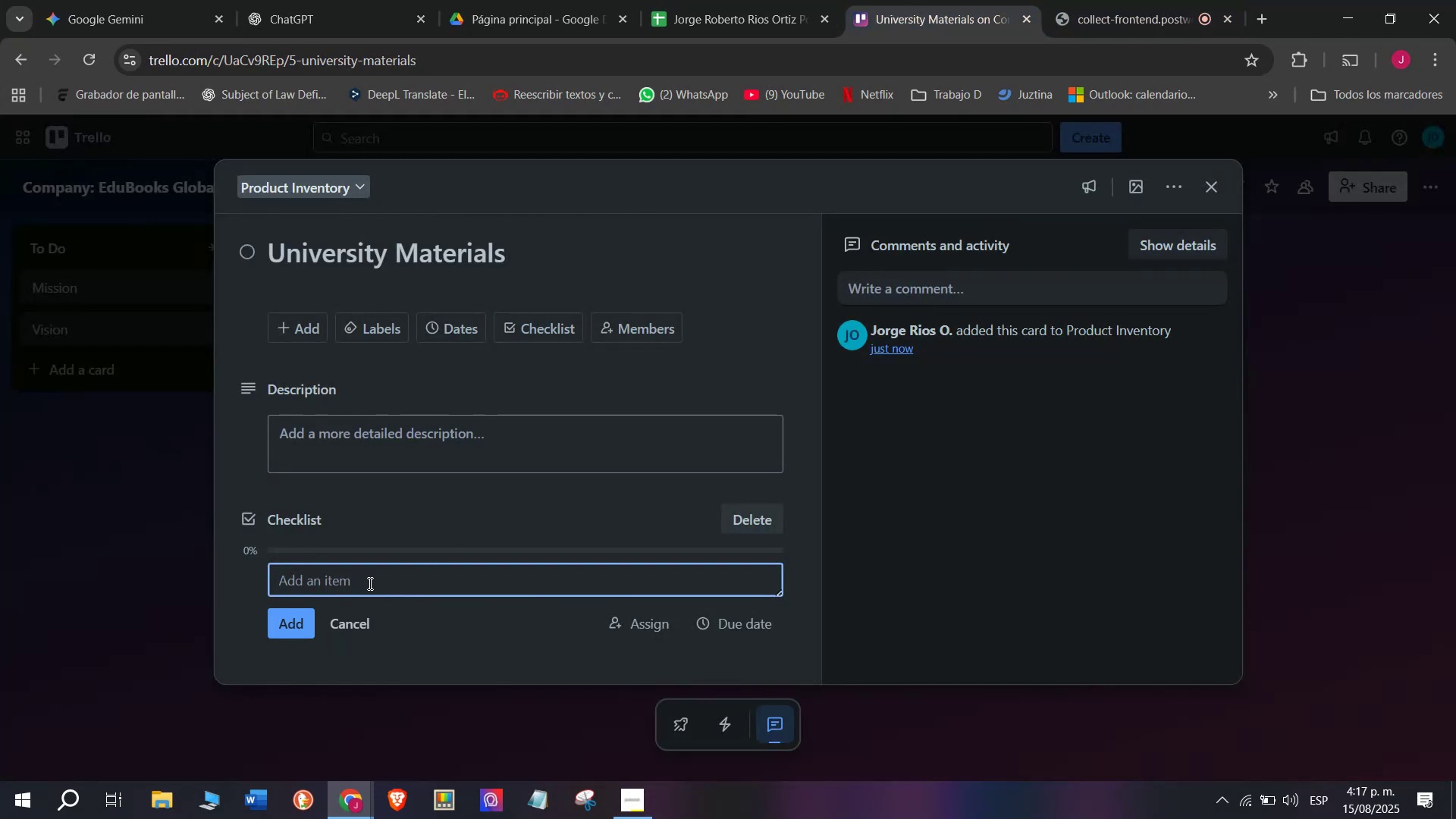 
left_click([367, 583])
 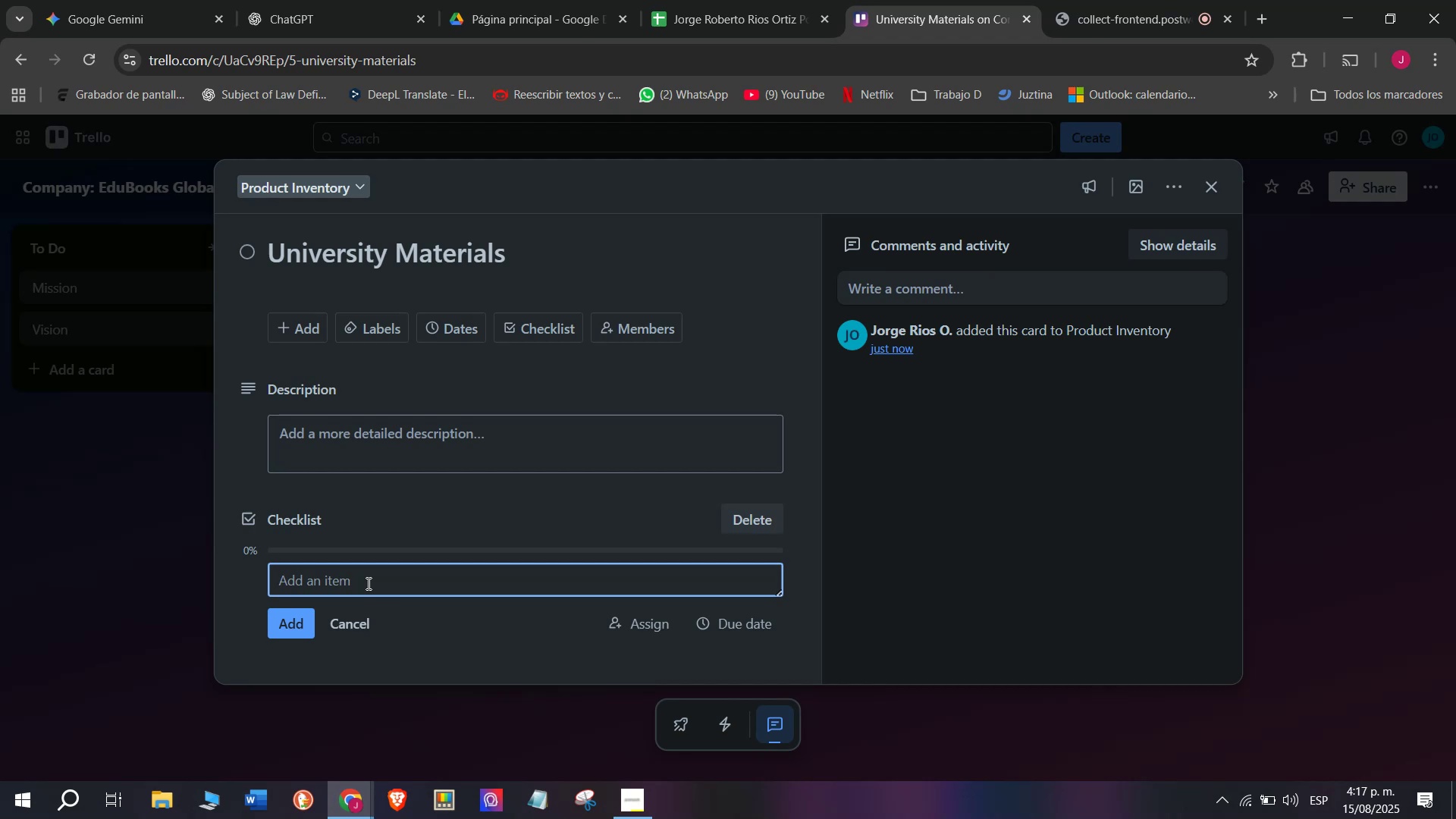 
type(Verui)
key(Backspace)
key(Backspace)
type(ify )
 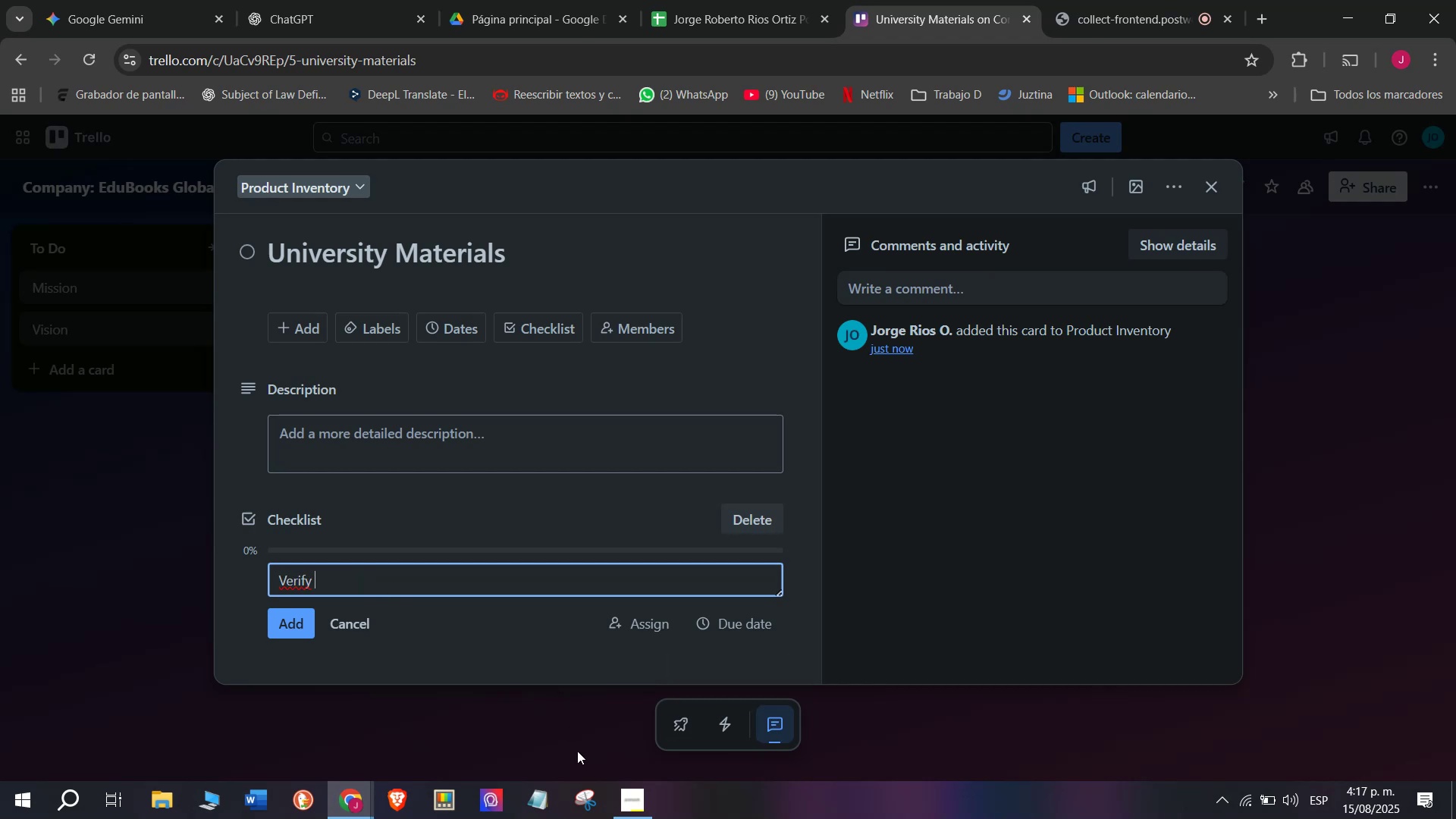 
left_click([642, 818])
 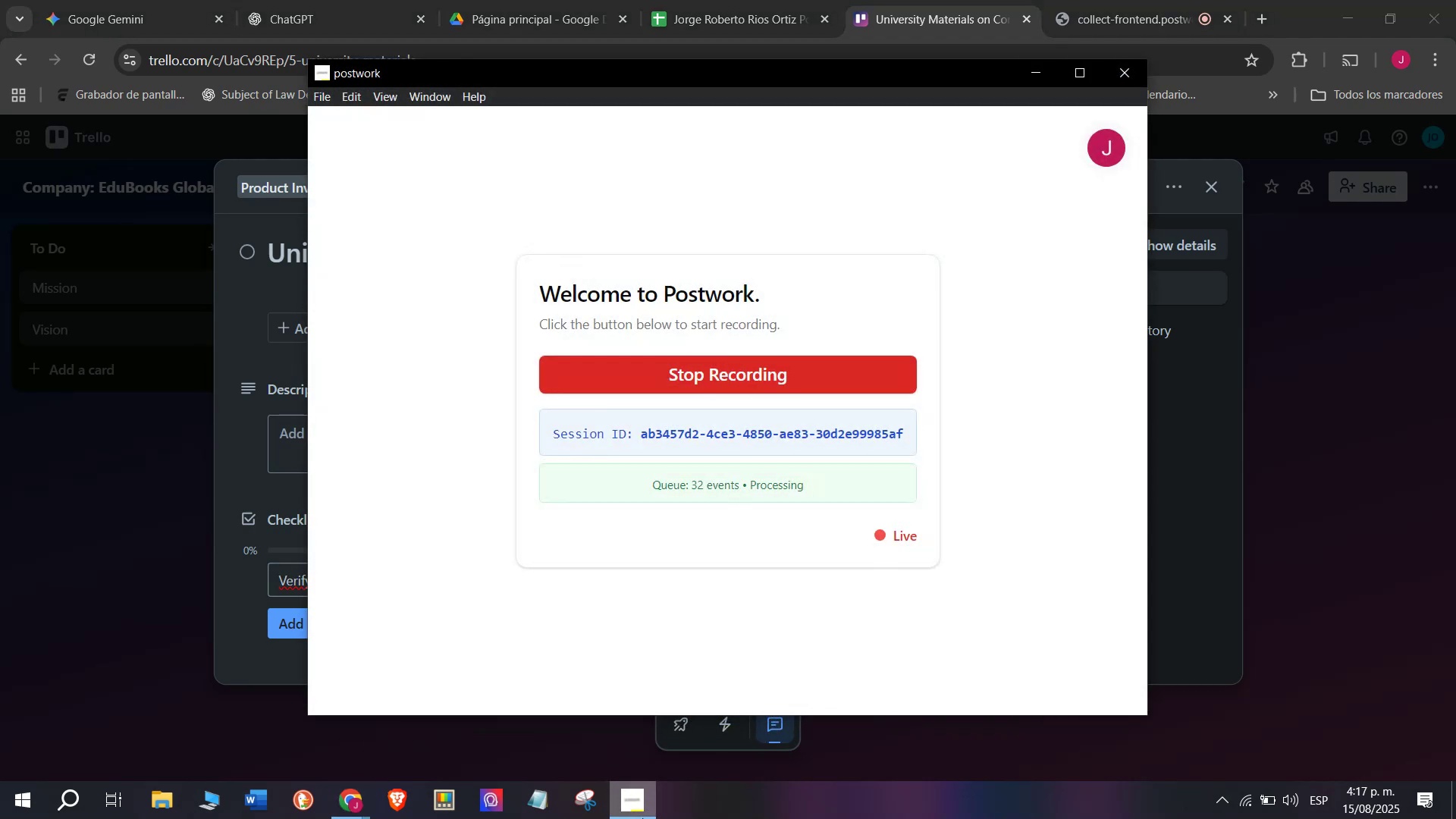 
left_click([642, 818])
 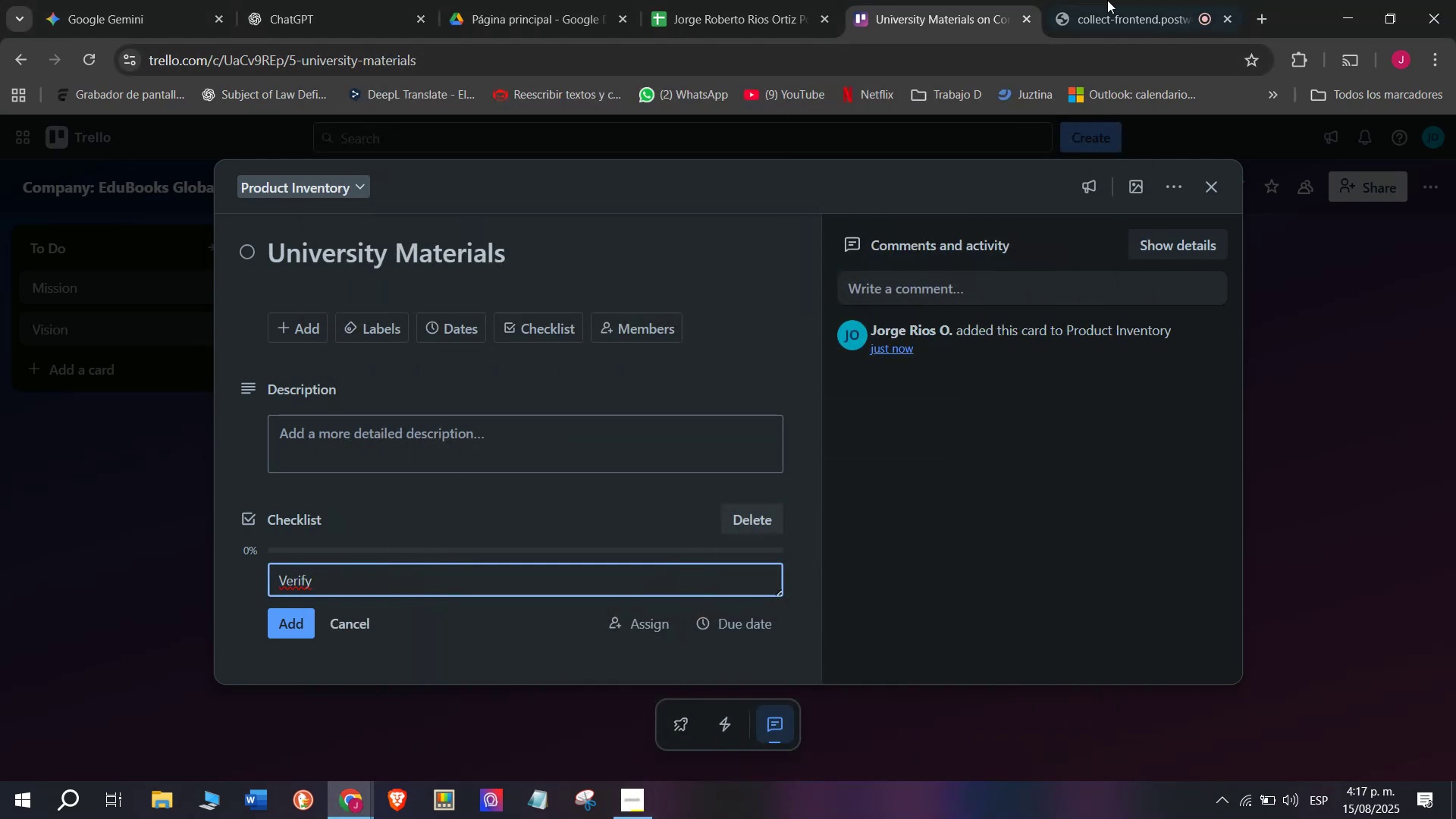 
left_click([1125, 0])
 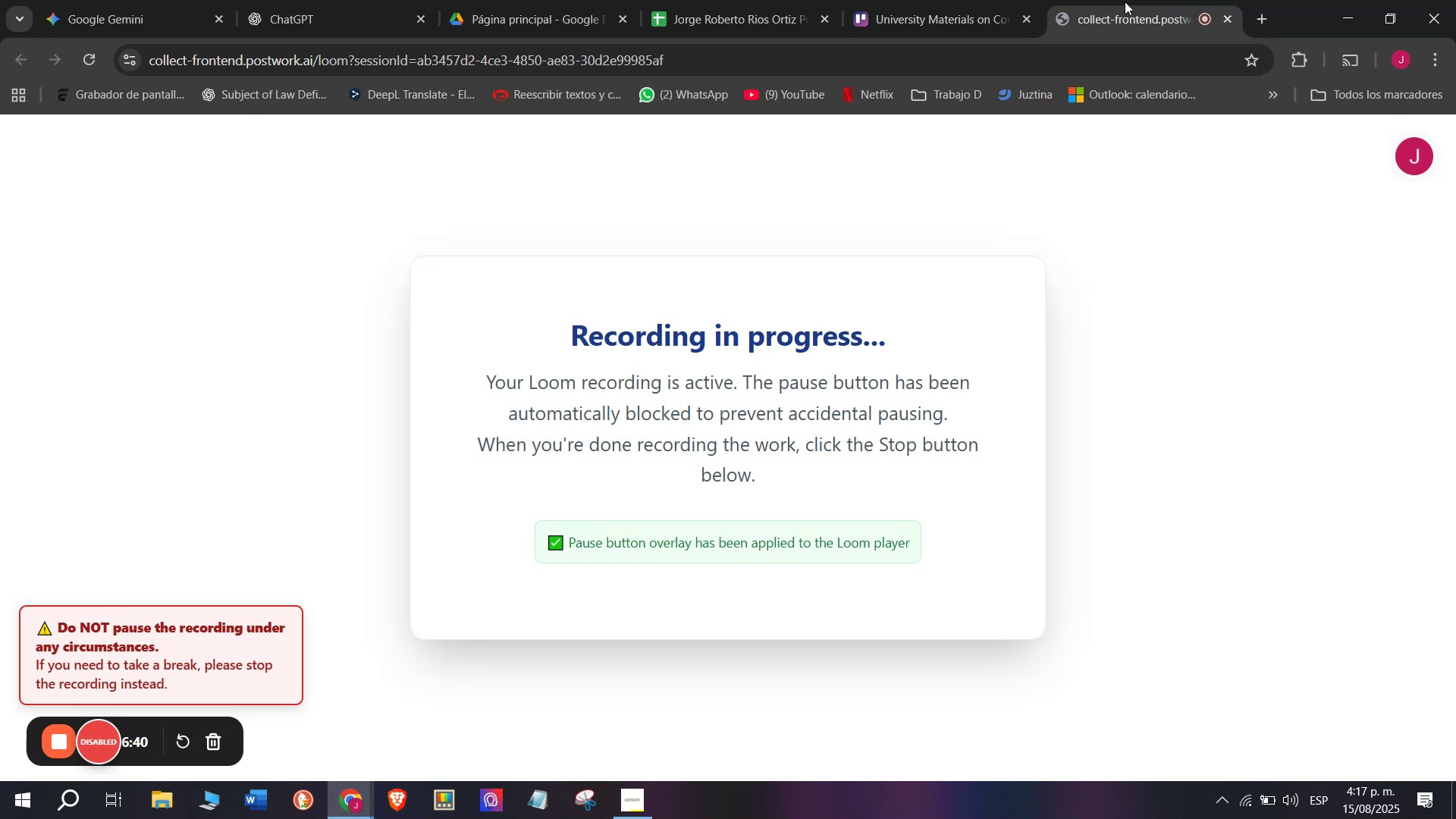 
left_click([949, 0])
 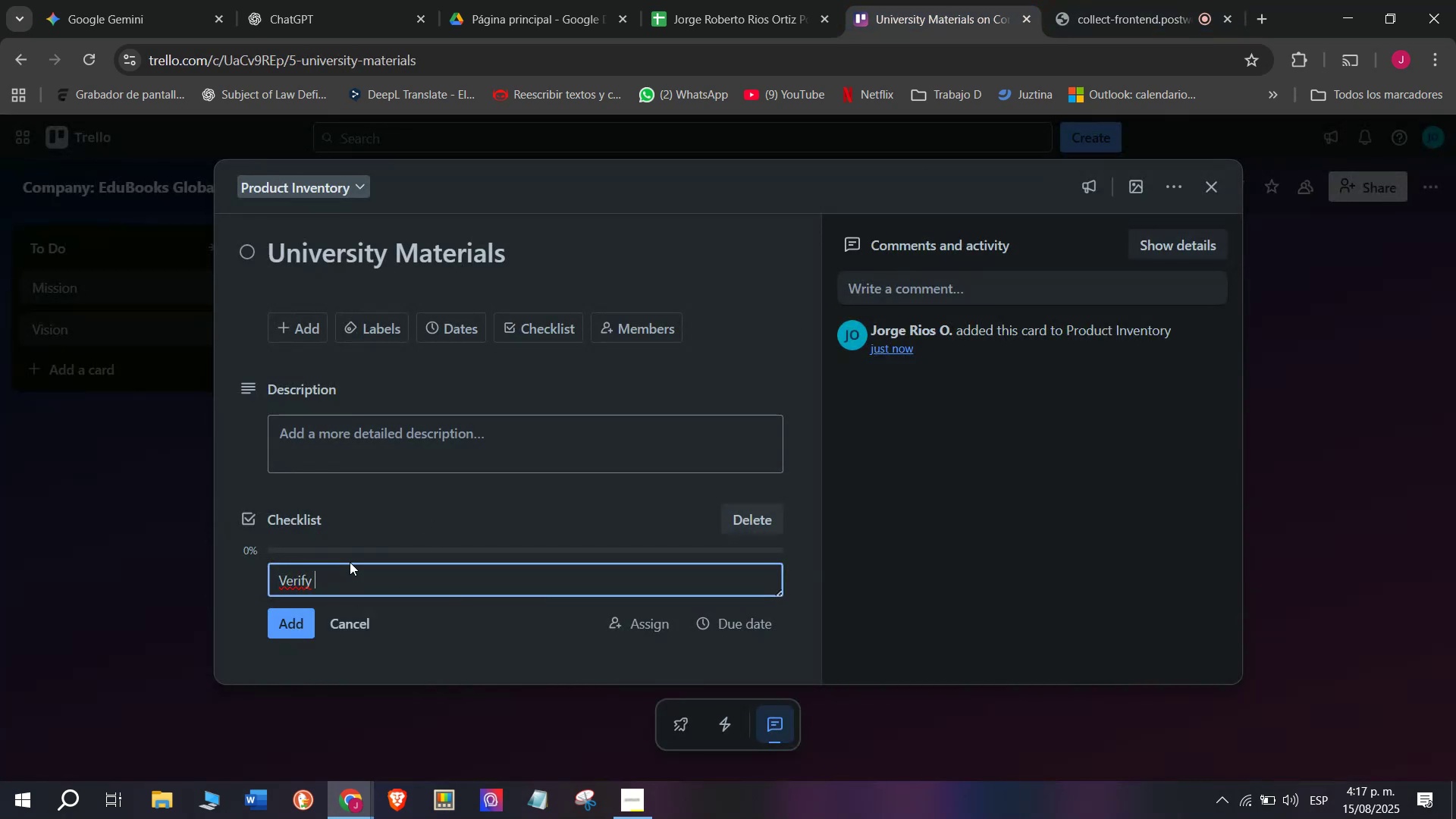 
left_click([339, 585])
 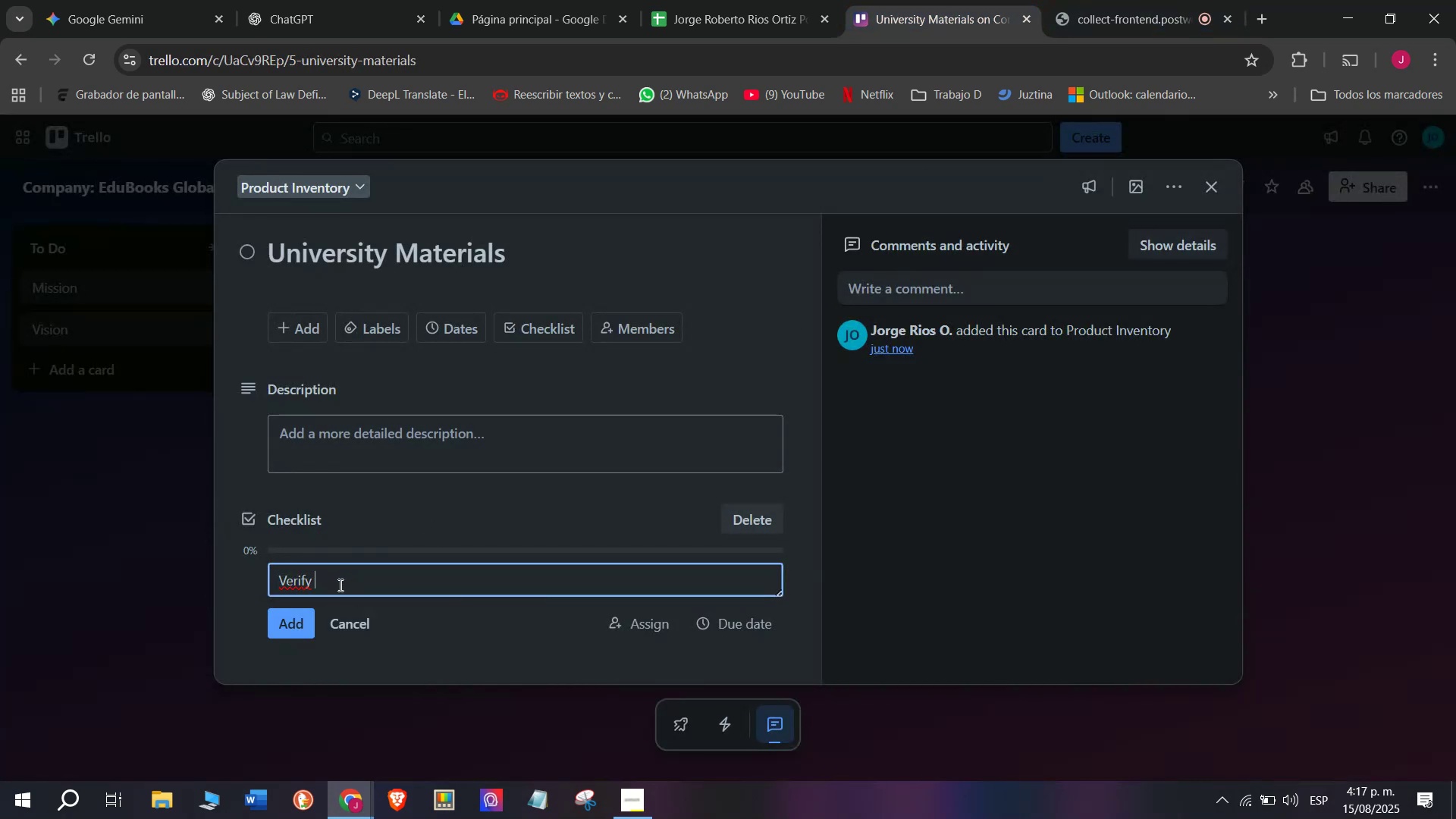 
type( po)
key(Backspace)
key(Backspace)
key(Backspace)
type( publishers)
 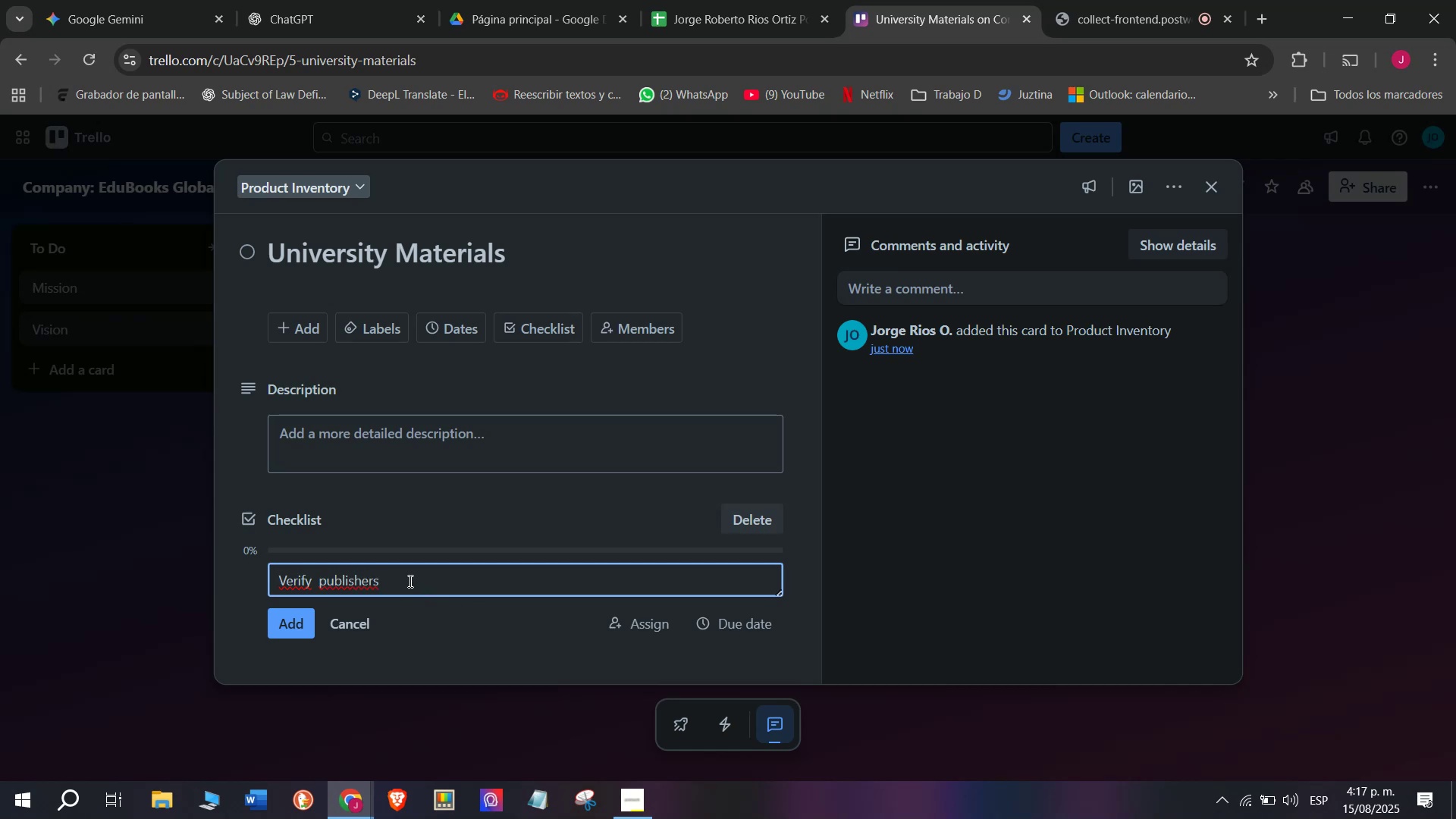 
wait(7.02)
 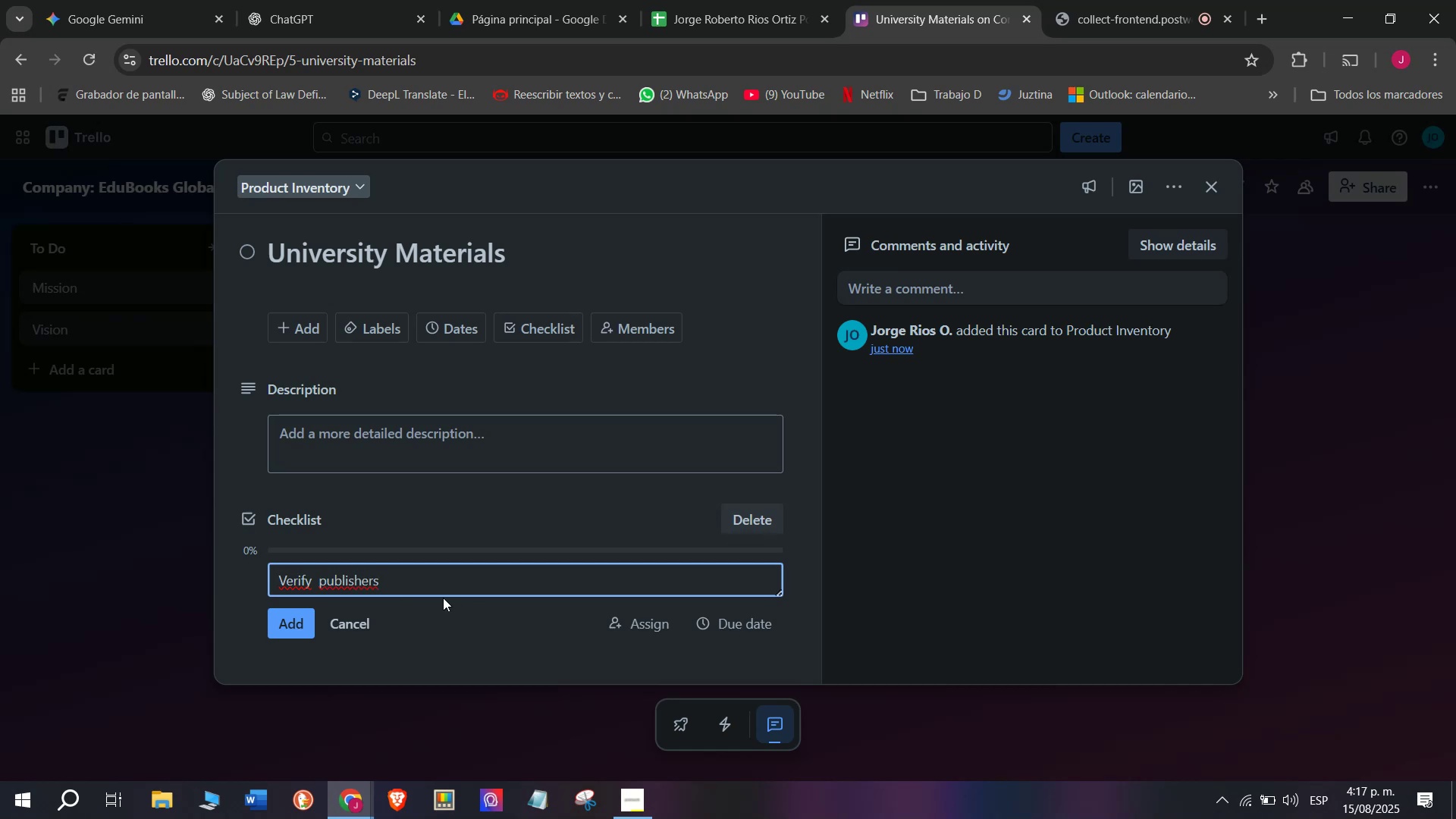 
key(Enter)
 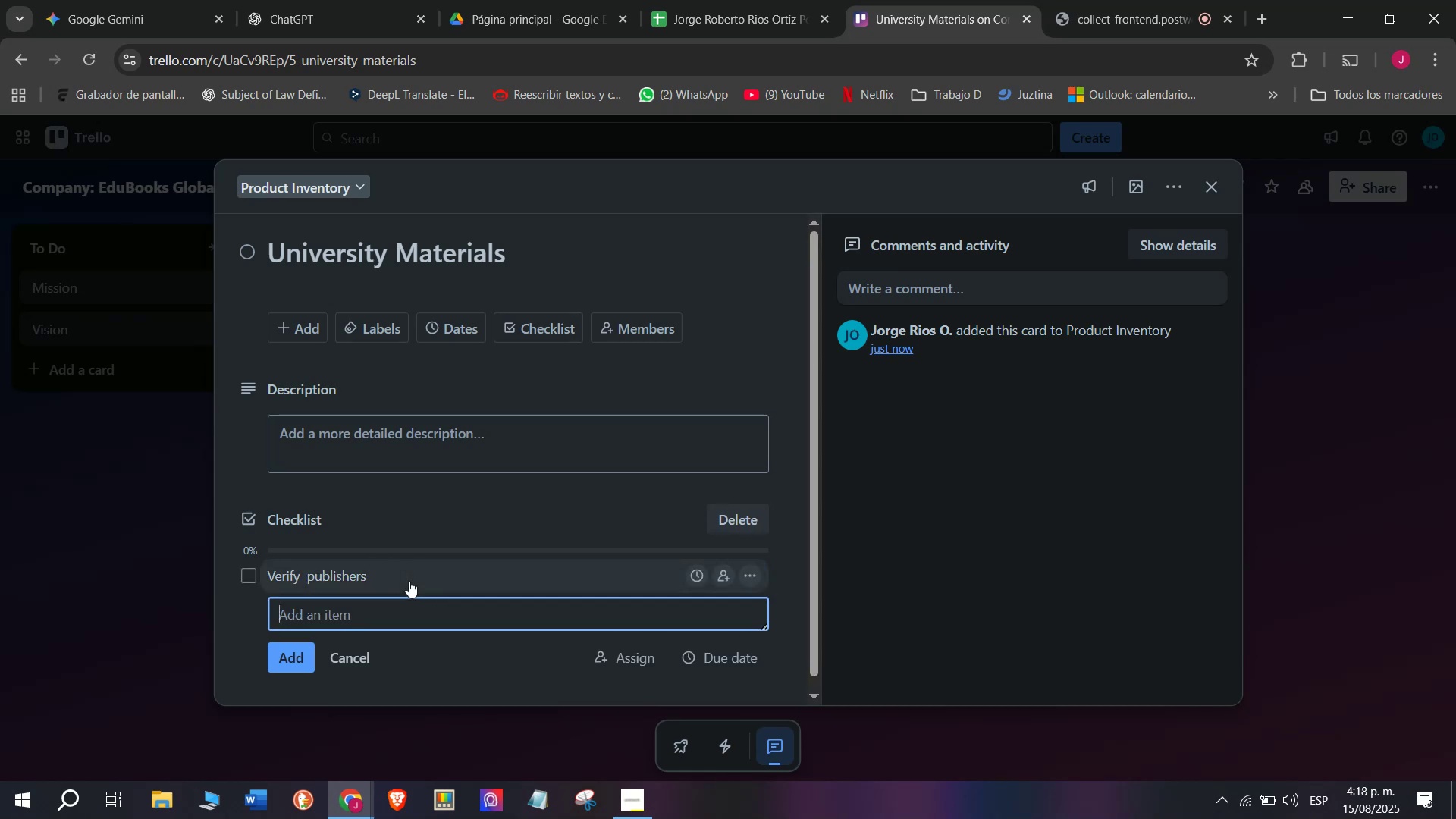 
type(Rei)
key(Backspace)
type(view U)
key(Backspace)
type(udop)
key(Backspace)
key(Backspace)
key(Backspace)
type(pdate content)
 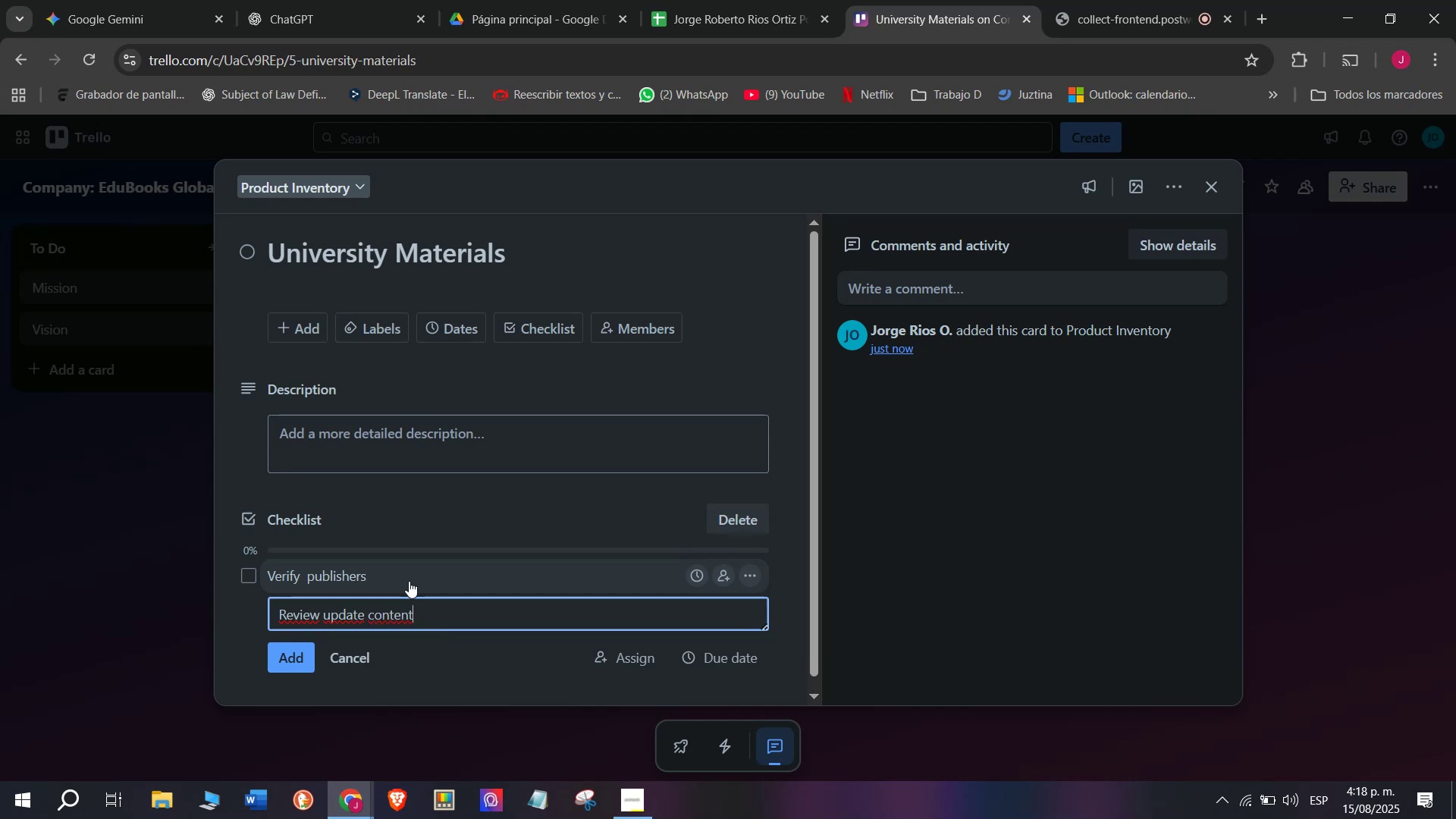 
key(Enter)
 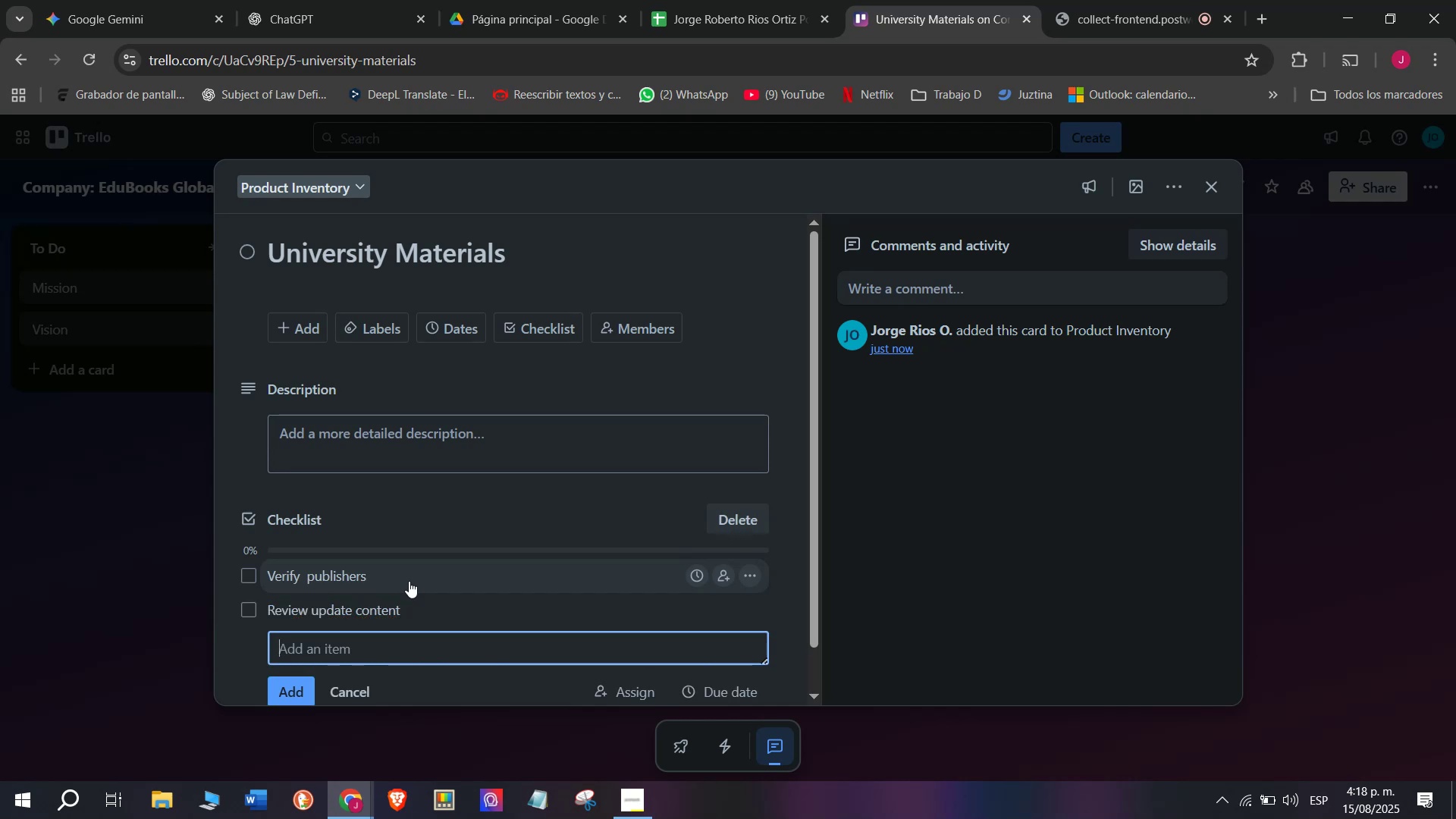 
type(Categorize )
 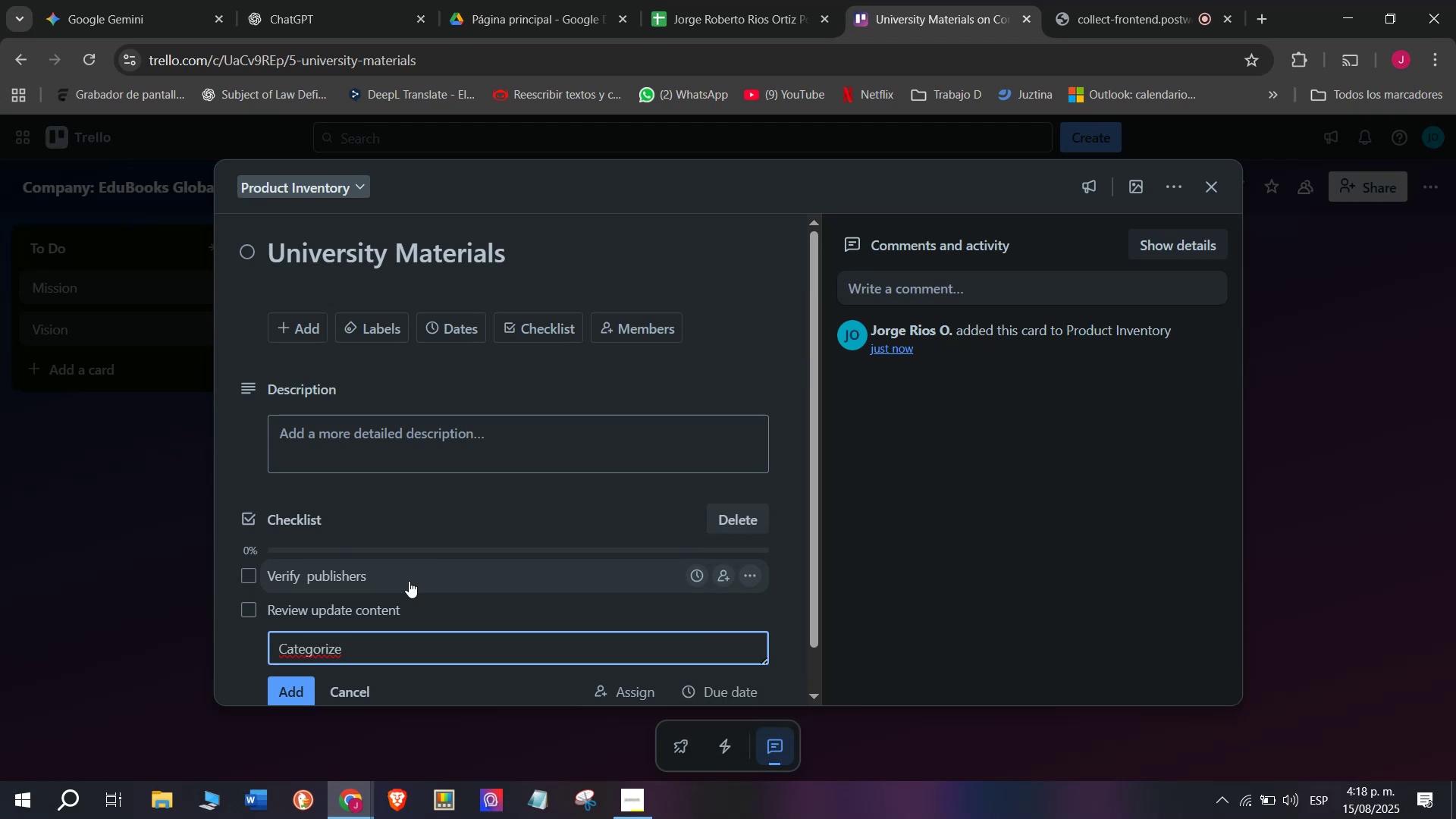 
type(by fiedl )
key(Backspace)
key(Backspace)
key(Backspace)
type(ld of study )
 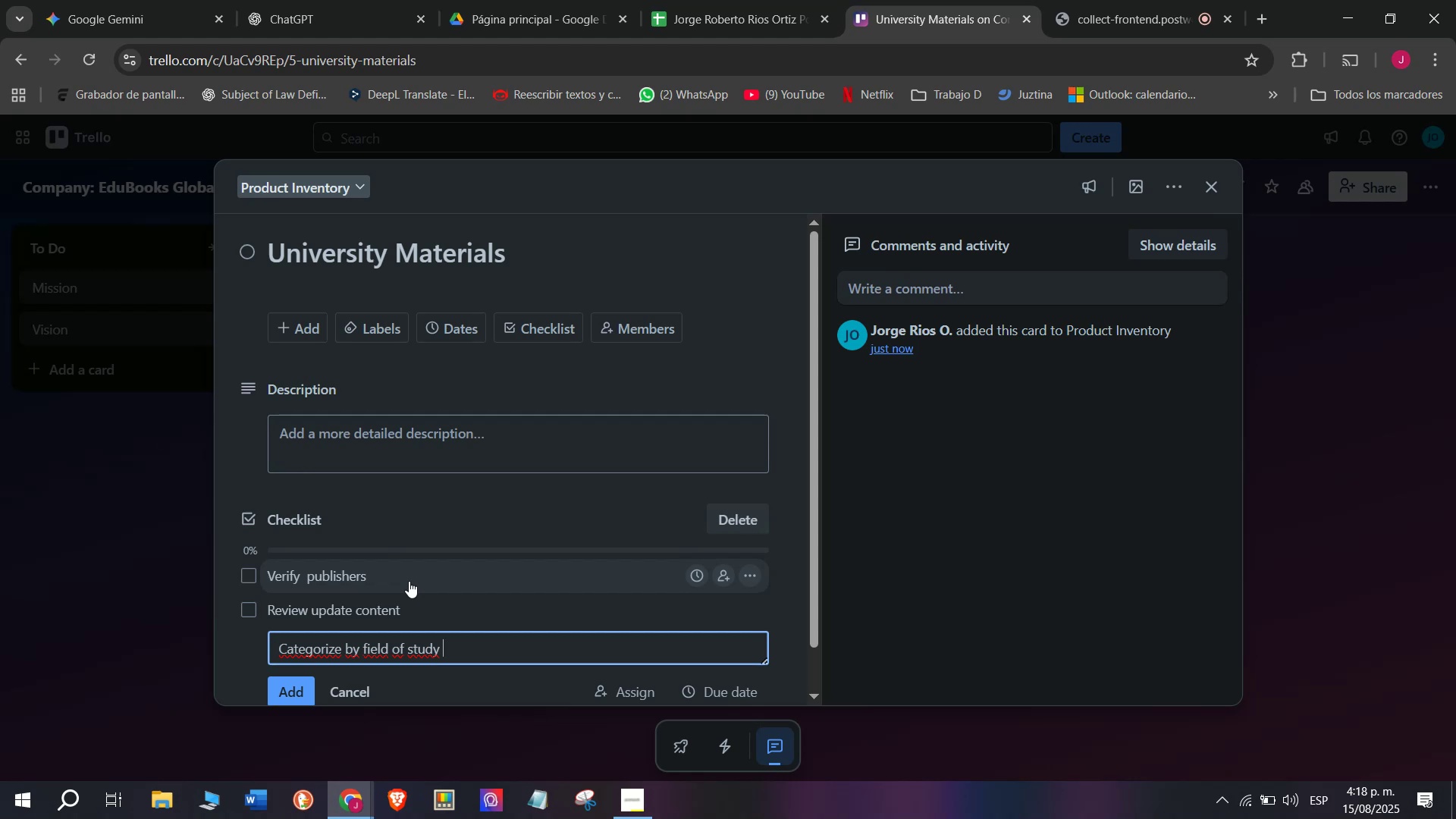 
key(Enter)
 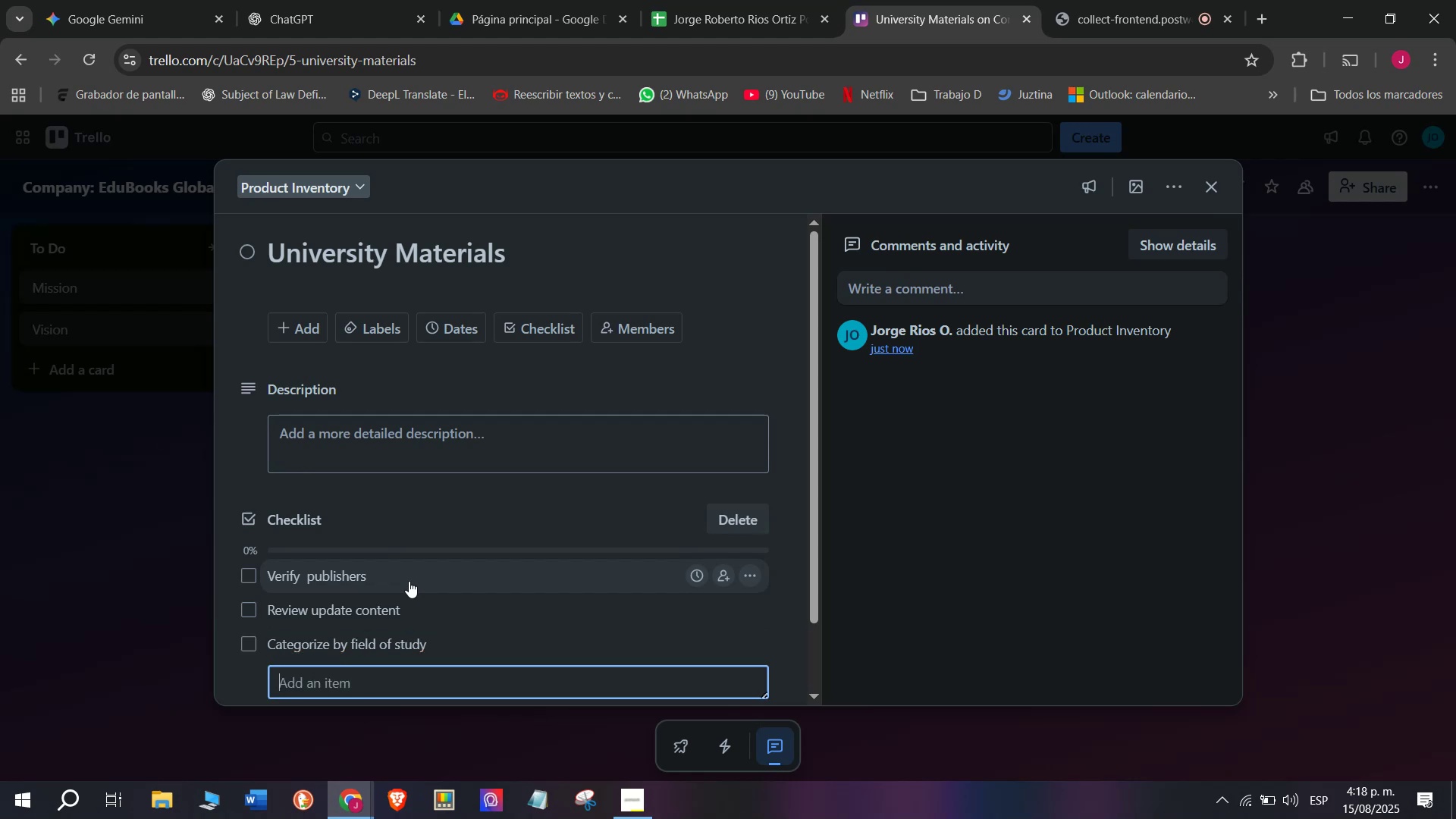 
type(Reghi)
key(Backspace)
key(Backspace)
key(Backspace)
type(gistyer)
key(Backspace)
key(Backspace)
key(Backspace)
type(er )
key(Backspace)
 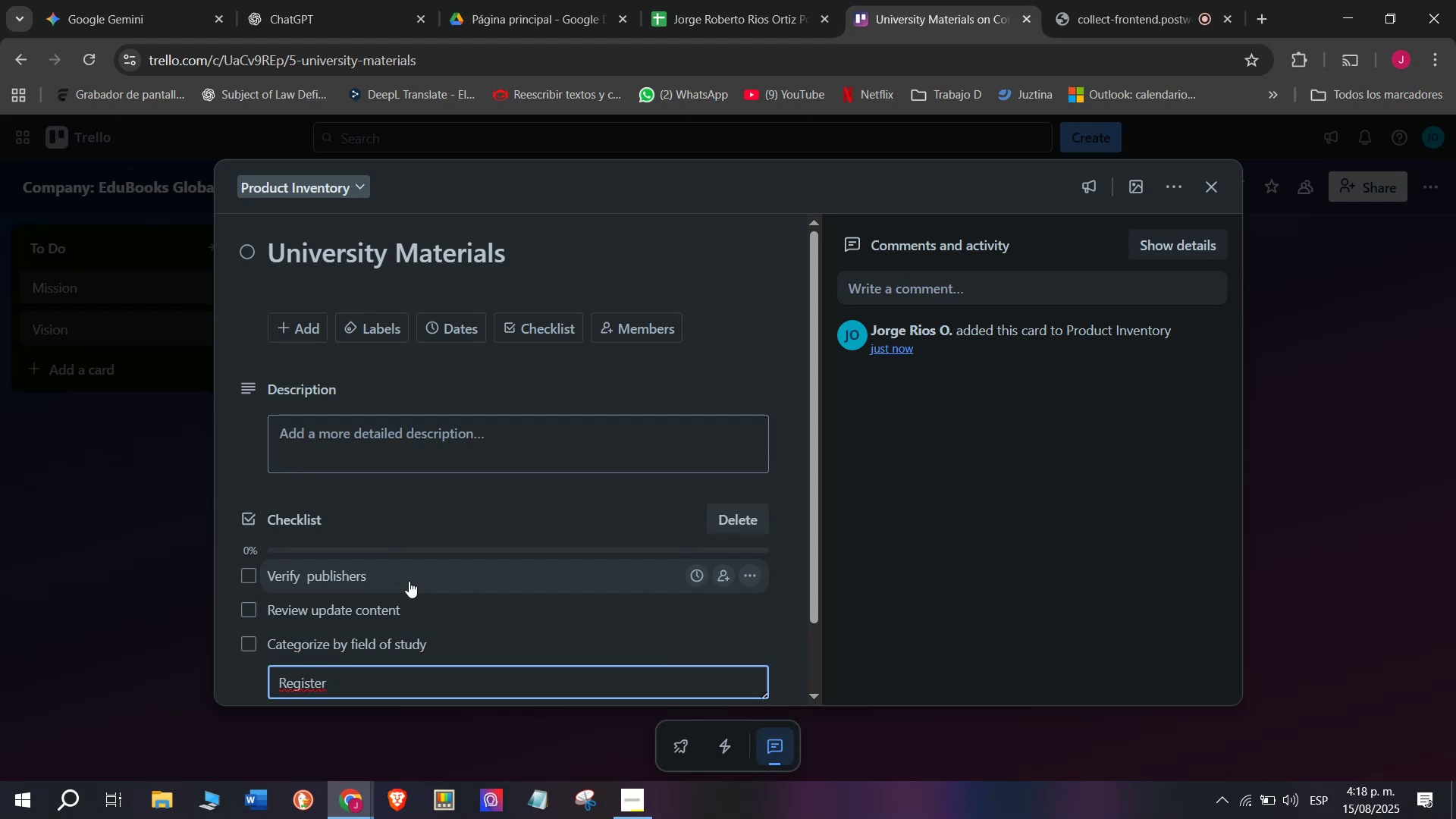 
type( ISBM)
key(Backspace)
type(N numberas)
key(Backspace)
key(Backspace)
type(s)
 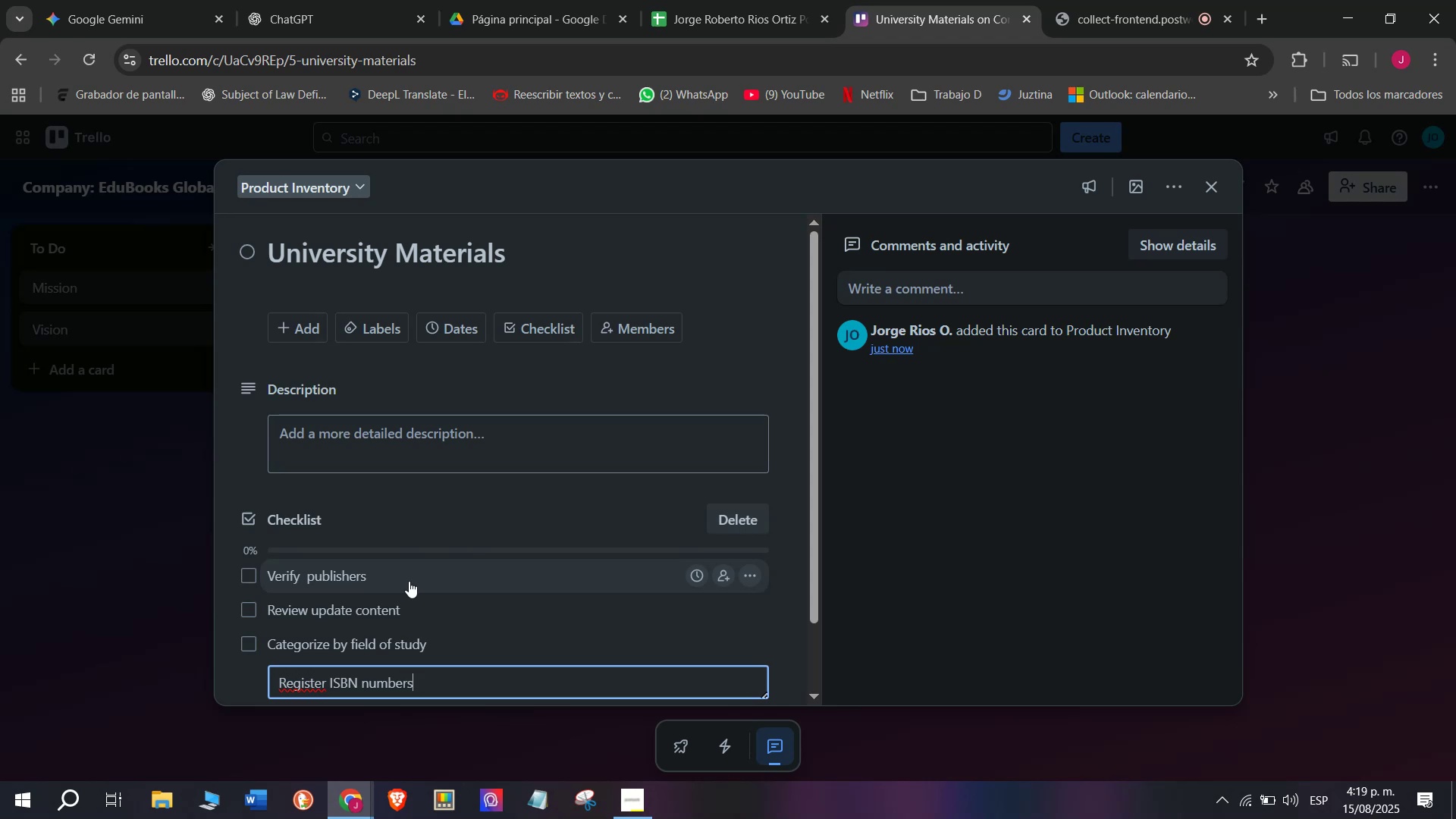 
key(Enter)
 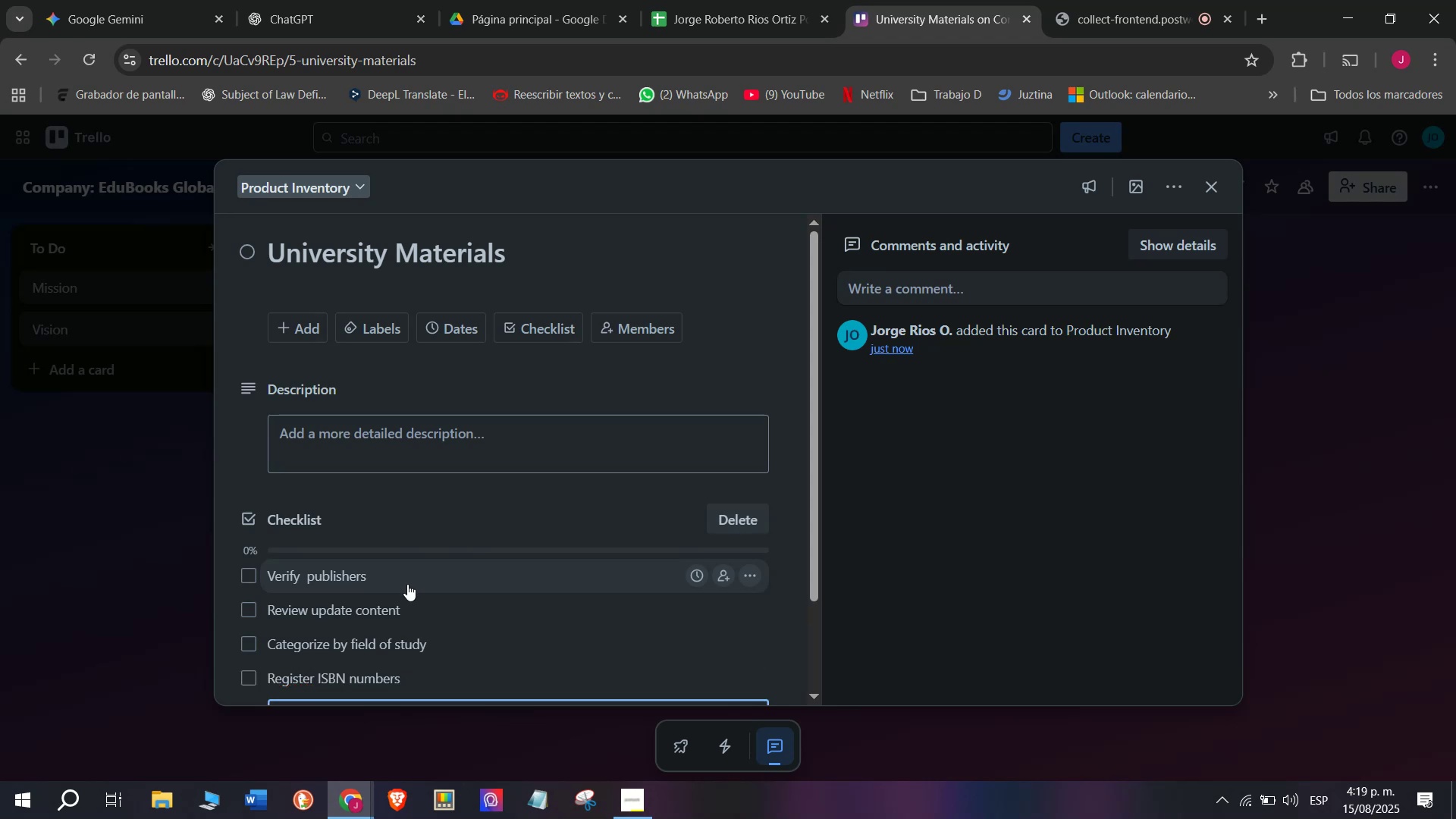 
scroll: coordinate [400, 610], scroll_direction: down, amount: 3.0
 